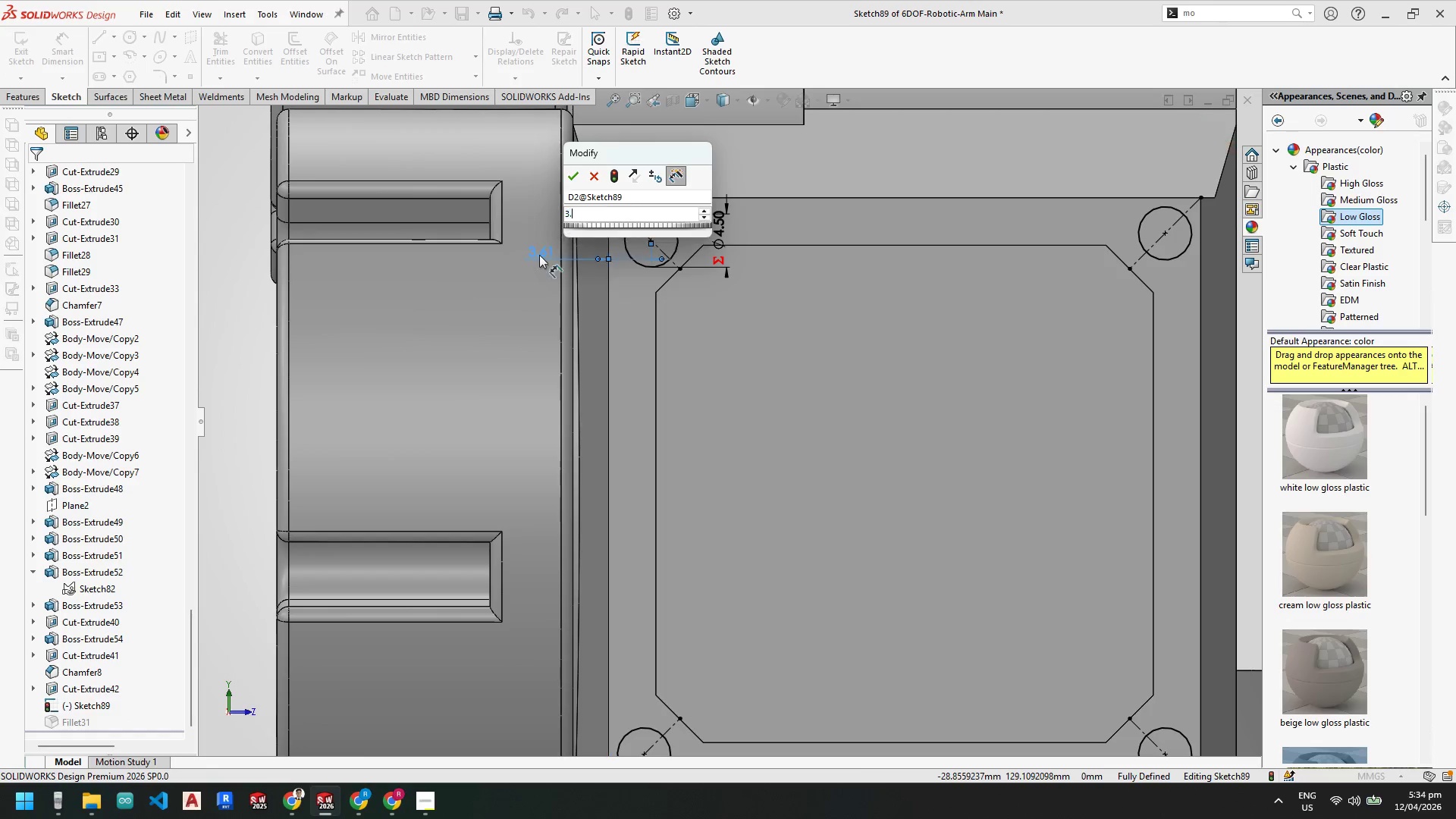 
key(NumpadDecimal)
 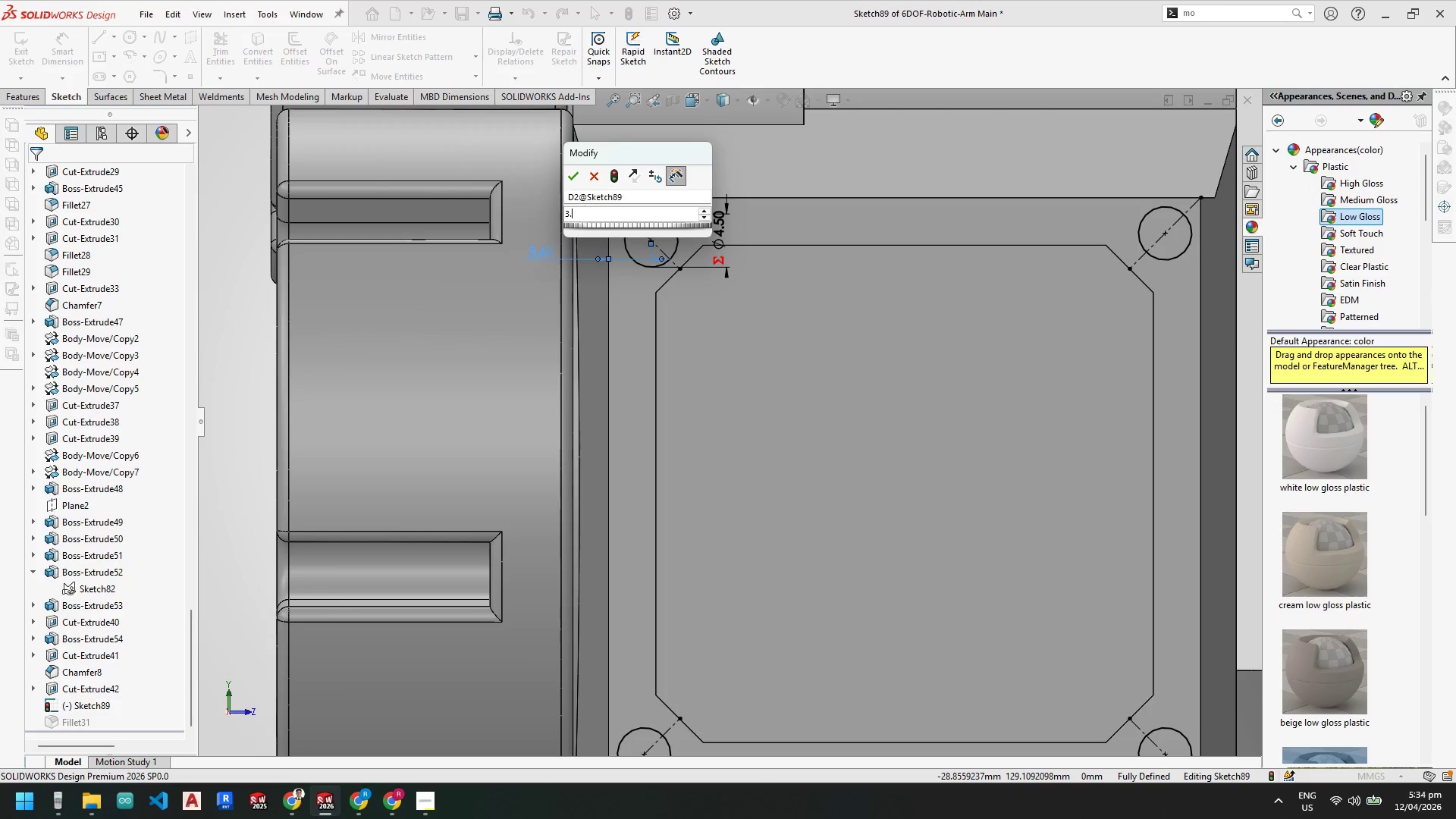 
key(Numpad5)
 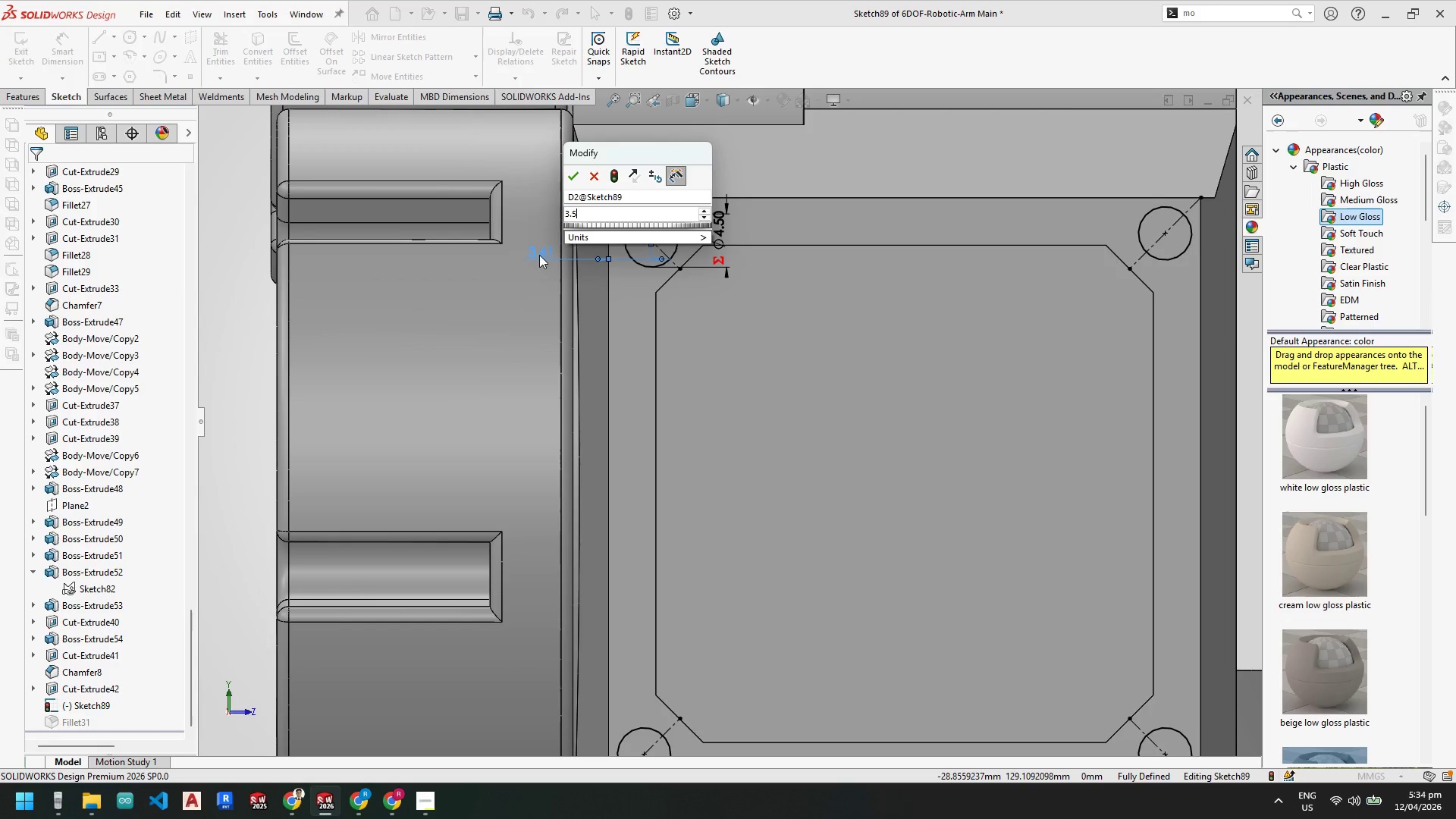 
key(NumpadEnter)
 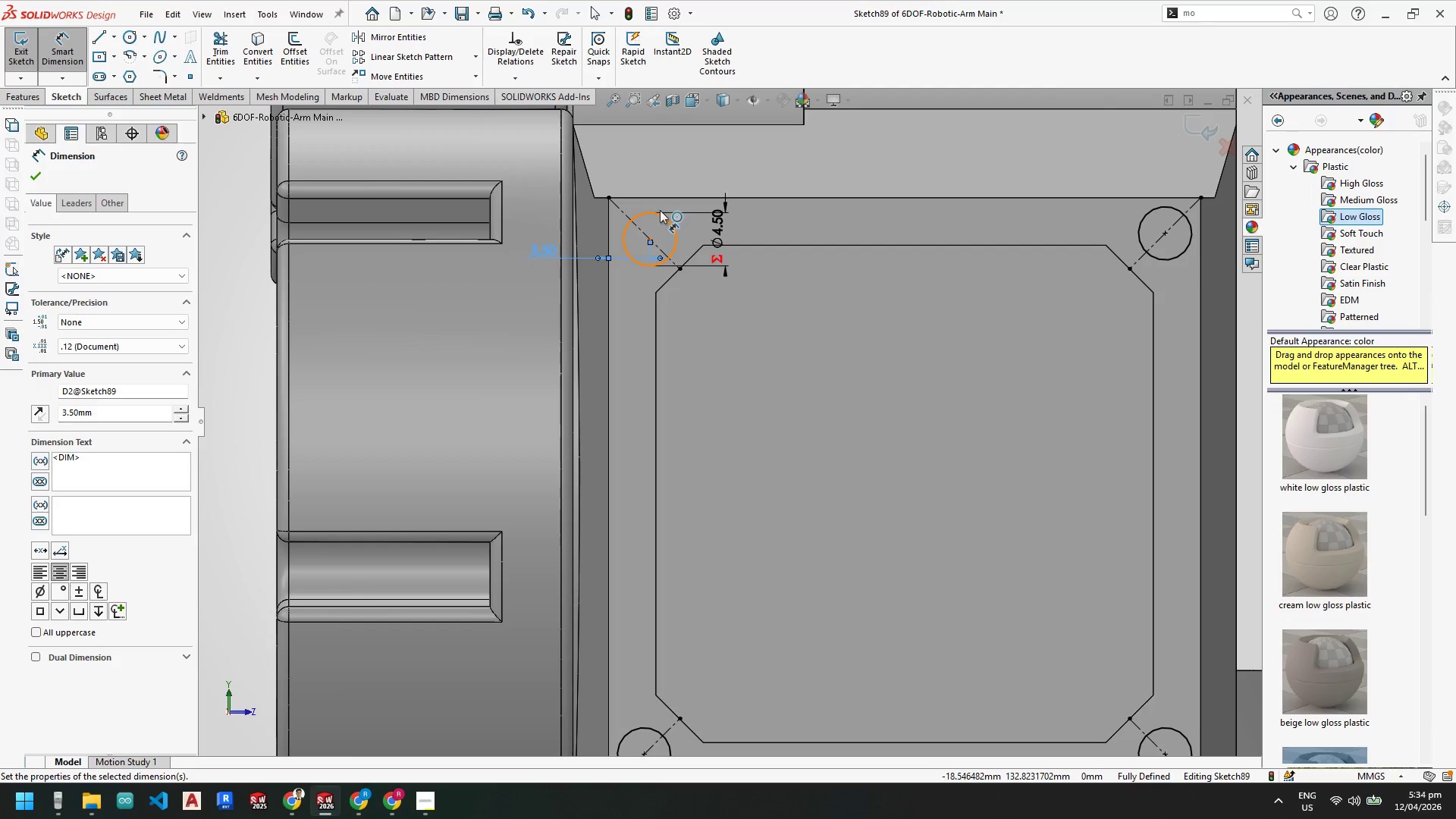 
left_click([648, 199])
 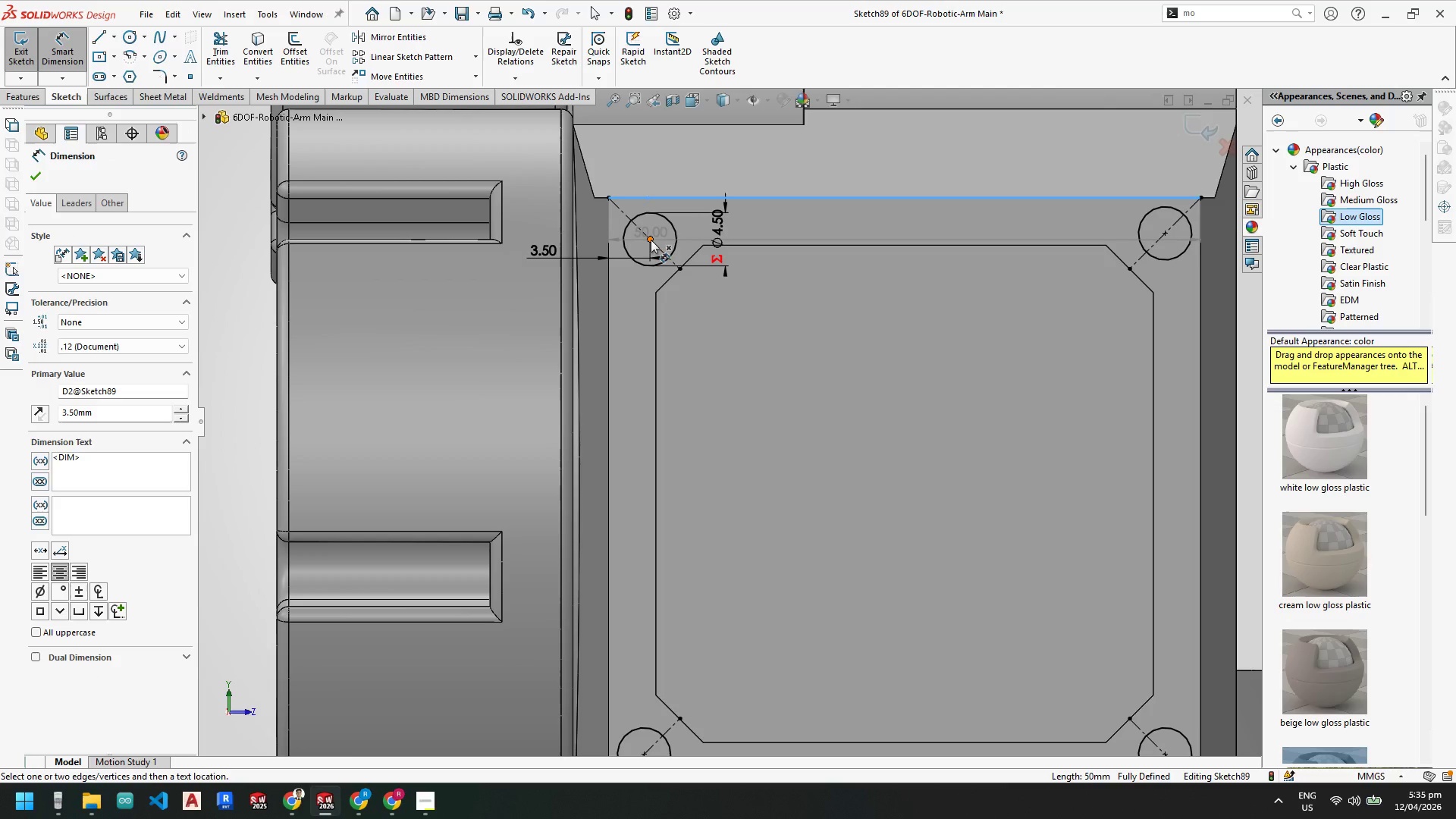 
left_click([651, 240])
 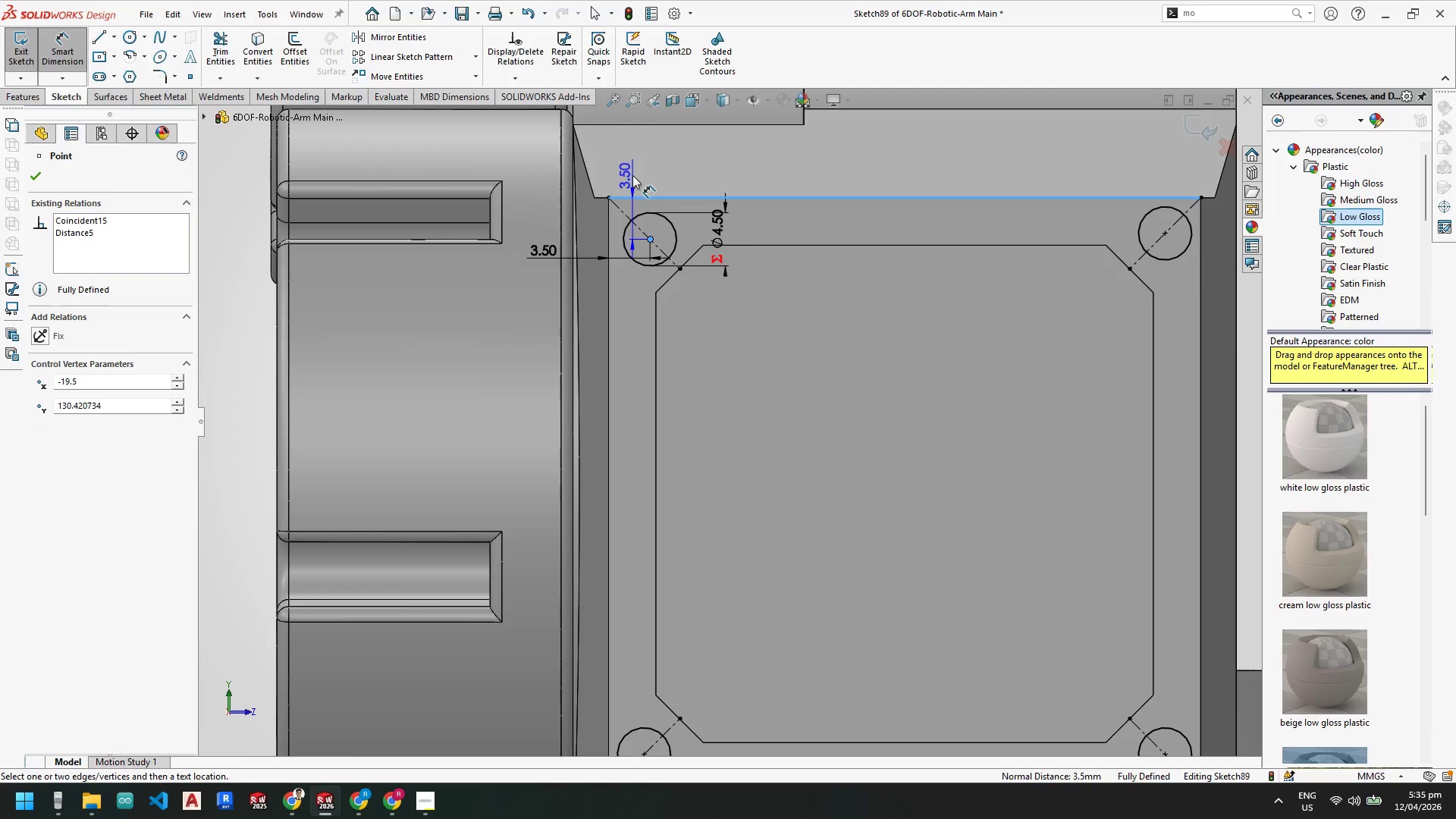 
key(Escape)
 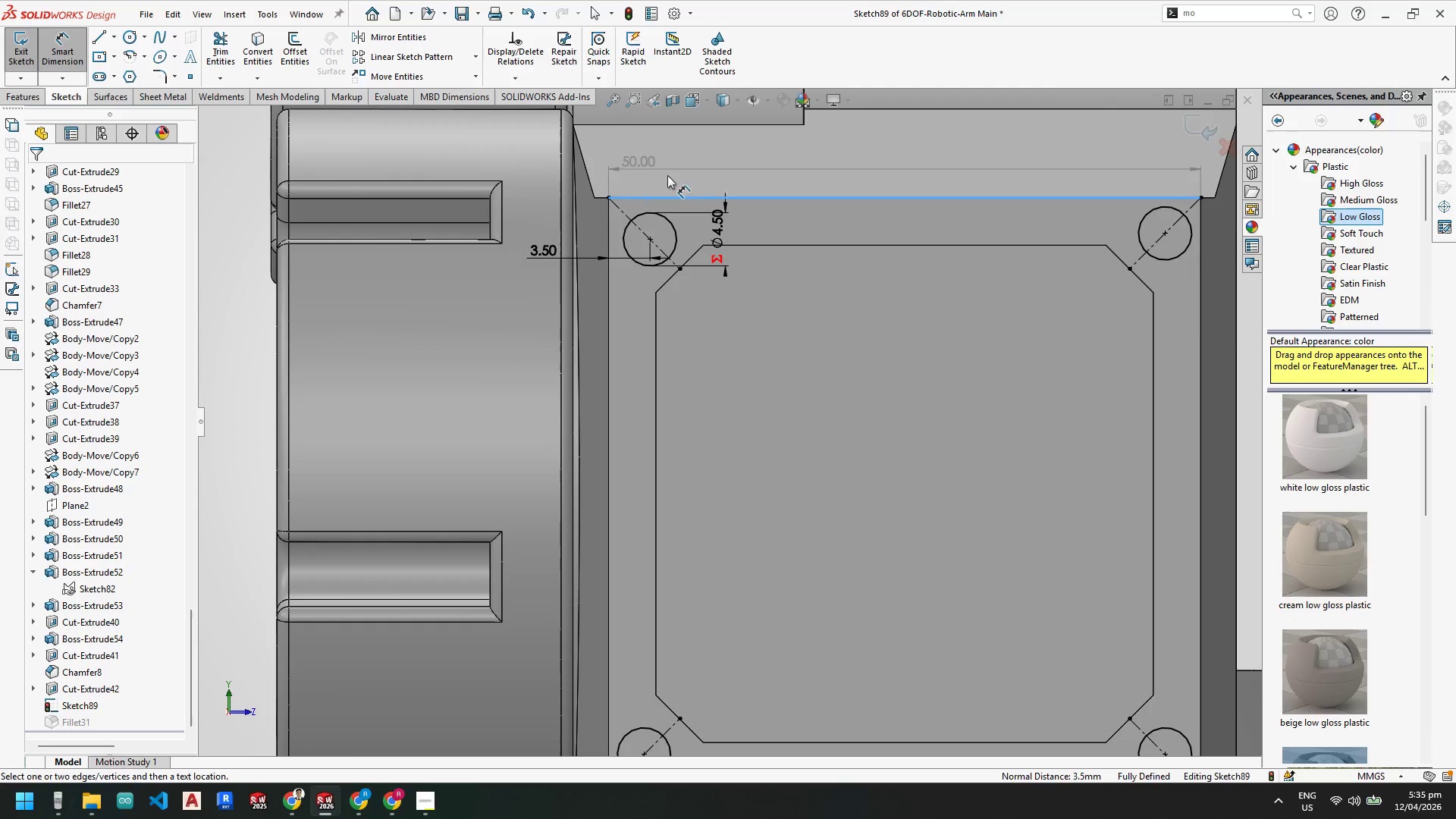 
key(Escape)
 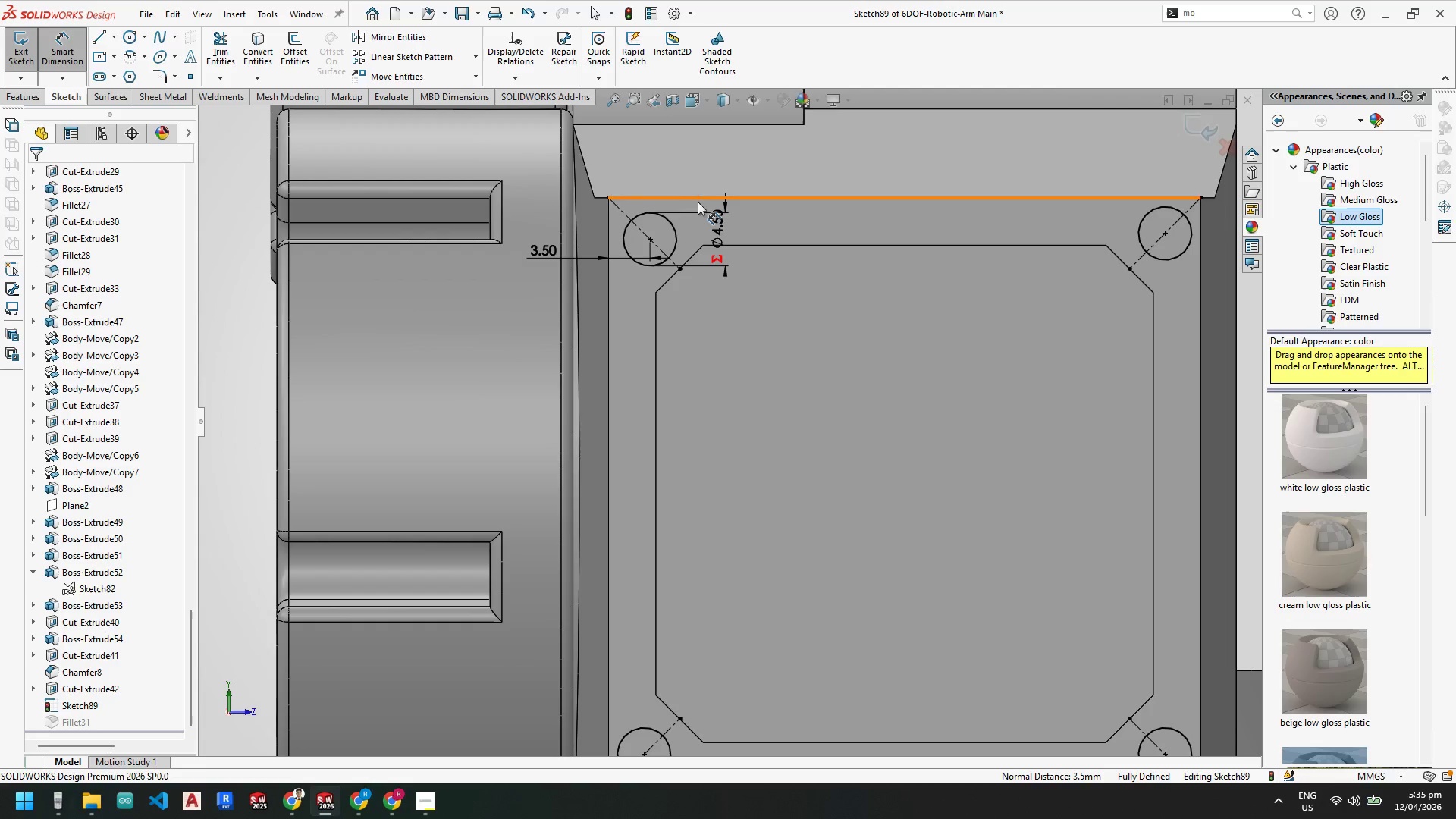 
key(Escape)
 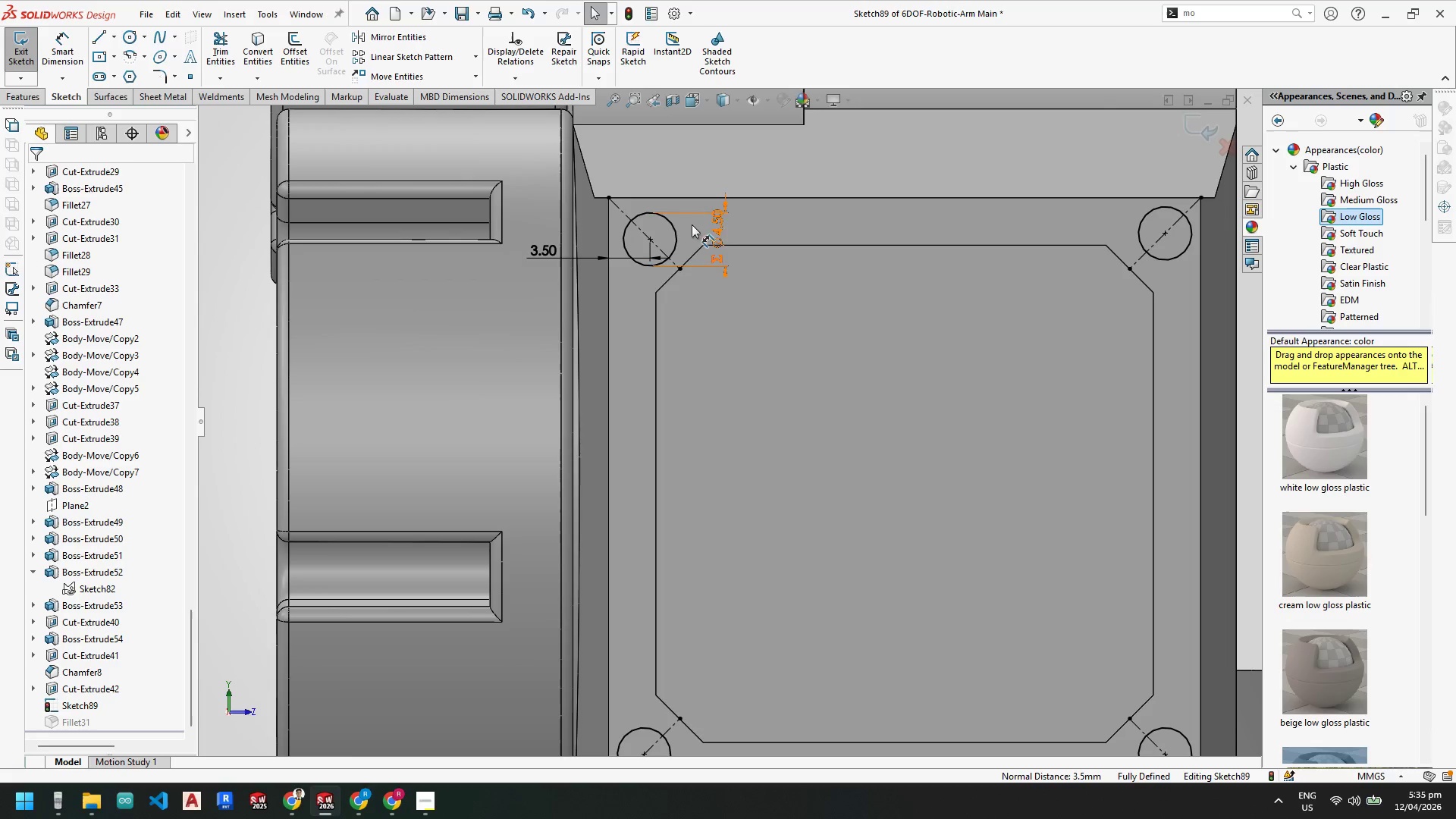 
key(Escape)
 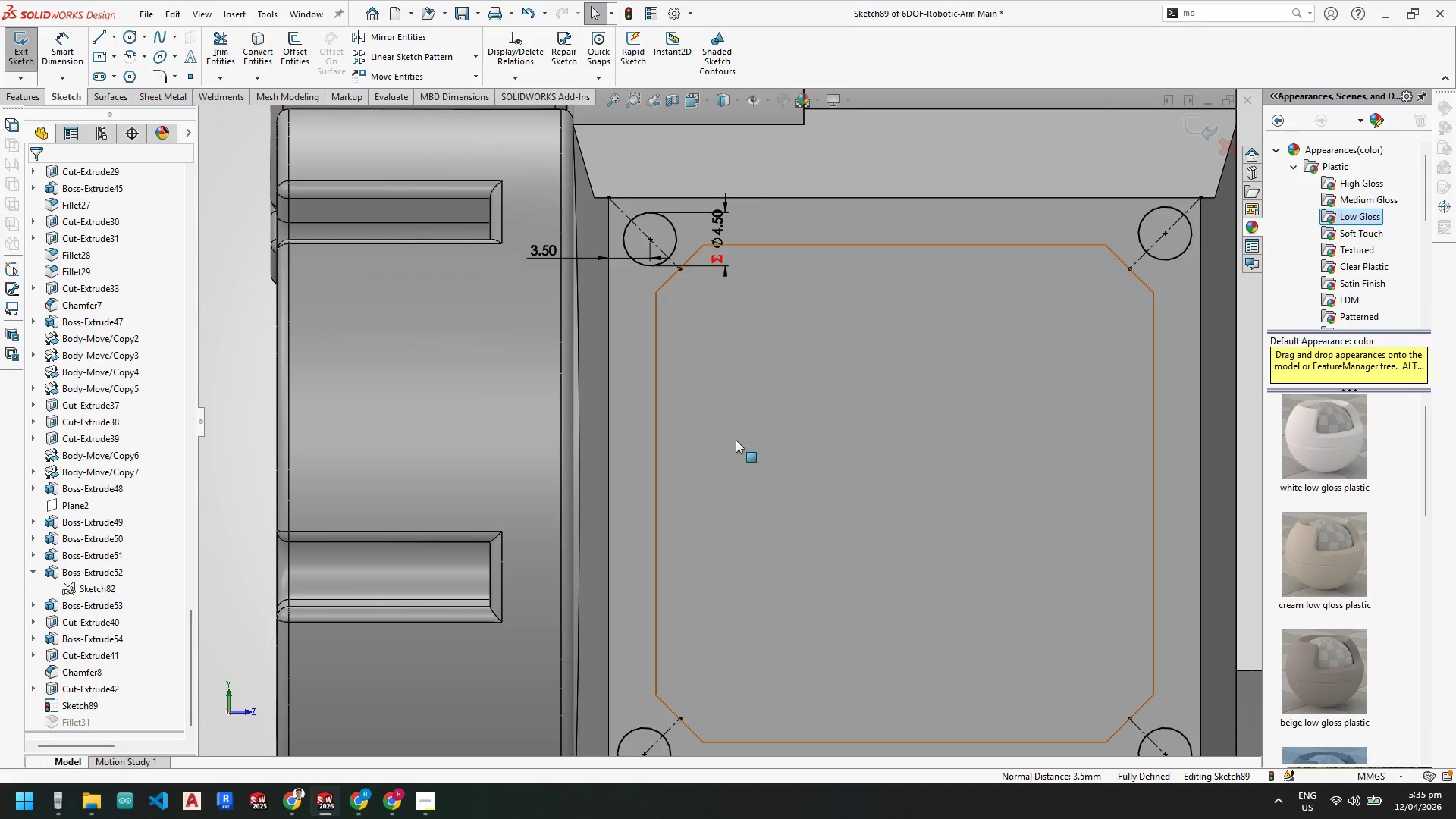 
scroll: coordinate [738, 435], scroll_direction: up, amount: 2.0
 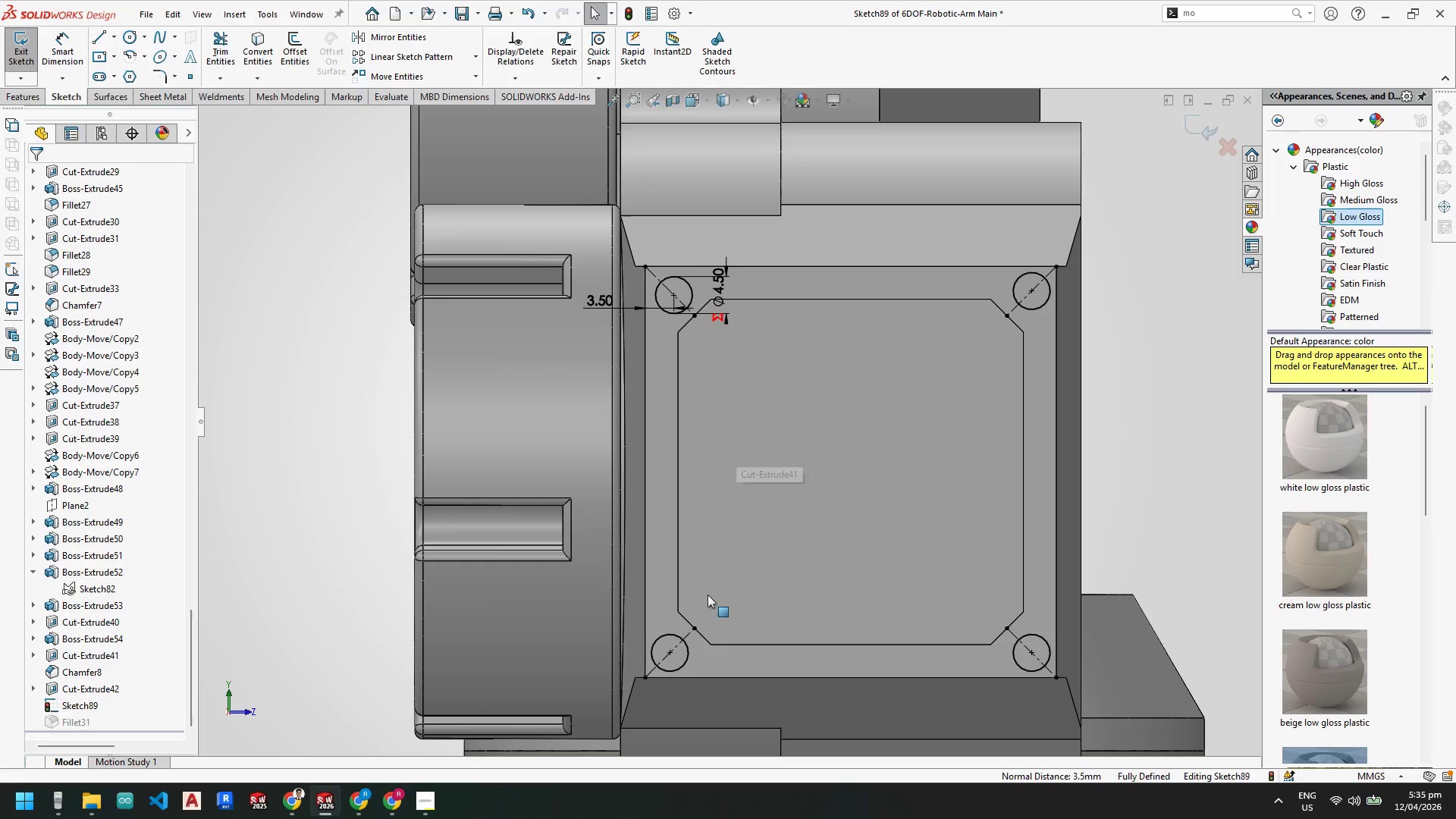 
key(Escape)
 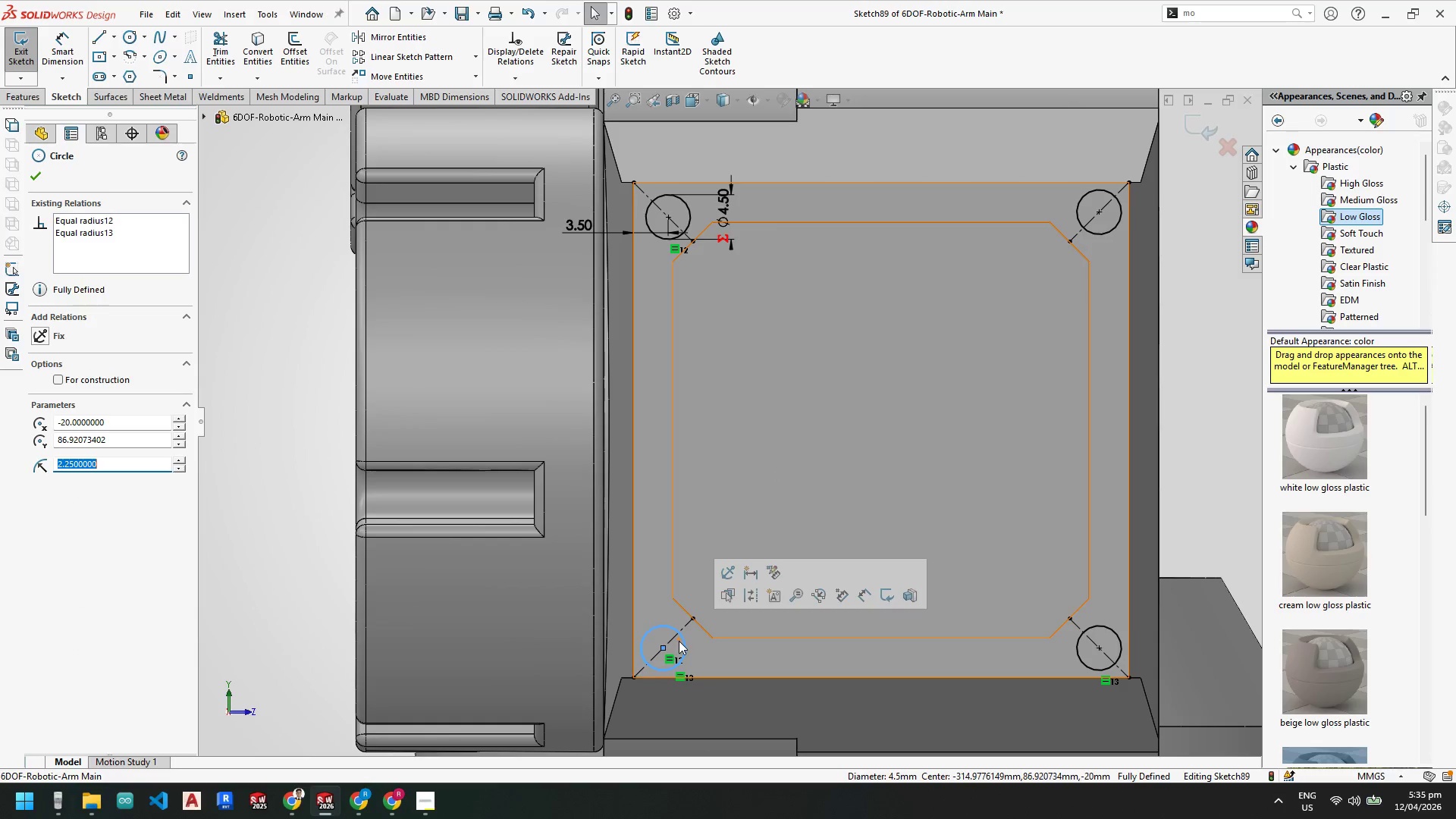 
scroll: coordinate [708, 626], scroll_direction: down, amount: 1.0
 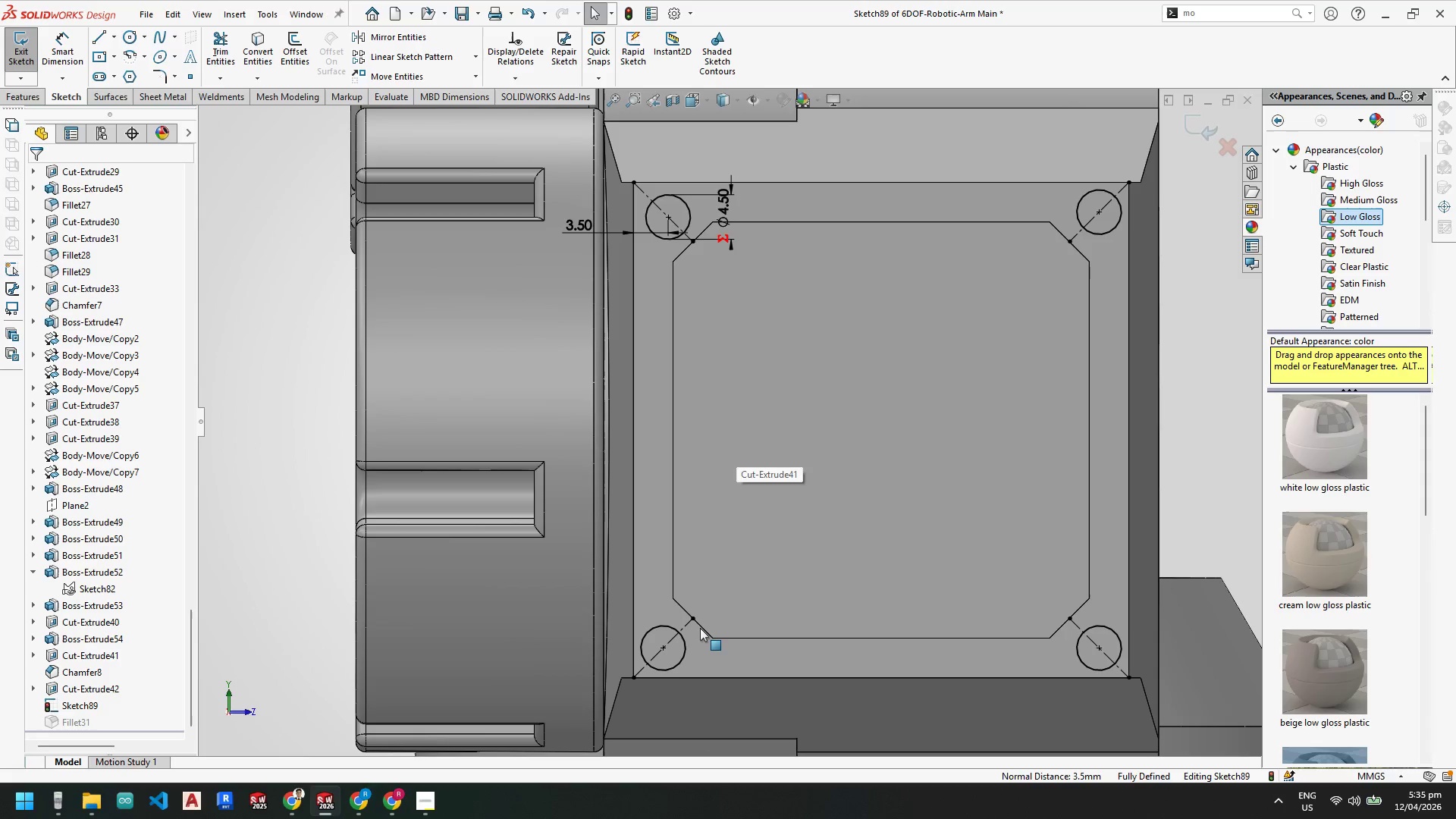 
key(Delete)
 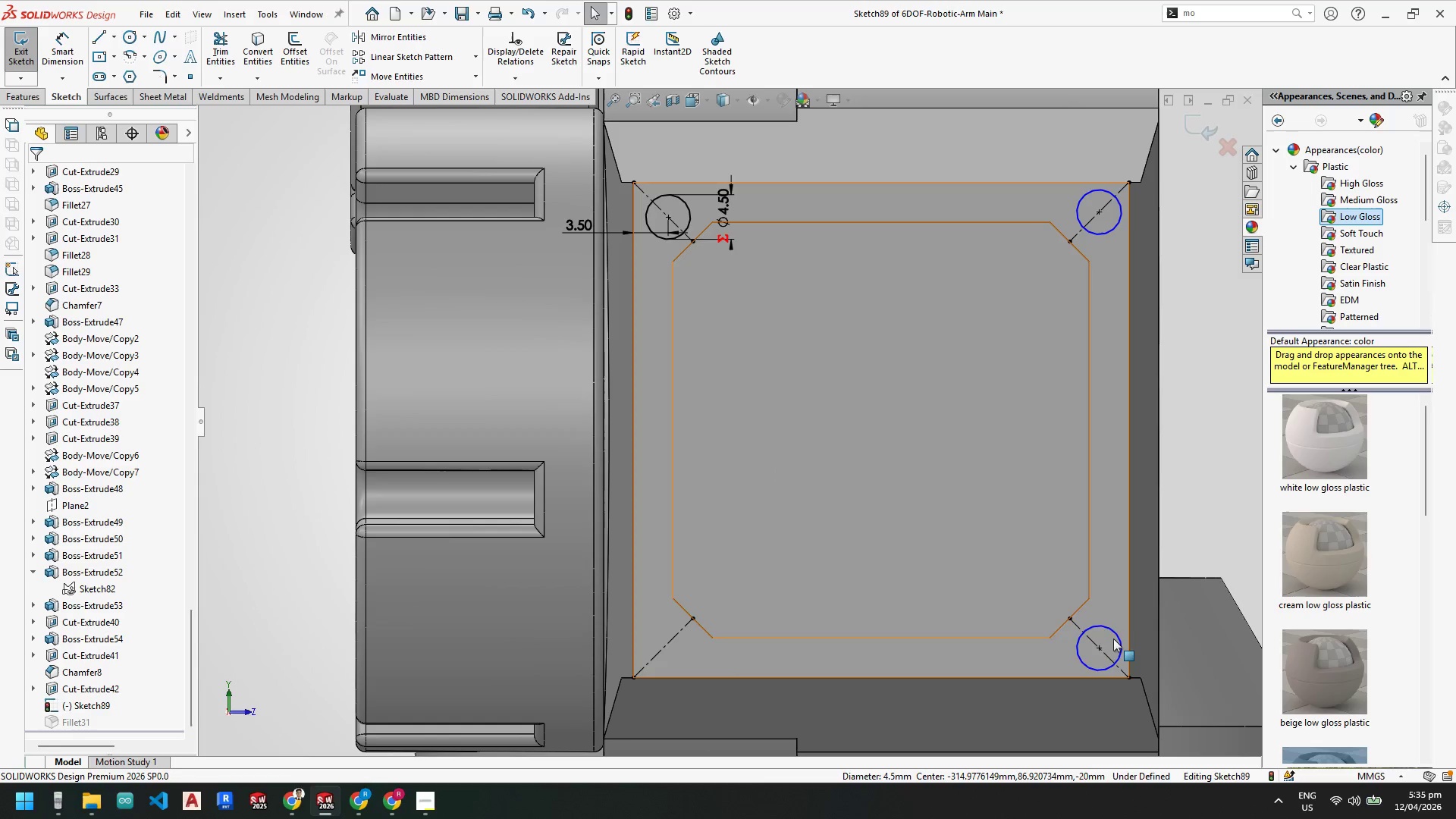 
left_click([1116, 635])
 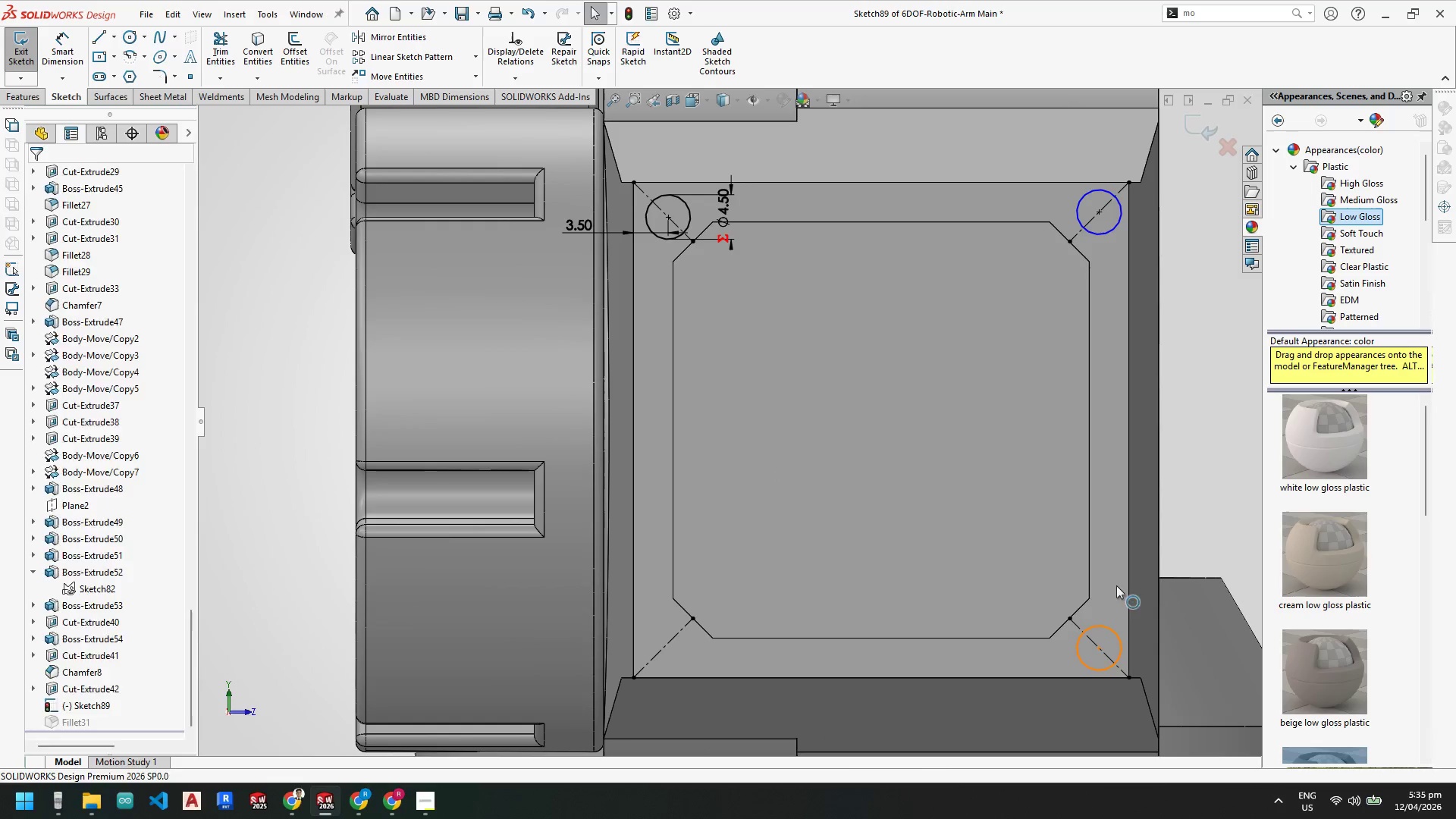 
key(Delete)
 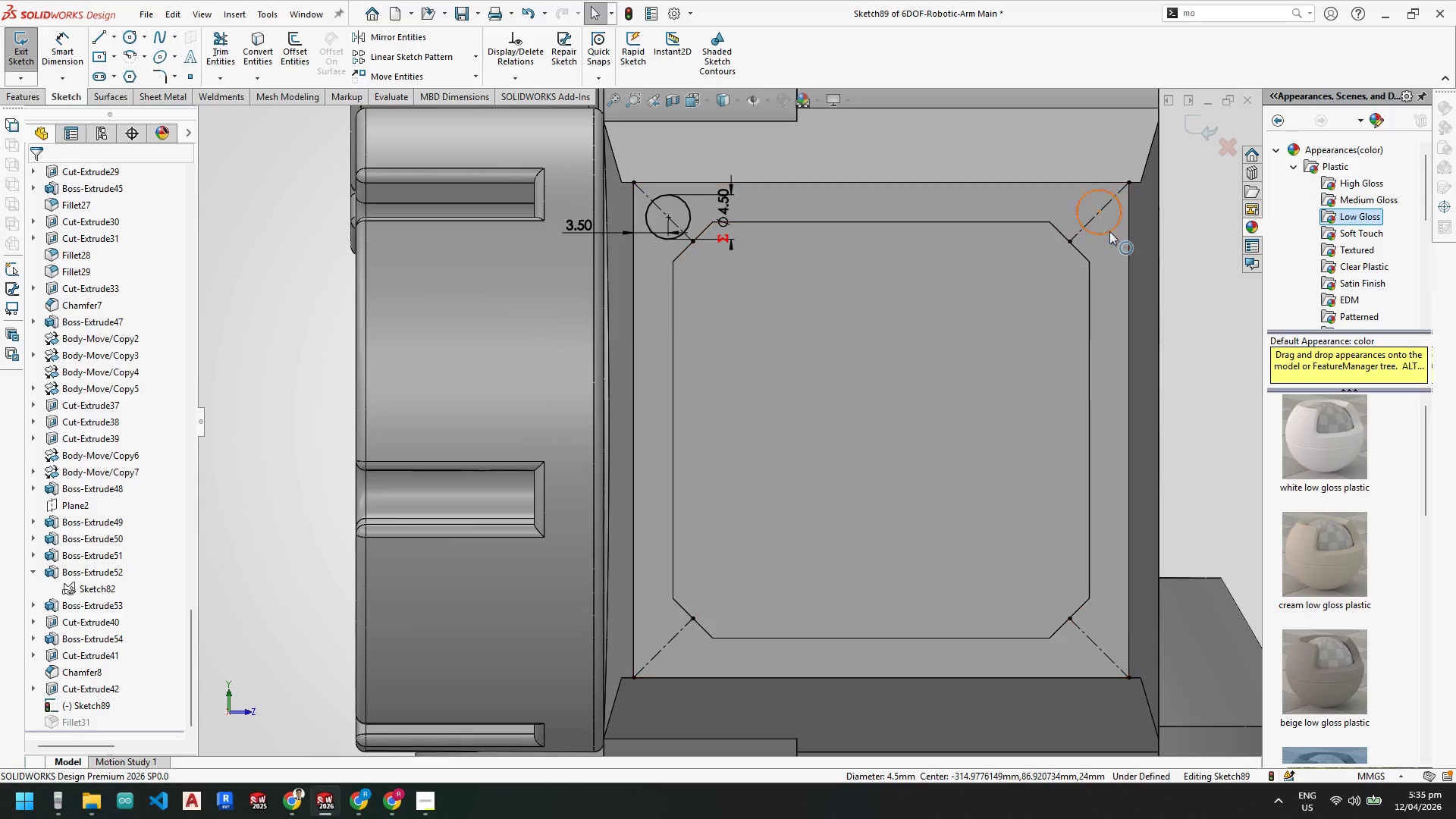 
left_click([1109, 231])
 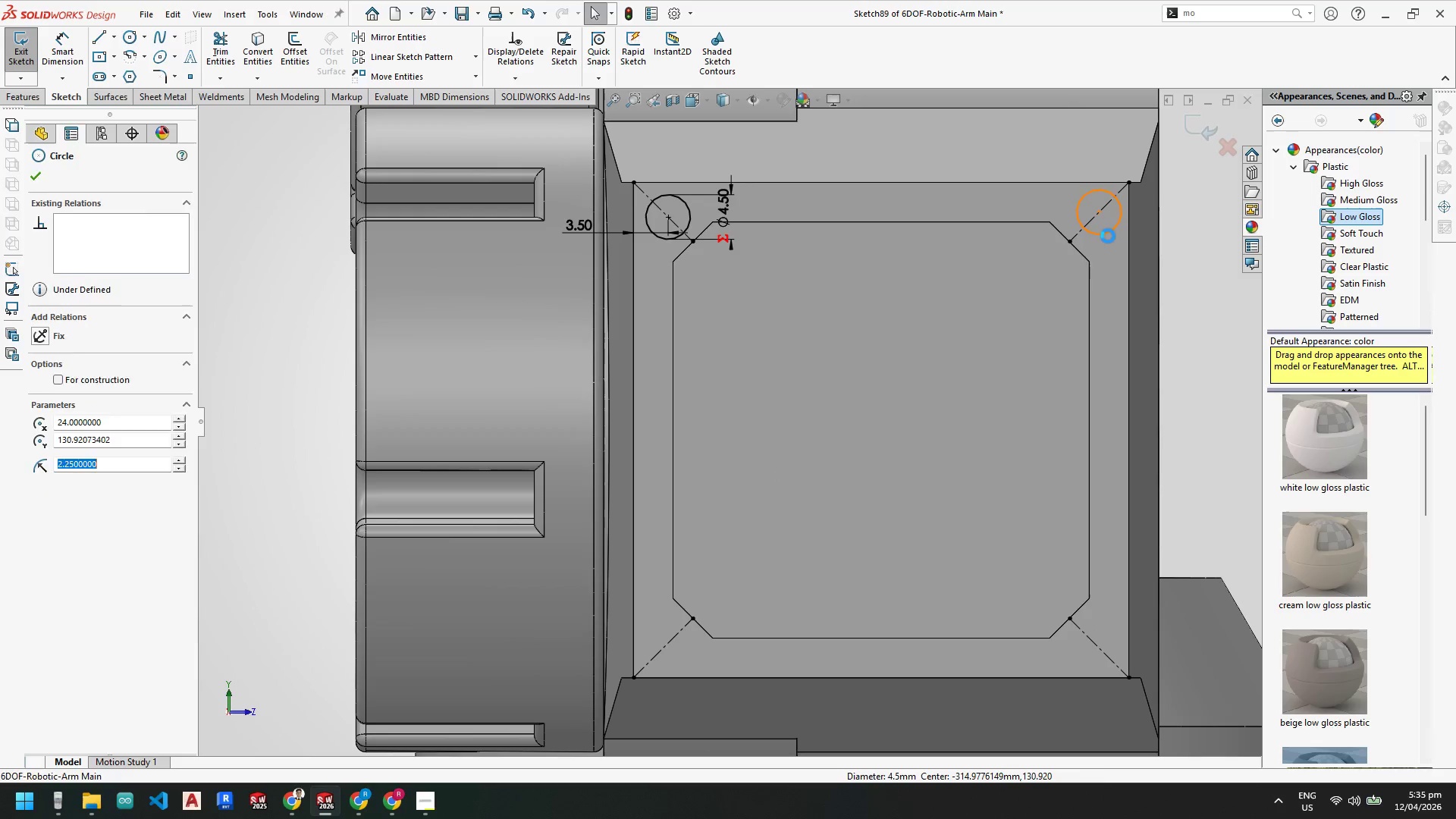 
key(Delete)
 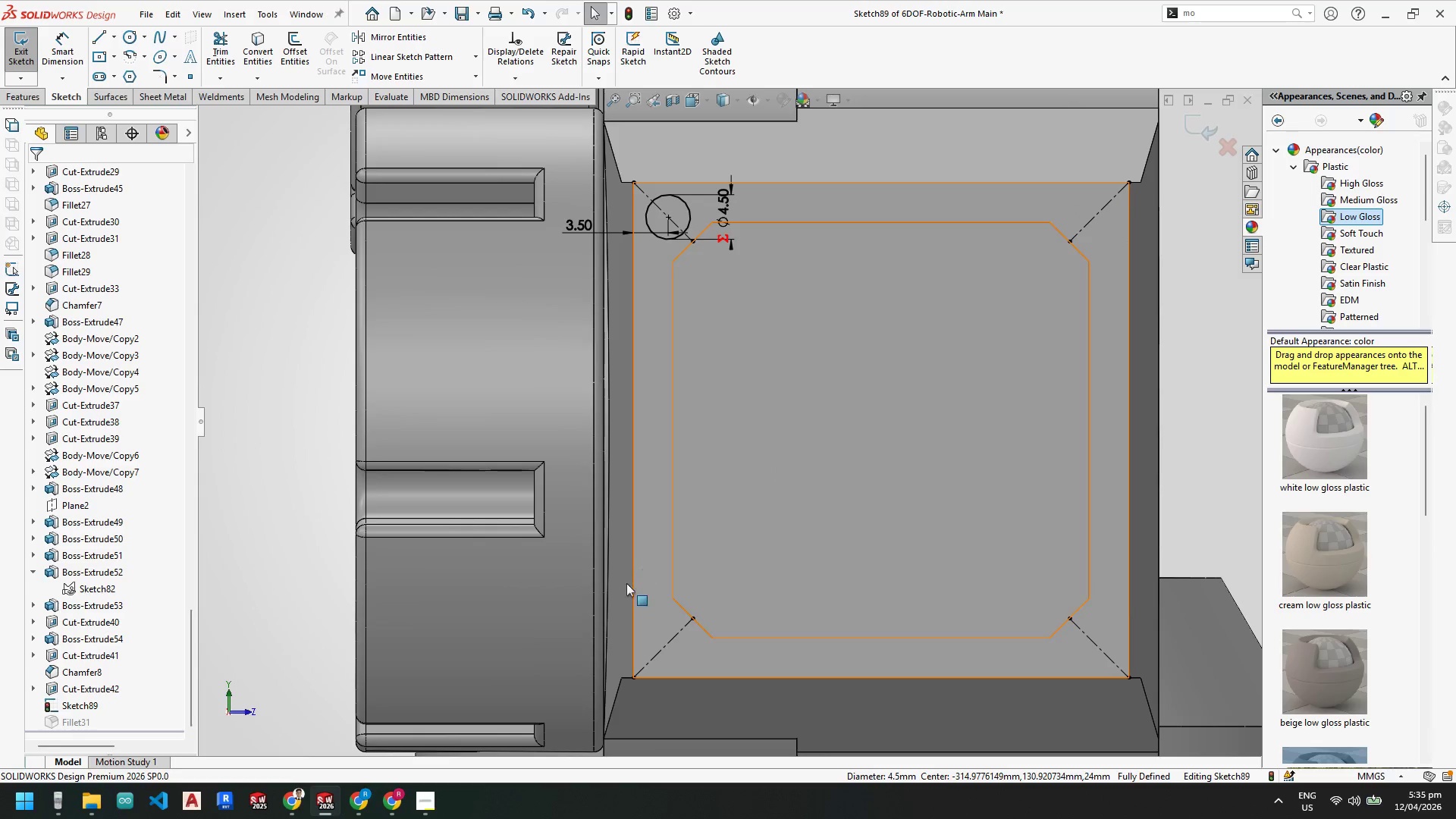 
left_click_drag(start_coordinate=[577, 574], to_coordinate=[1172, 708])
 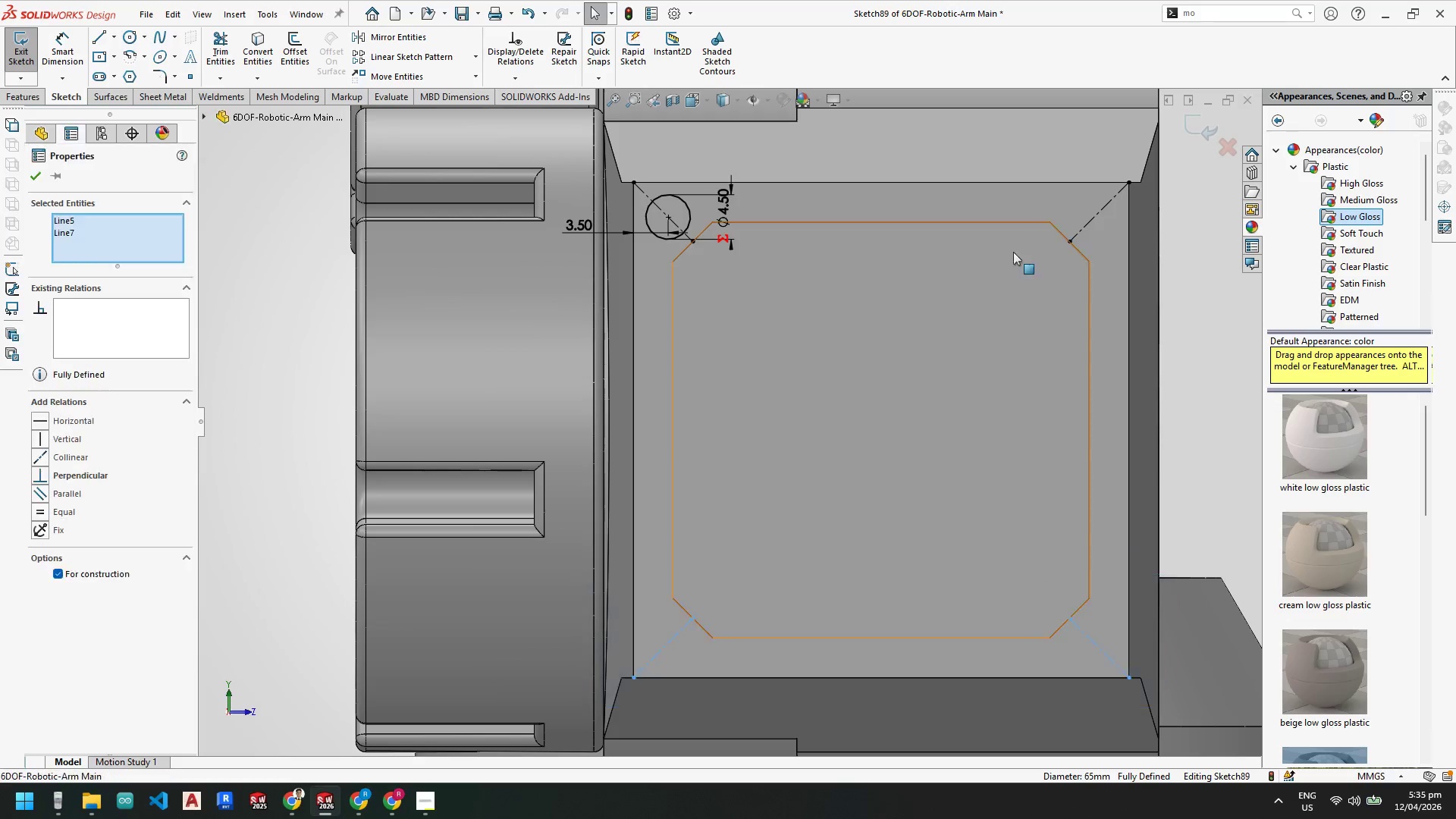 
key(Delete)
 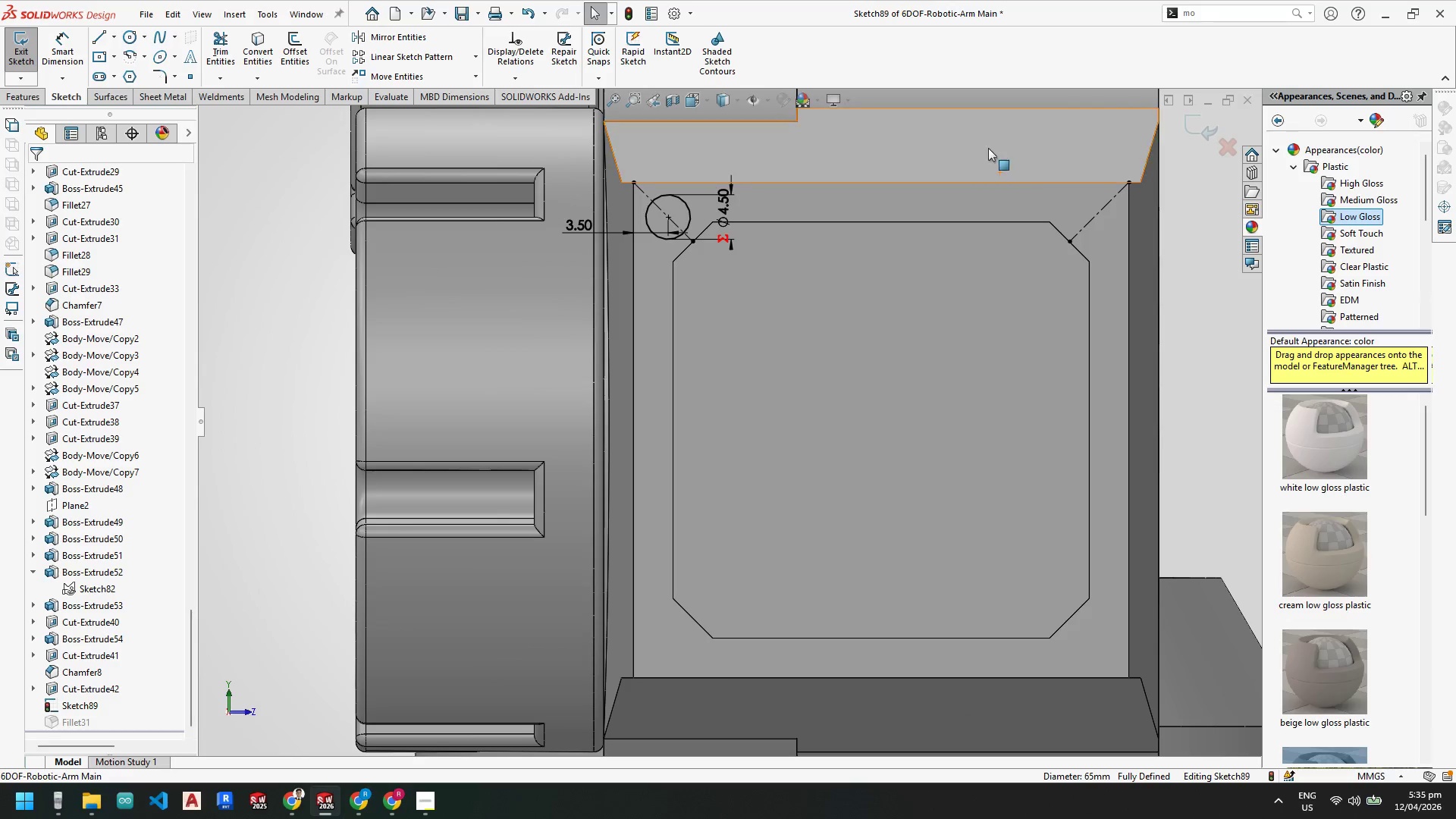 
left_click_drag(start_coordinate=[993, 152], to_coordinate=[1153, 301])
 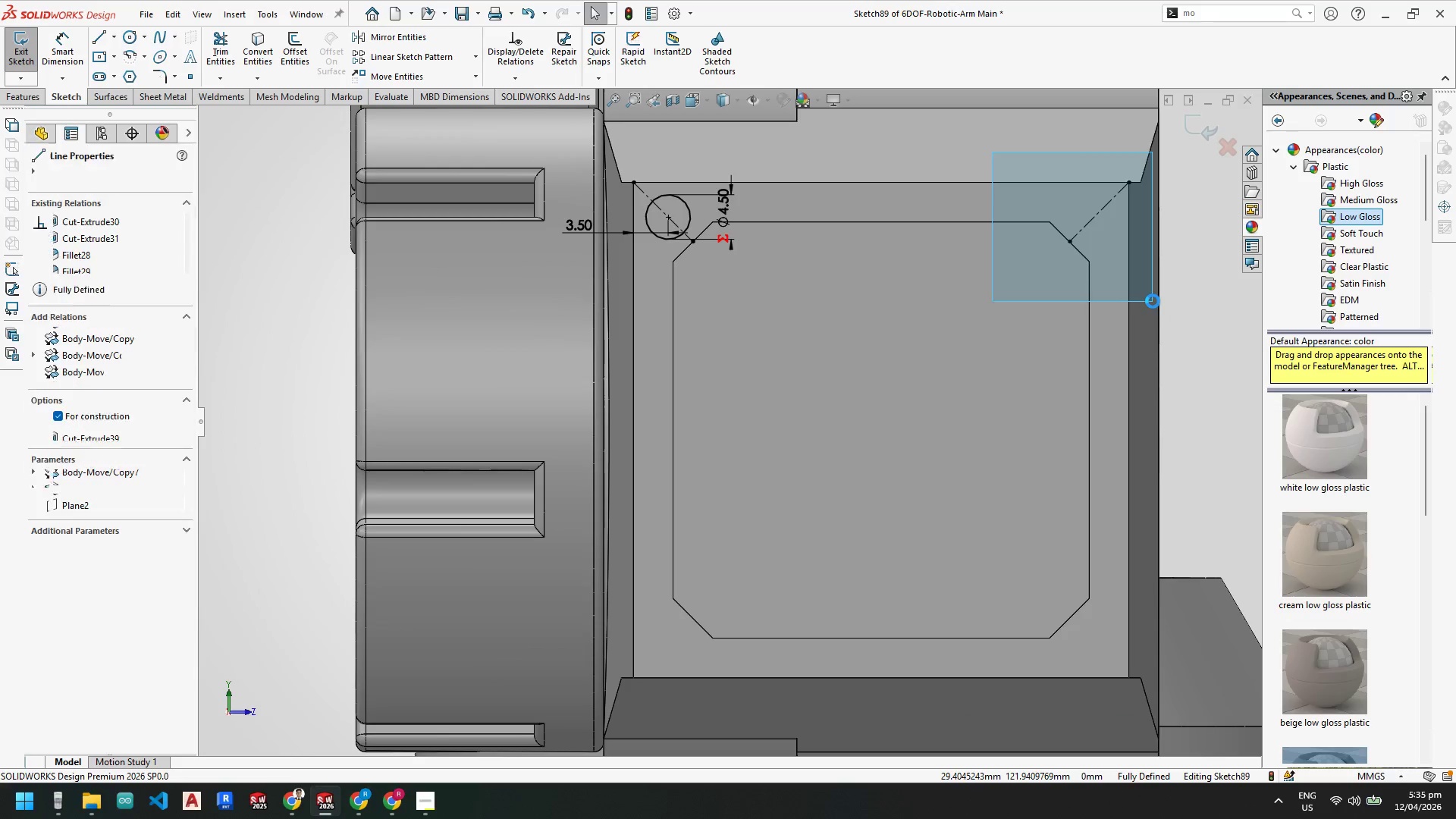 
key(Delete)
 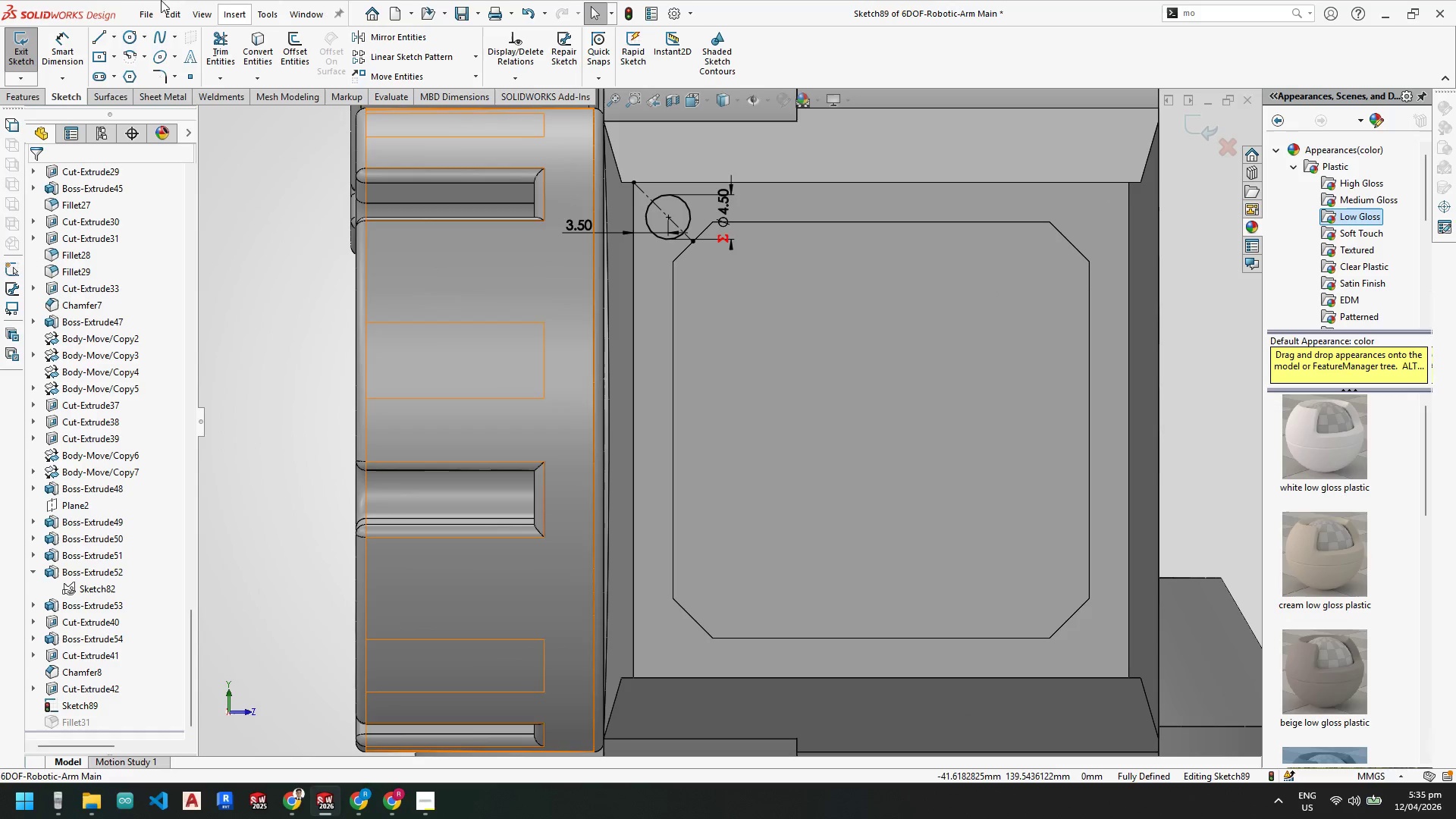 
key(Escape)
 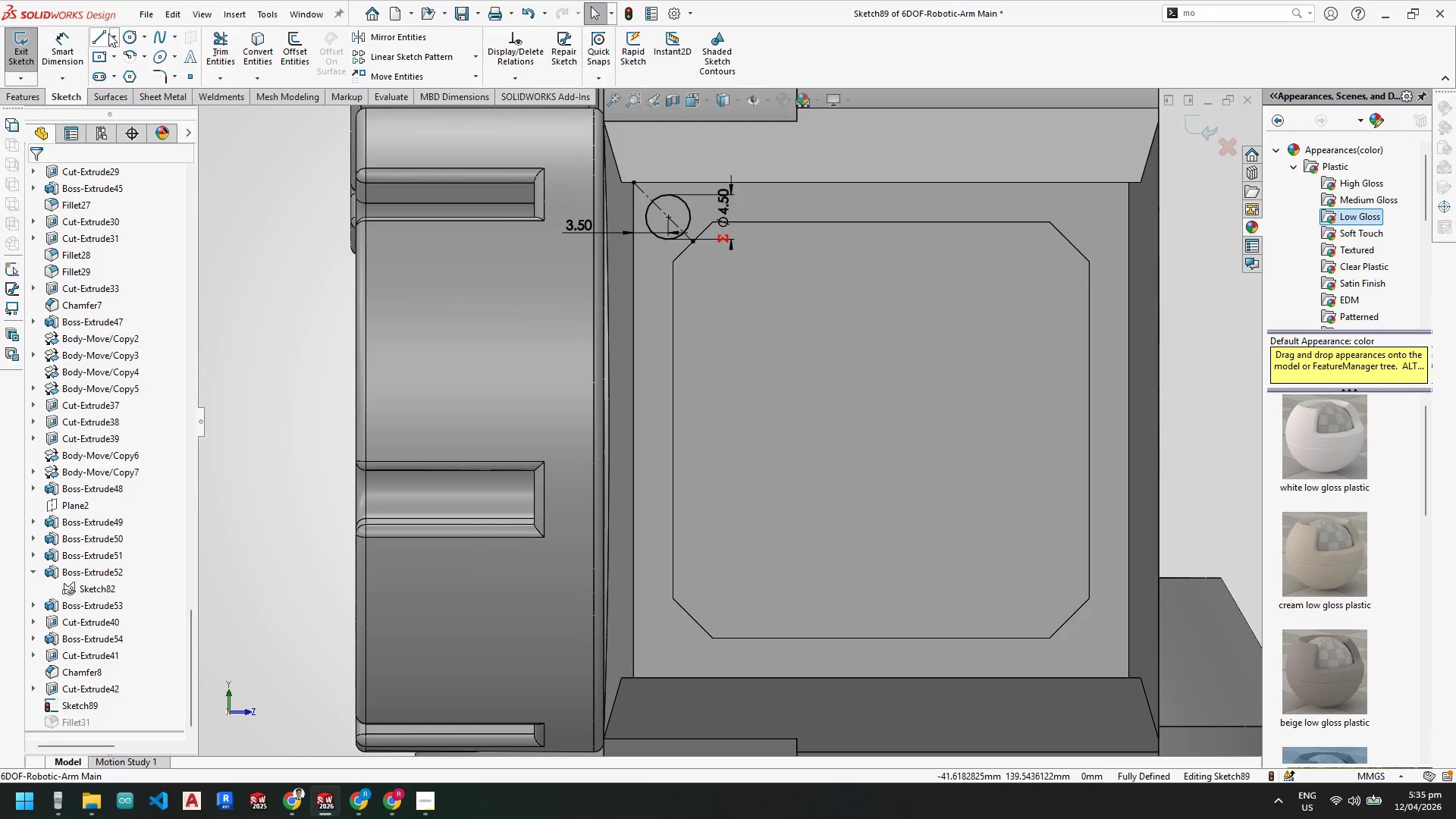 
left_click([113, 36])
 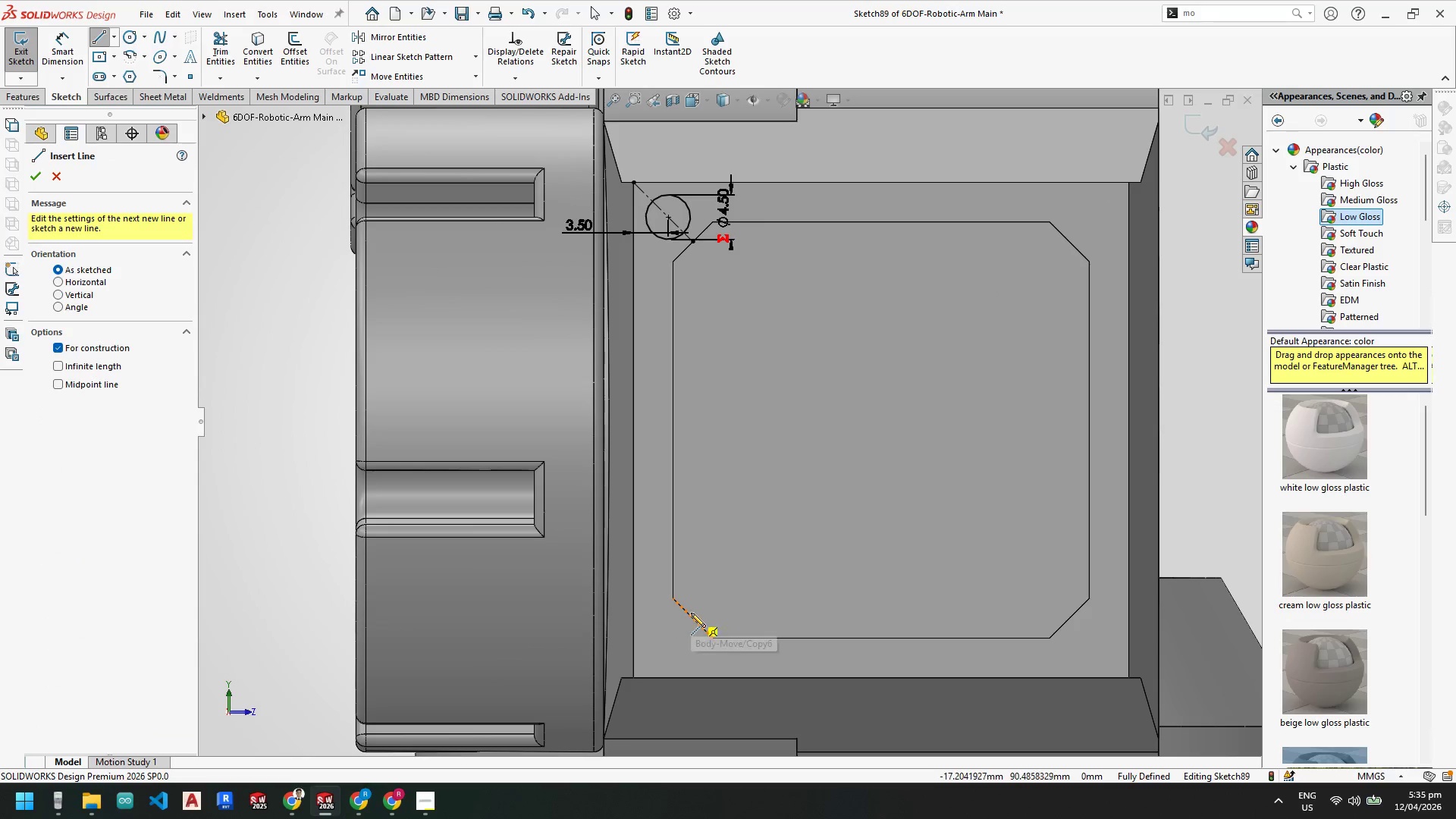 
left_click([696, 618])
 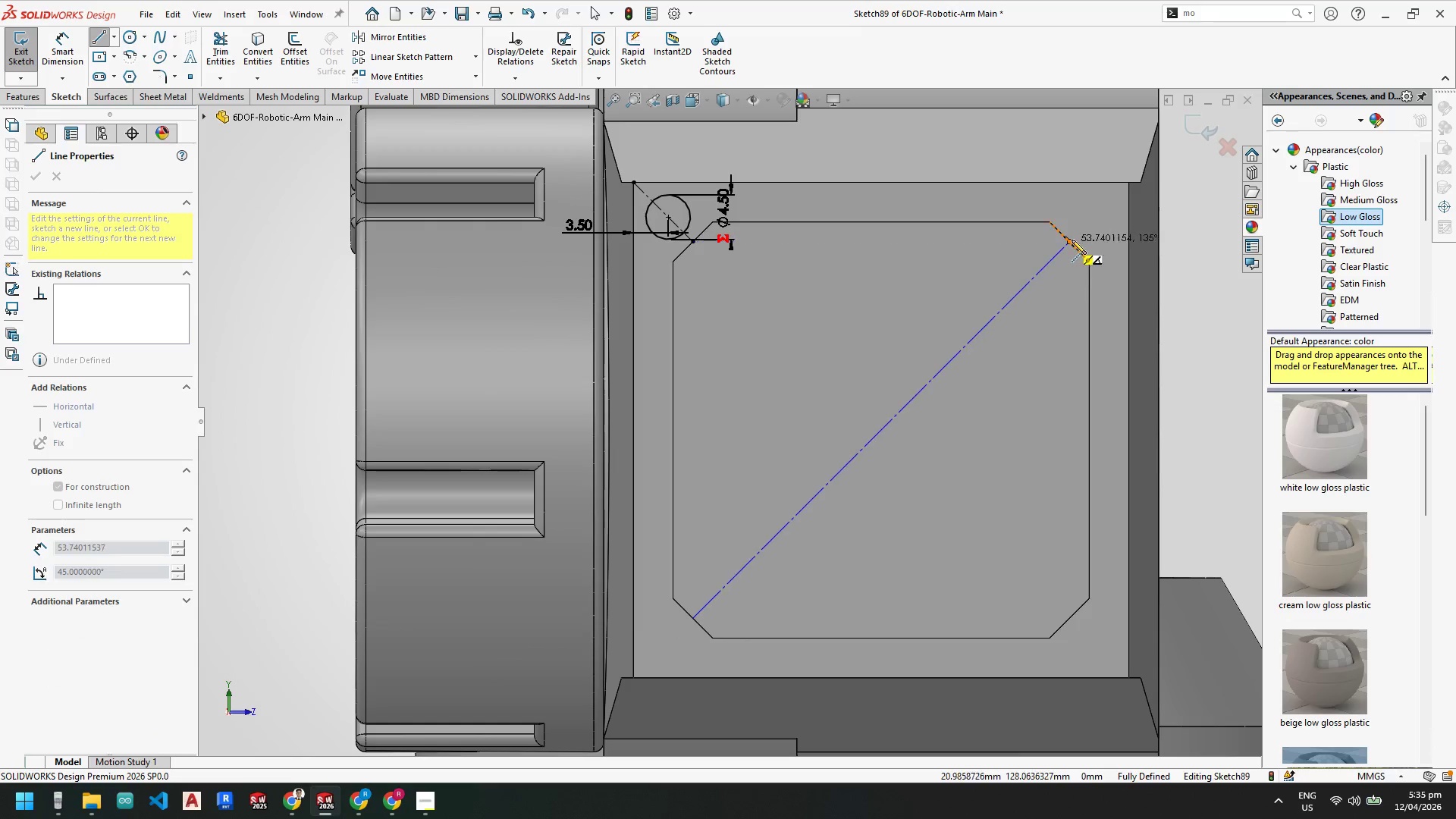 
left_click([1072, 240])
 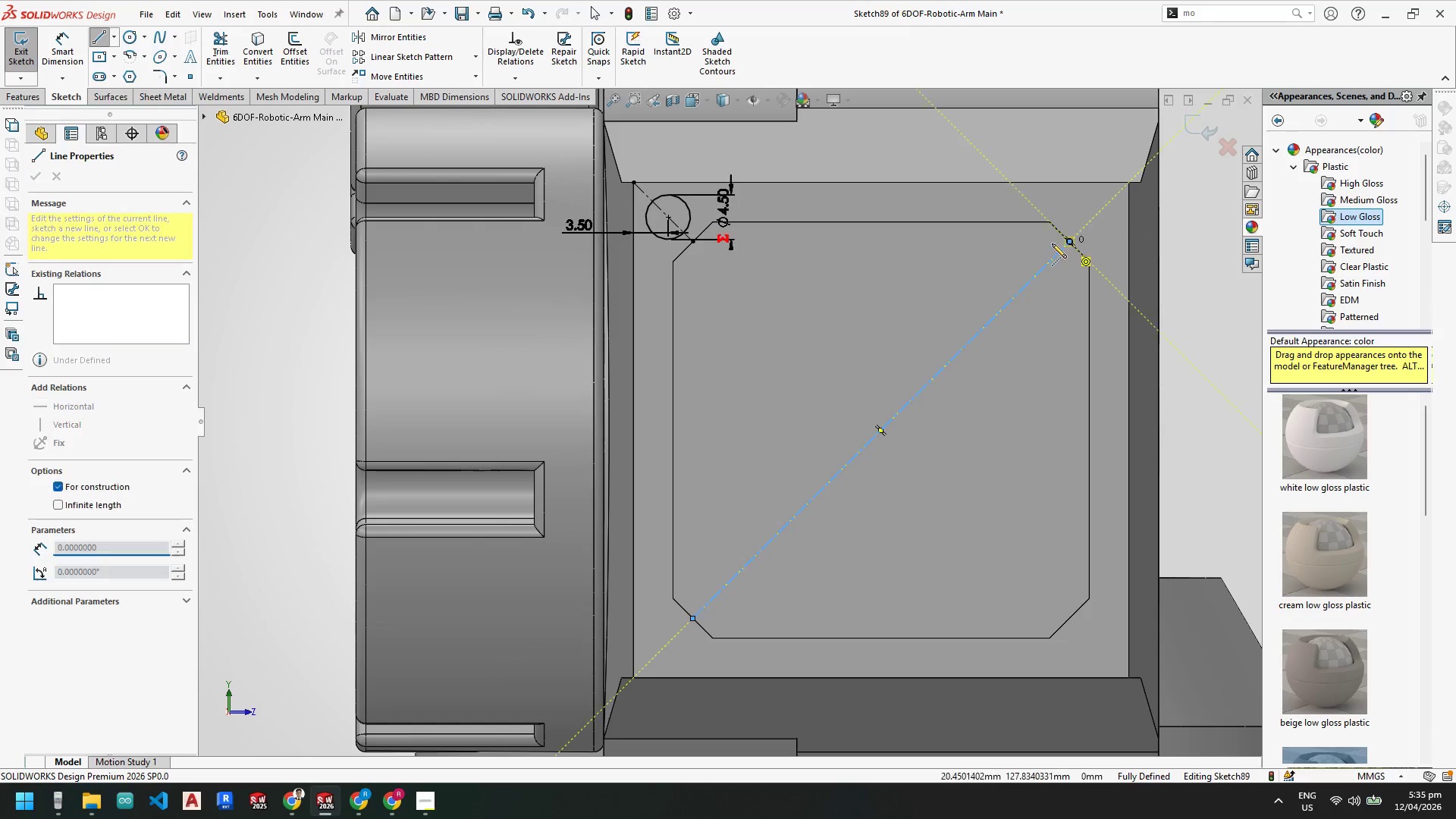 
key(Escape)
 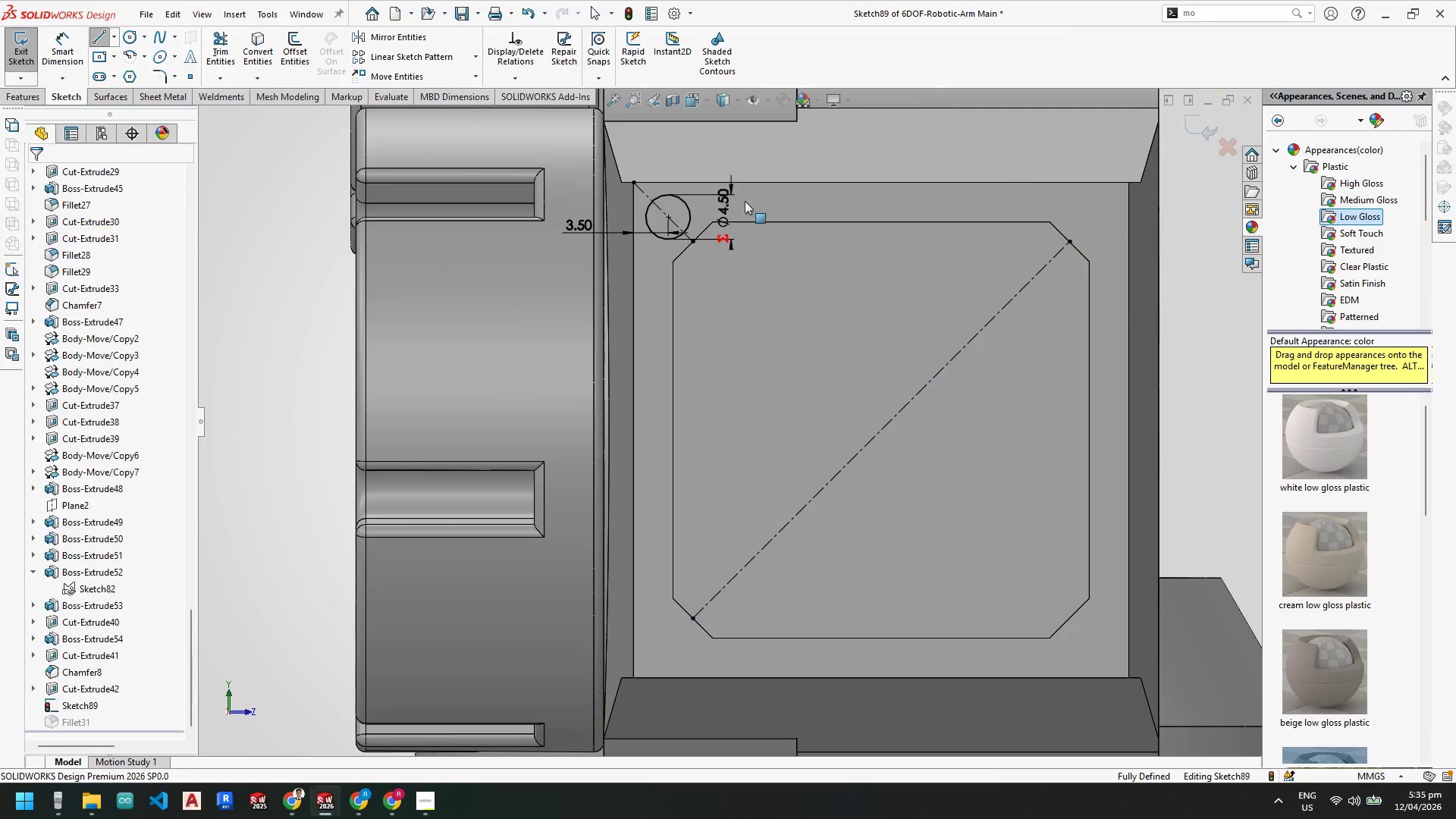 
key(Escape)
 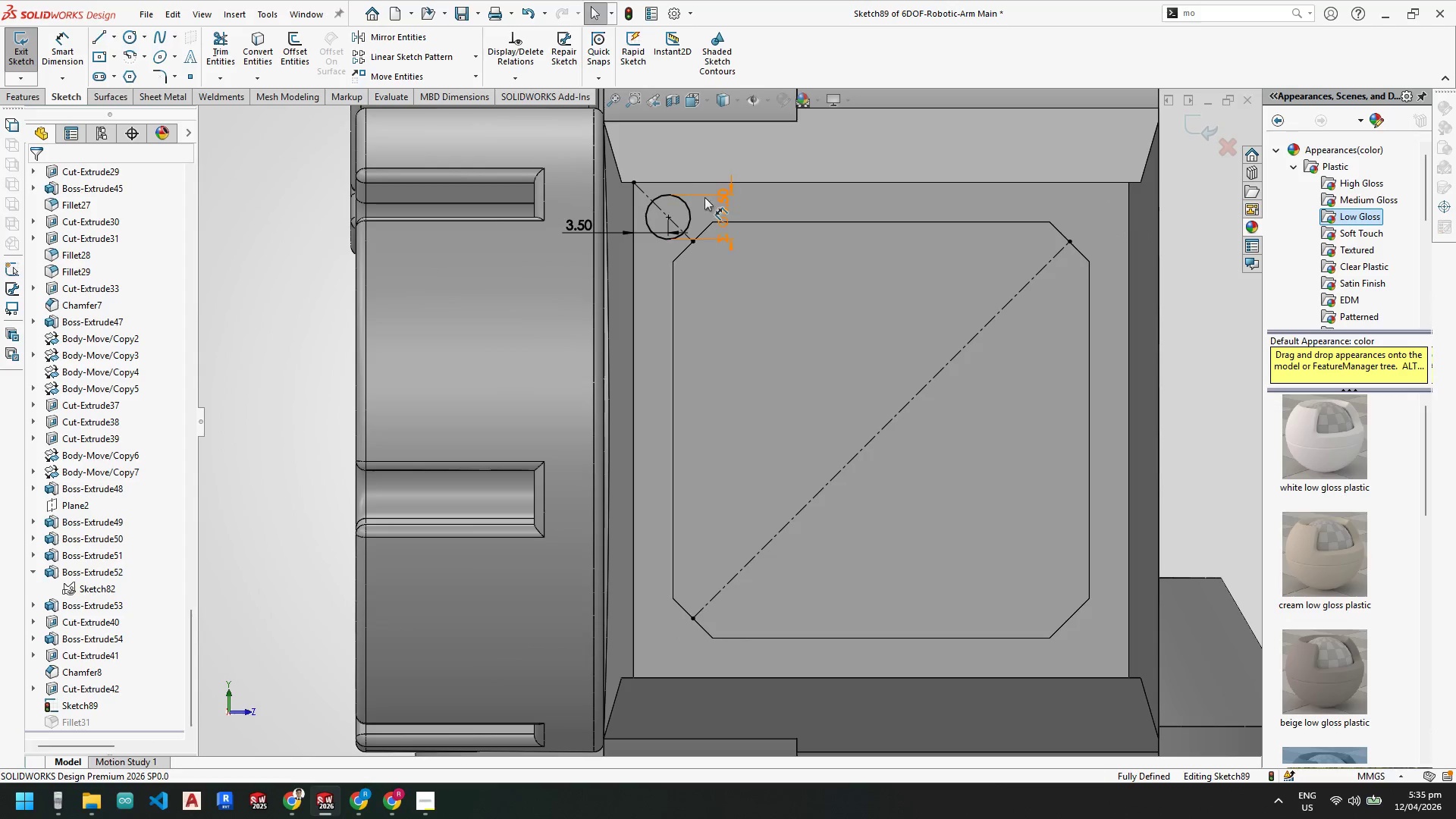 
key(Escape)
 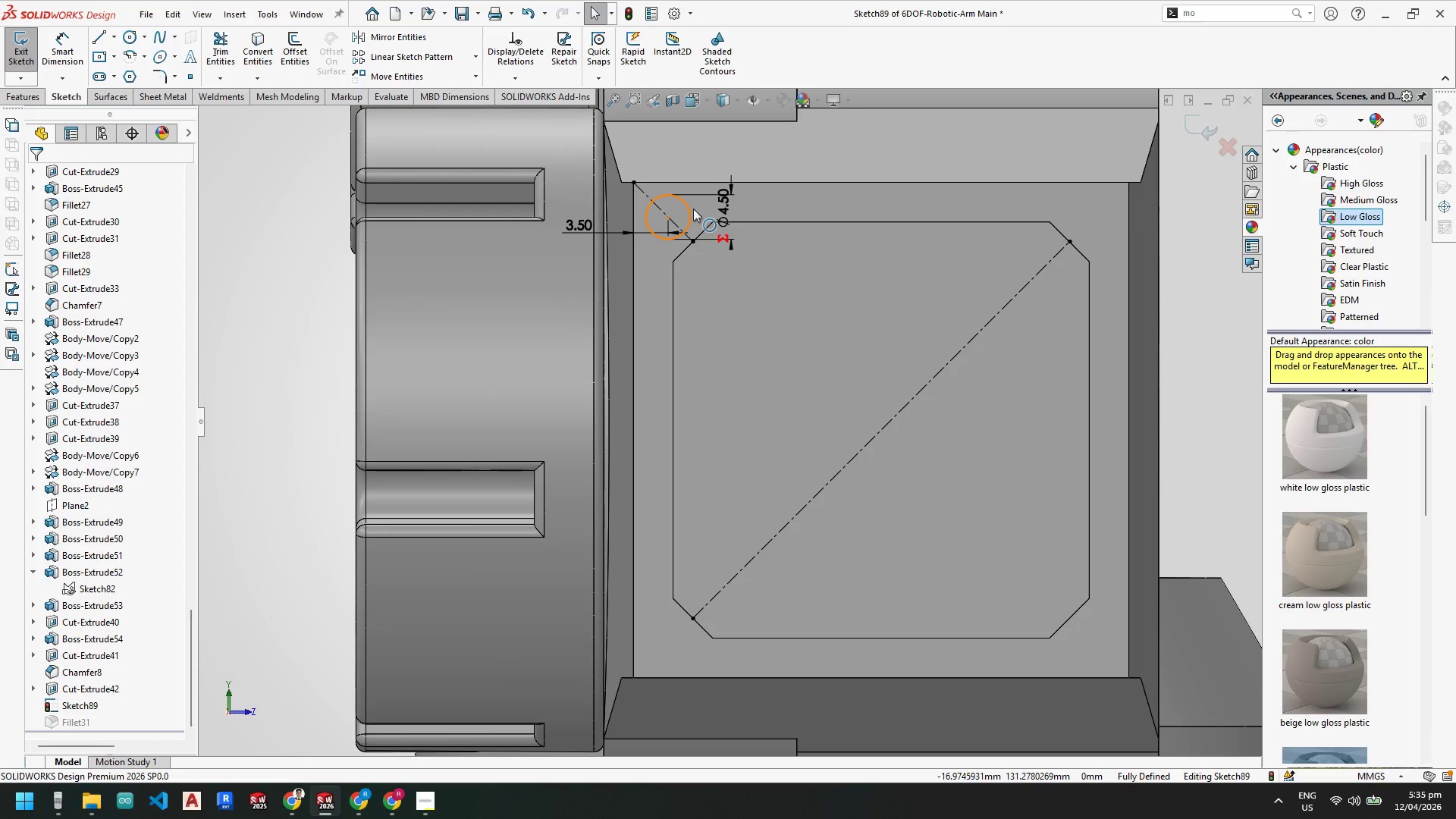 
left_click([692, 209])
 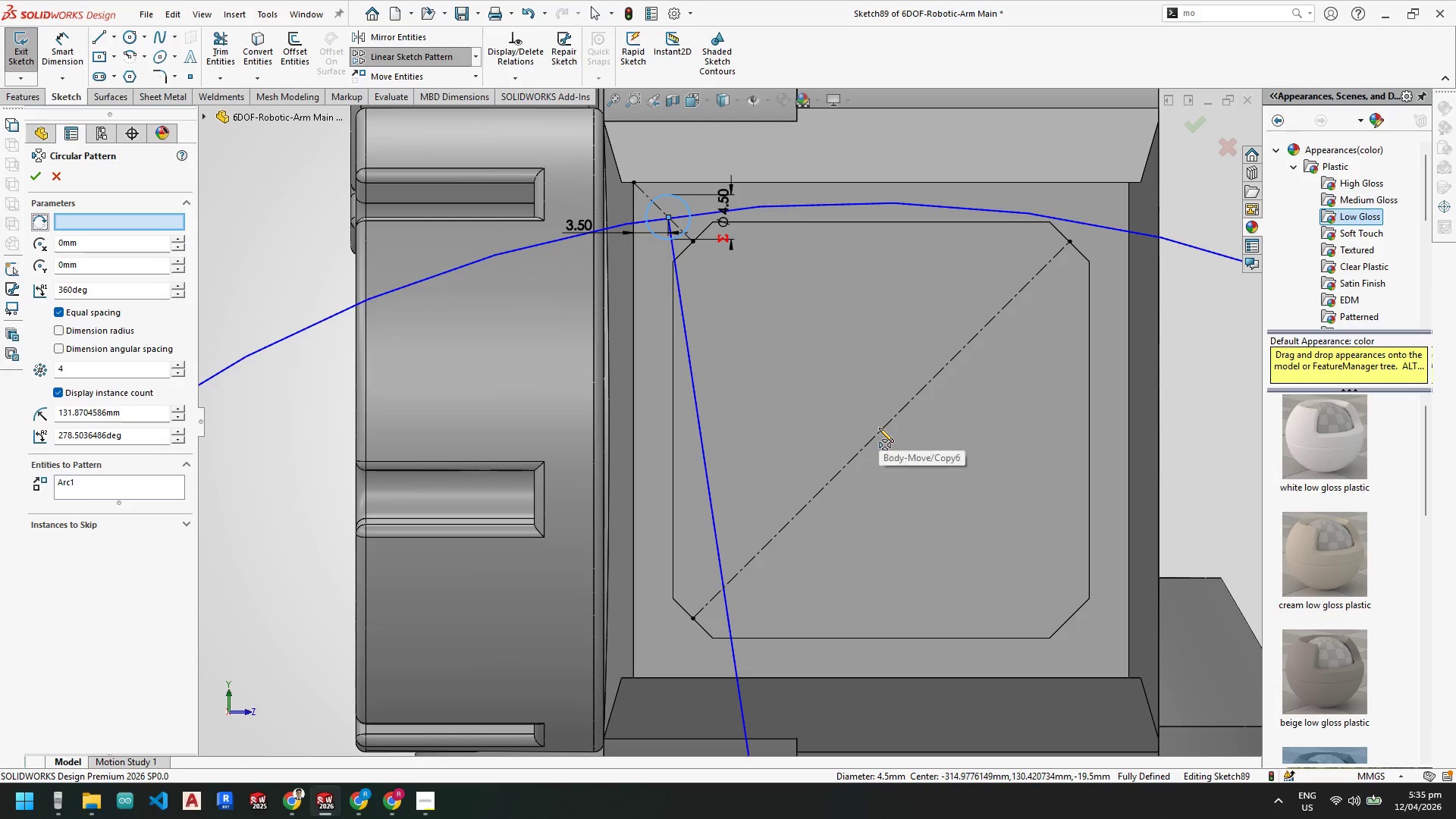 
right_click([878, 434])
 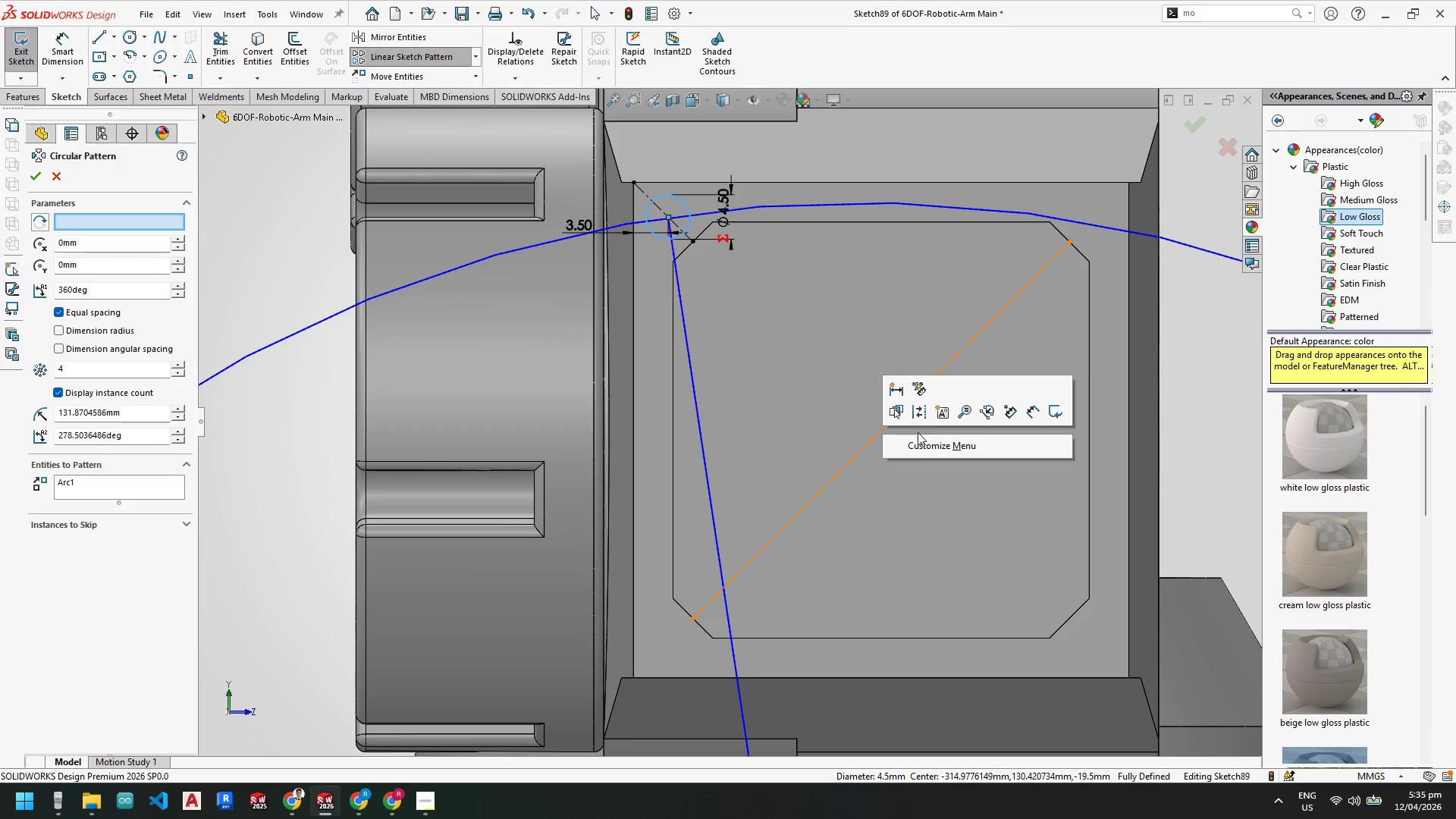 
key(Escape)
 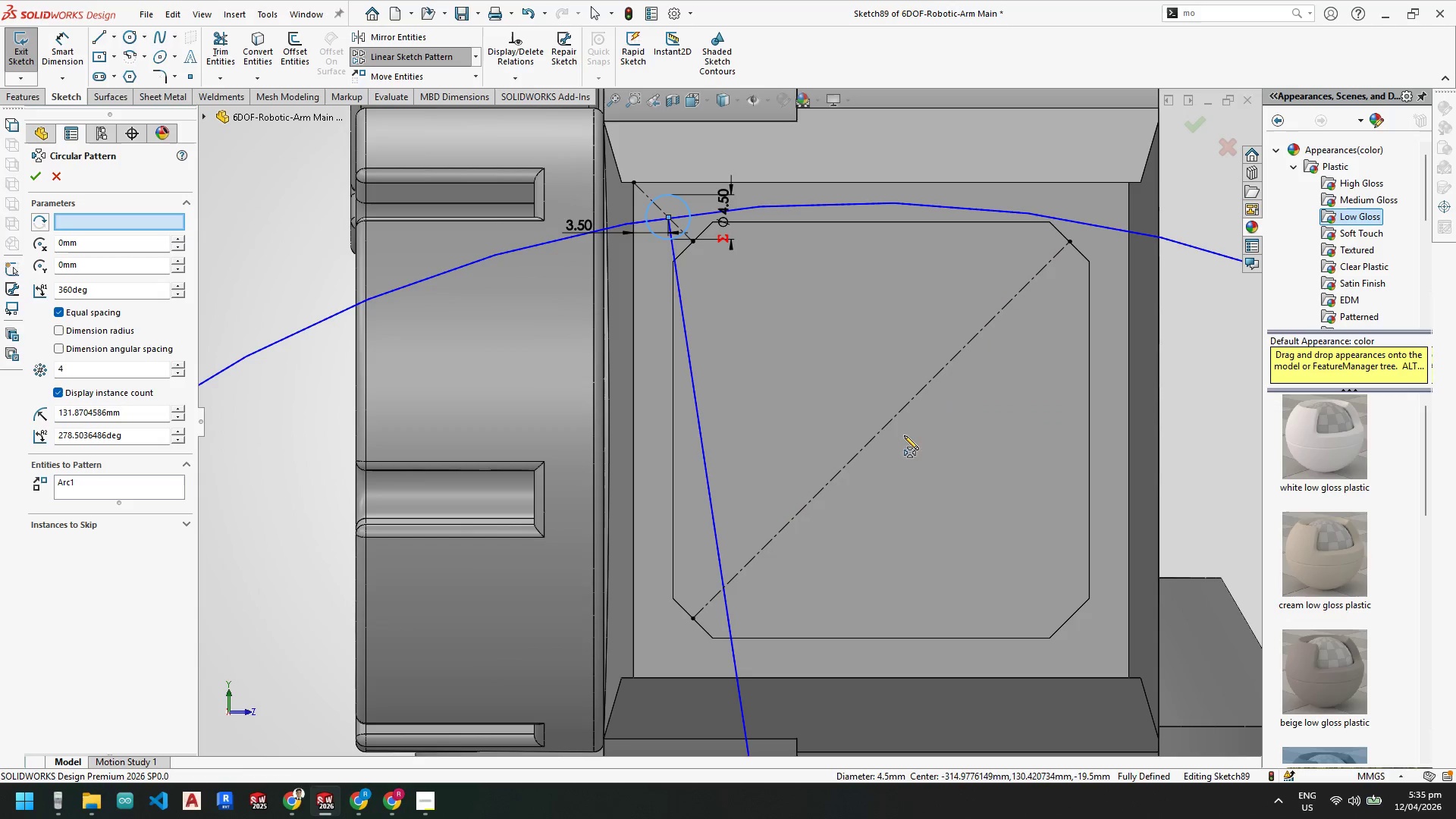 
key(Escape)
 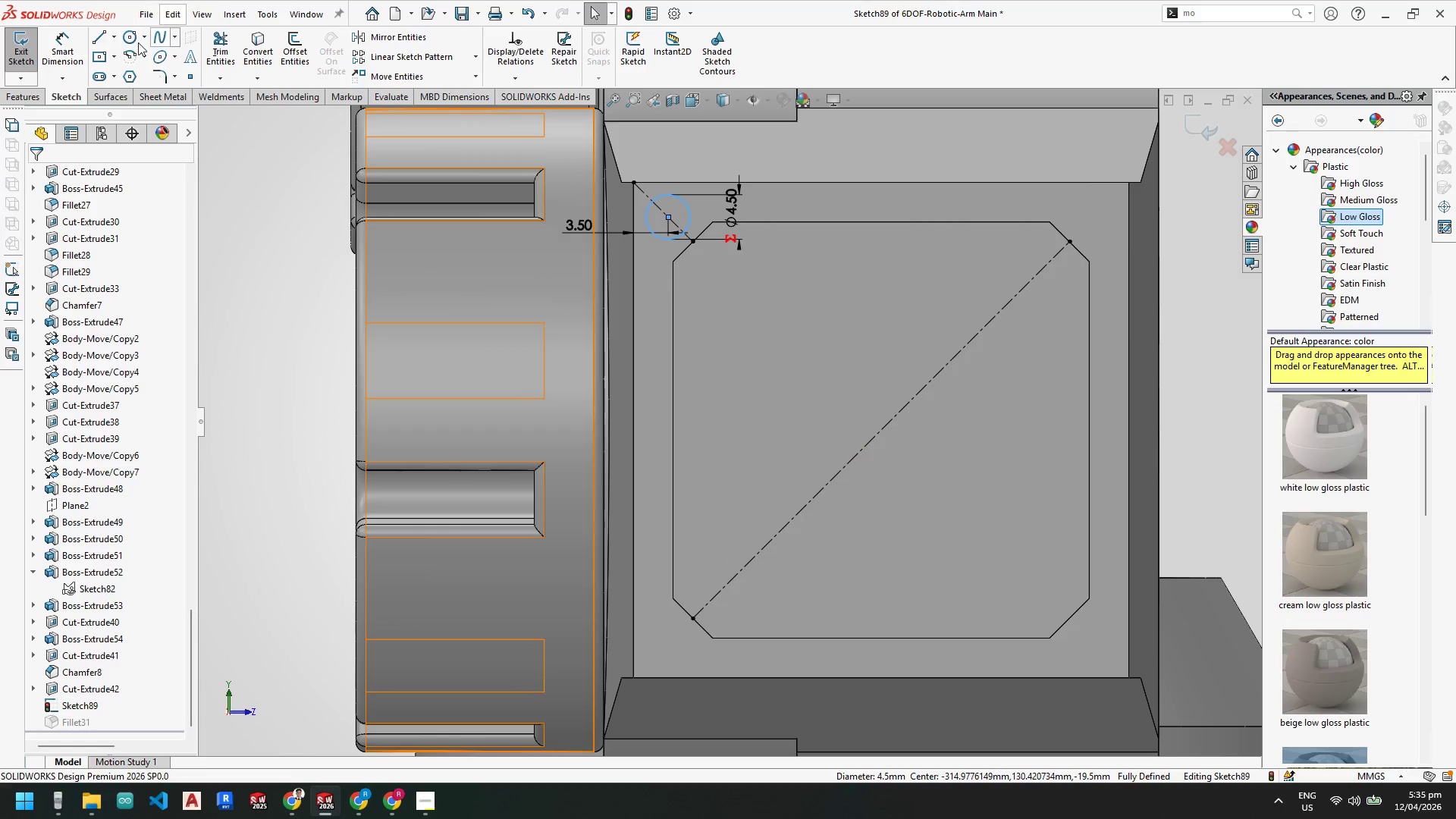 
left_click([115, 39])
 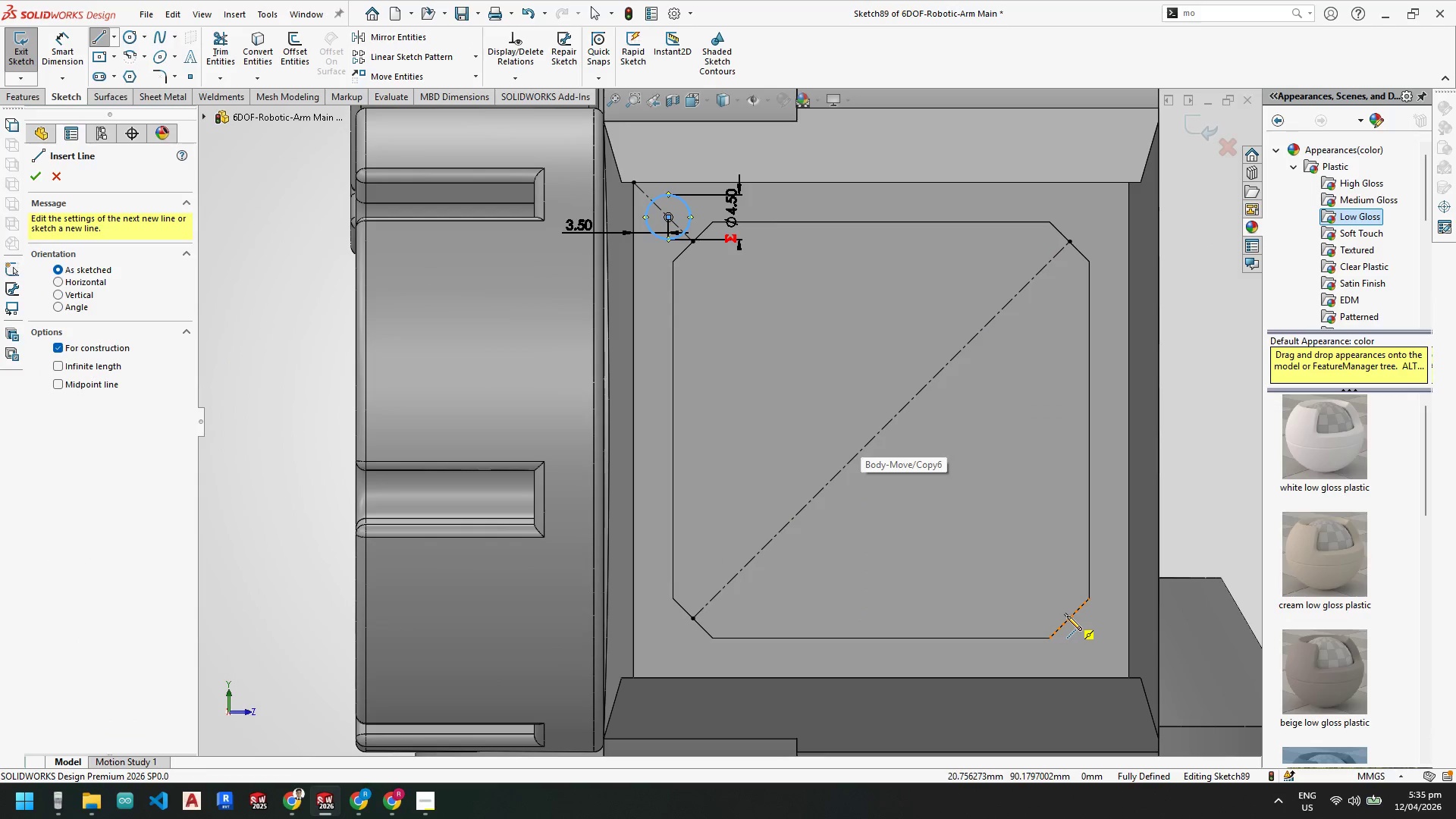 
left_click([690, 242])
 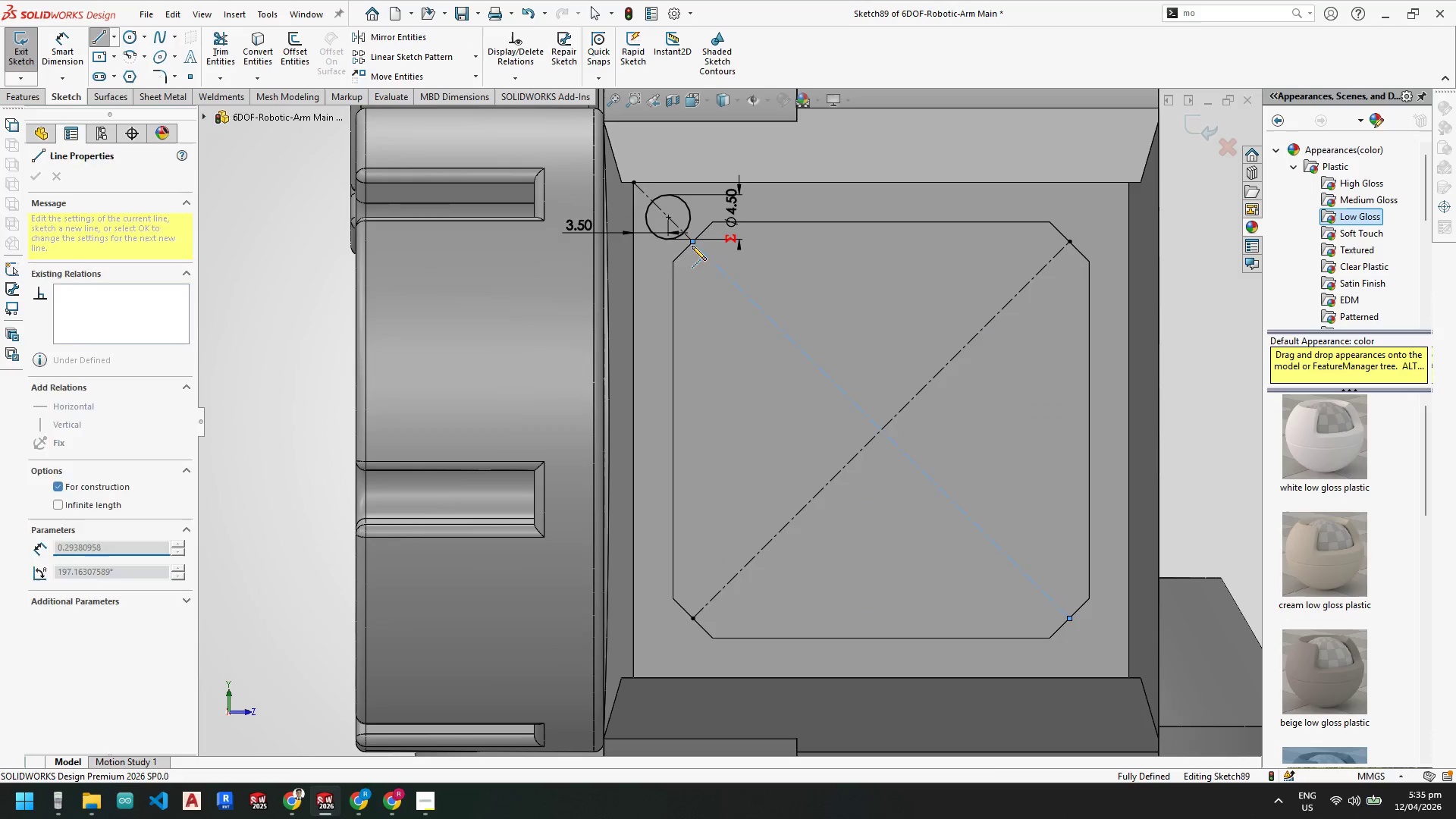 
key(Escape)
 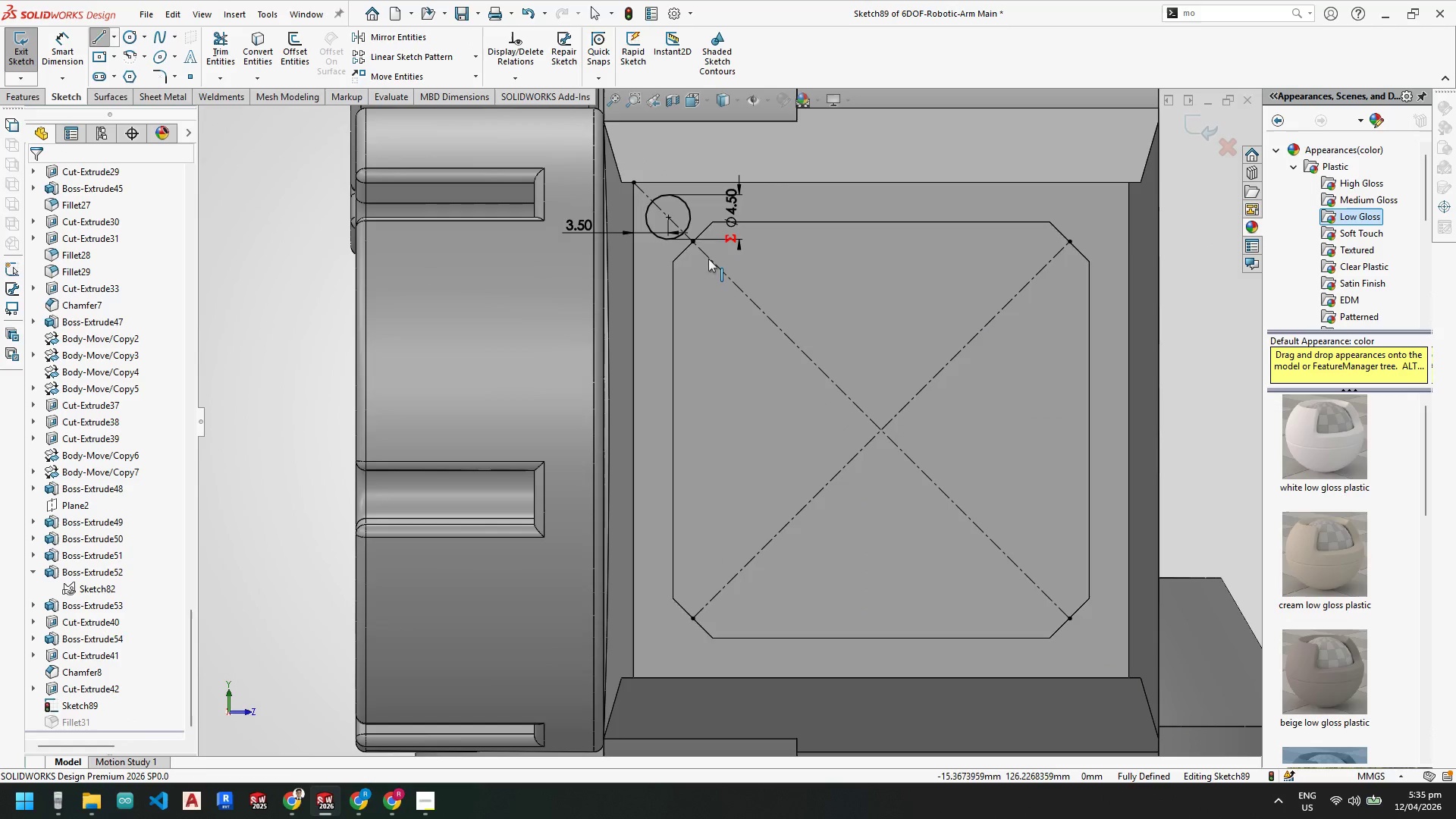 
key(Escape)
 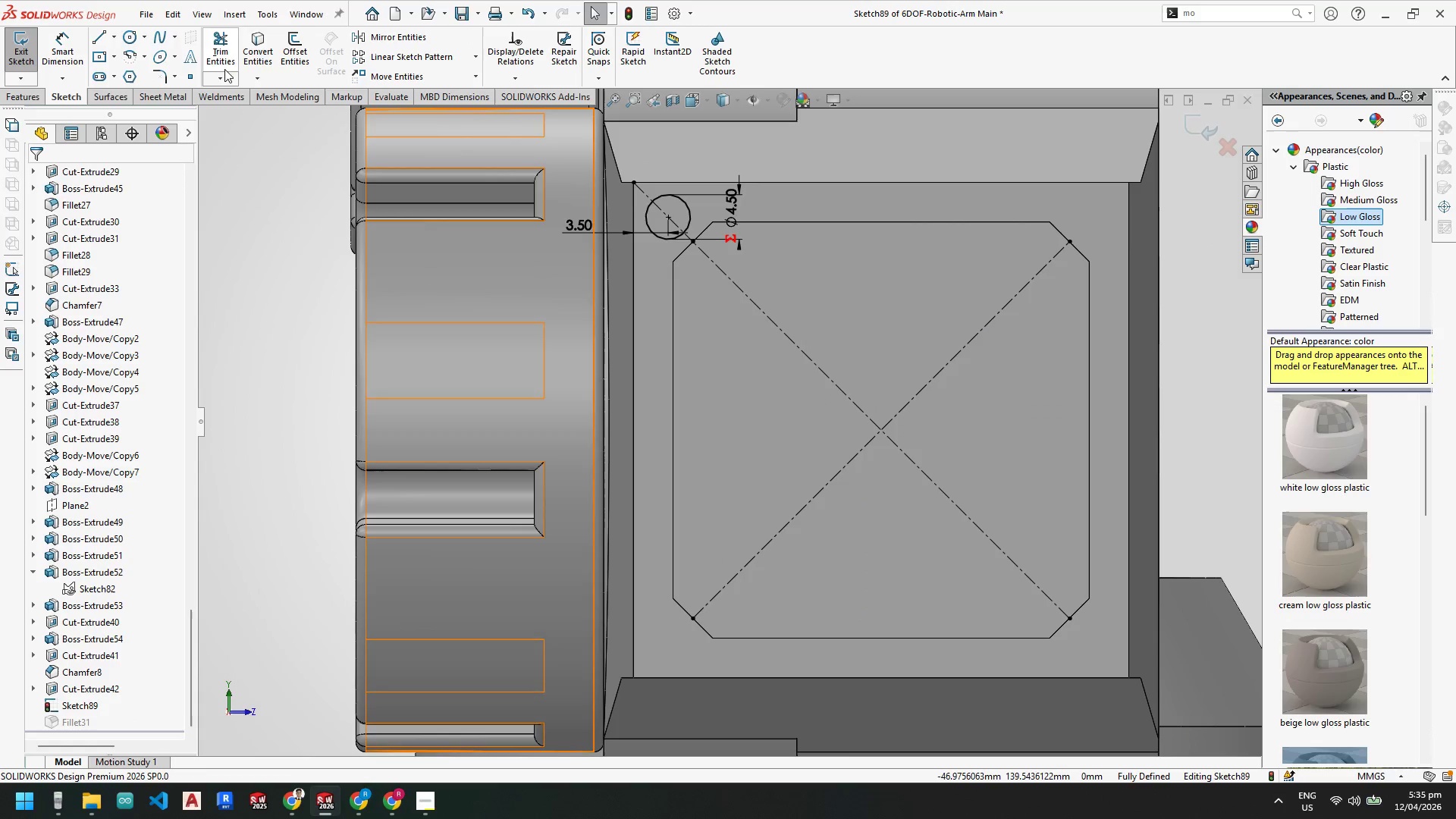 
key(Escape)
 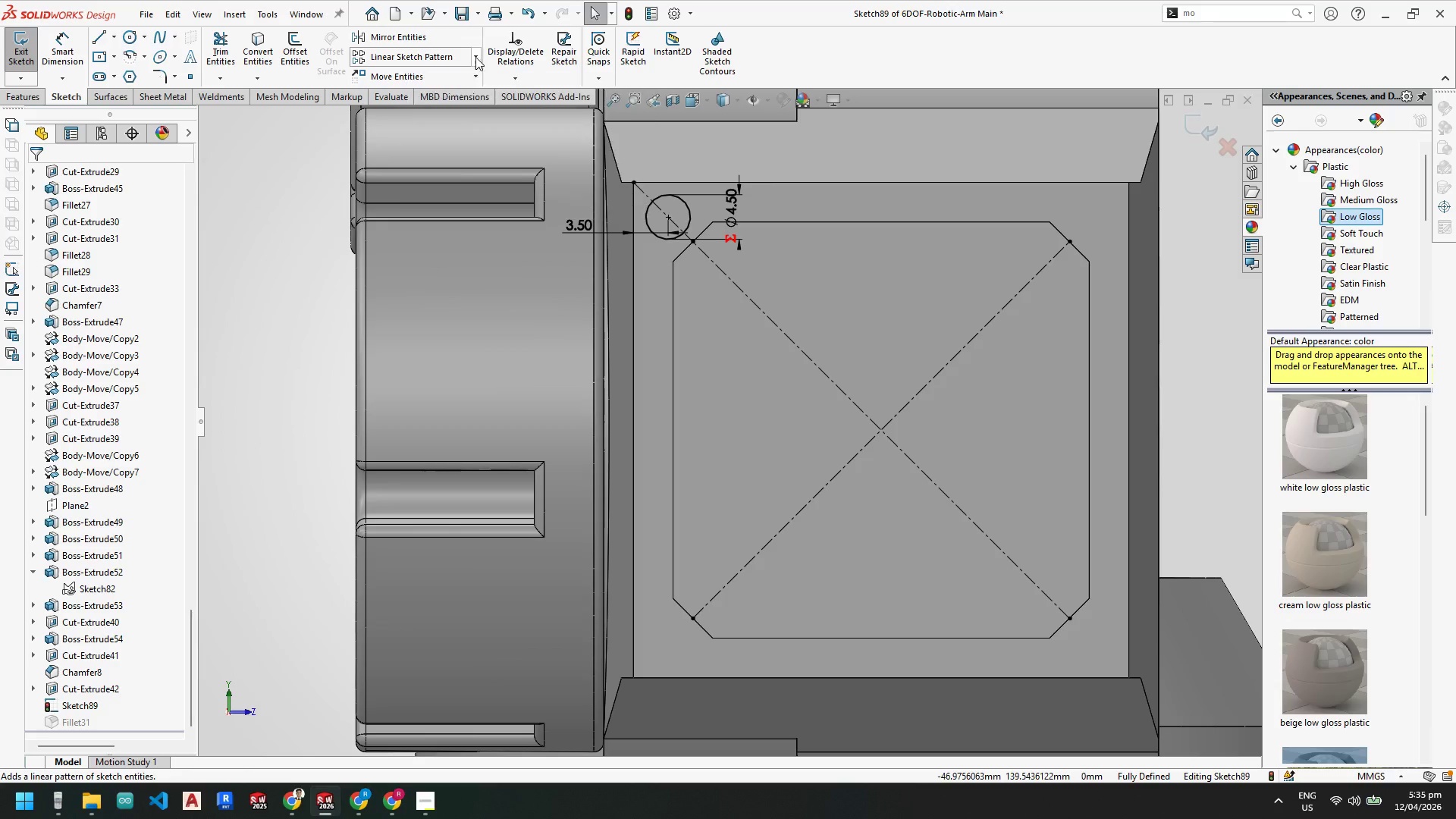 
left_click([416, 96])
 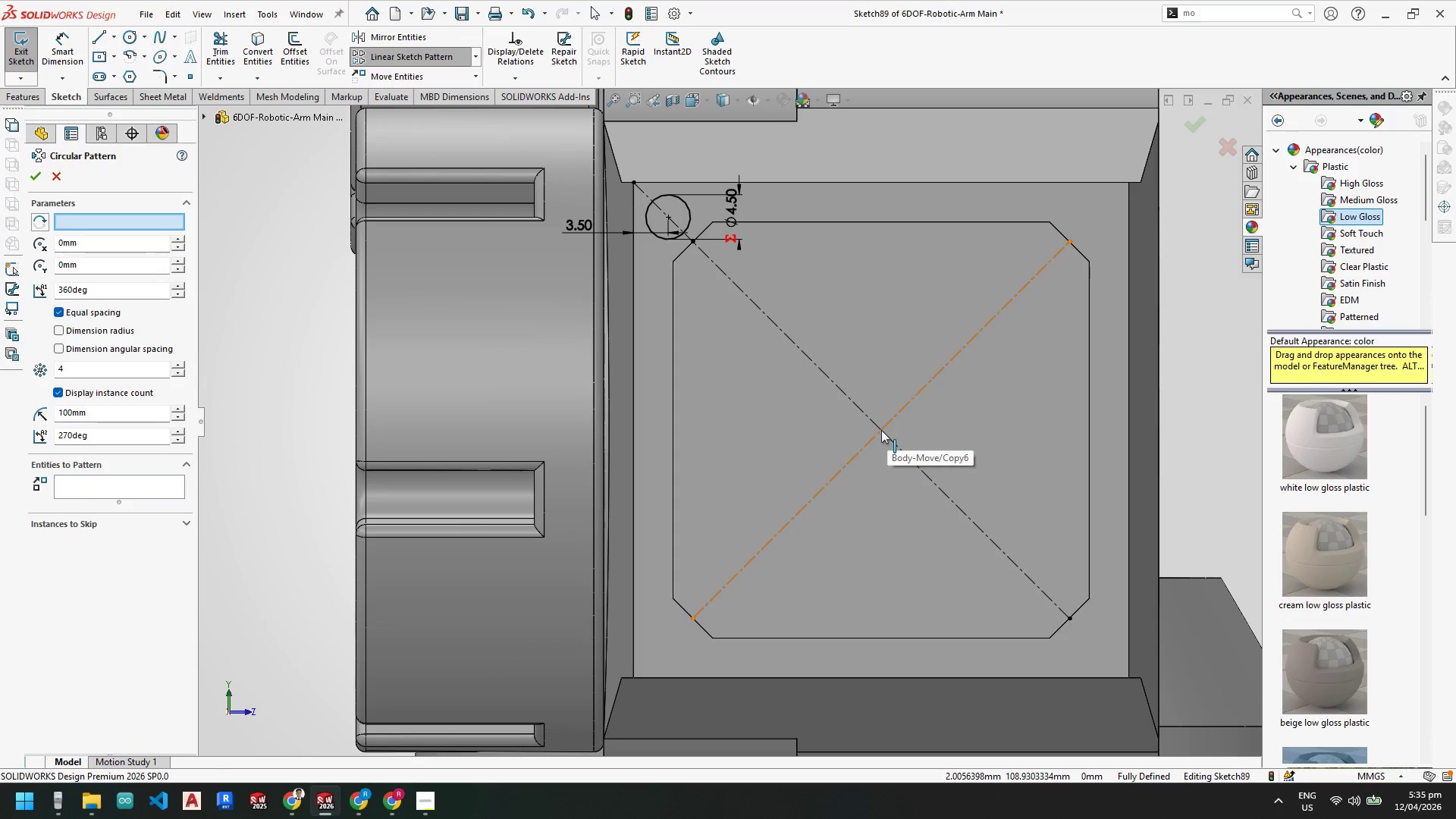 
wait(5.08)
 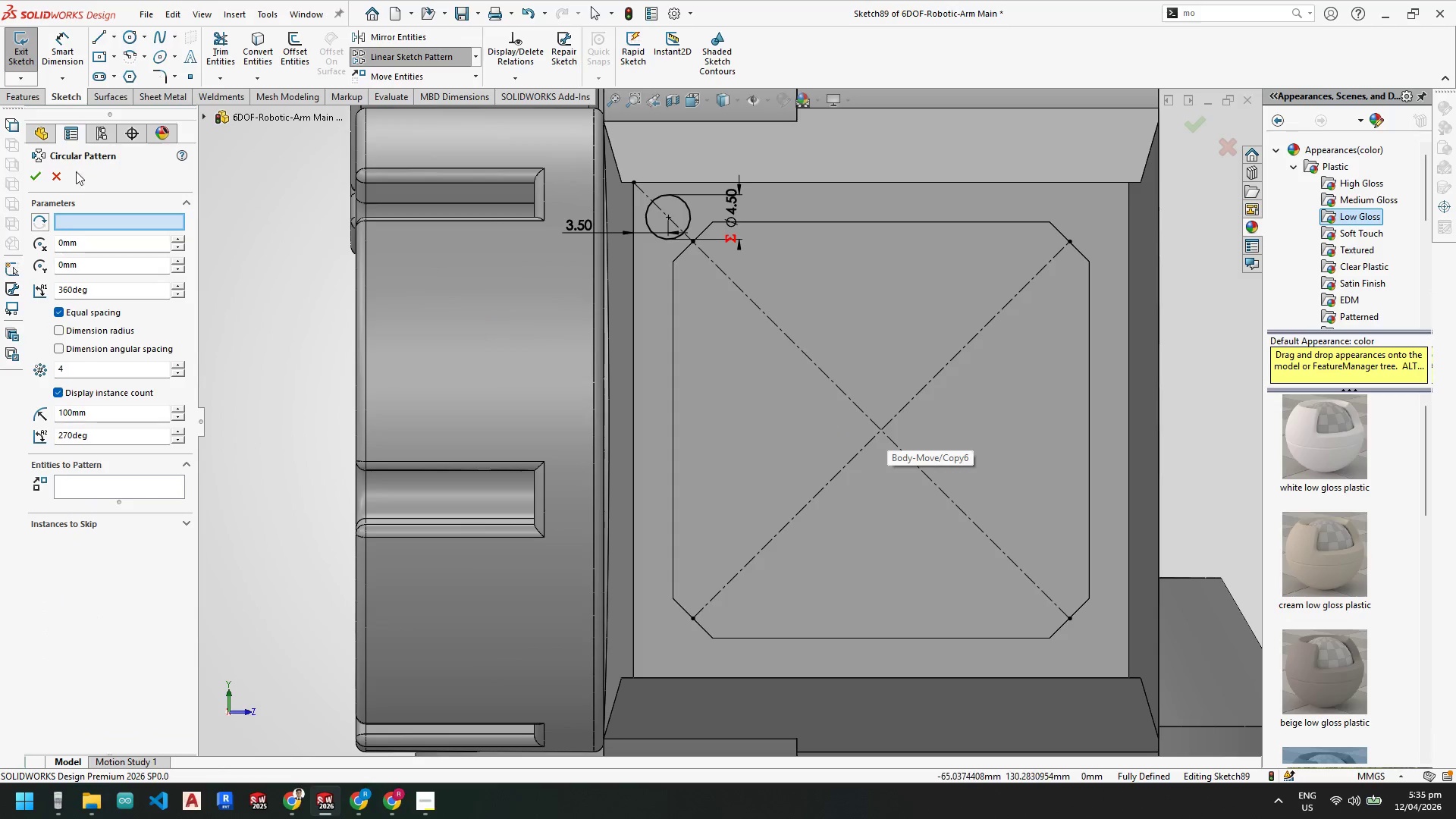 
key(Escape)
 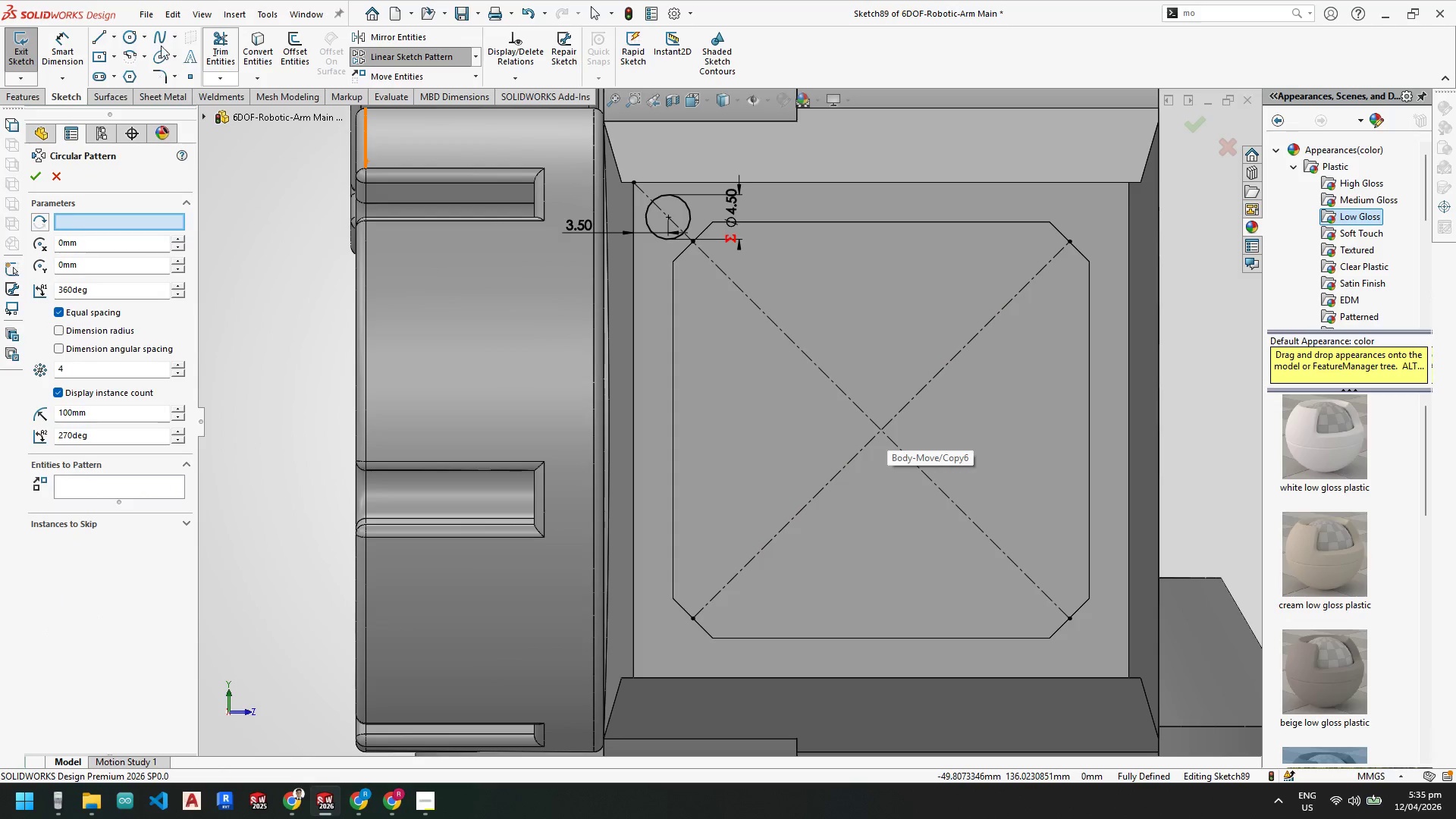 
key(Escape)
 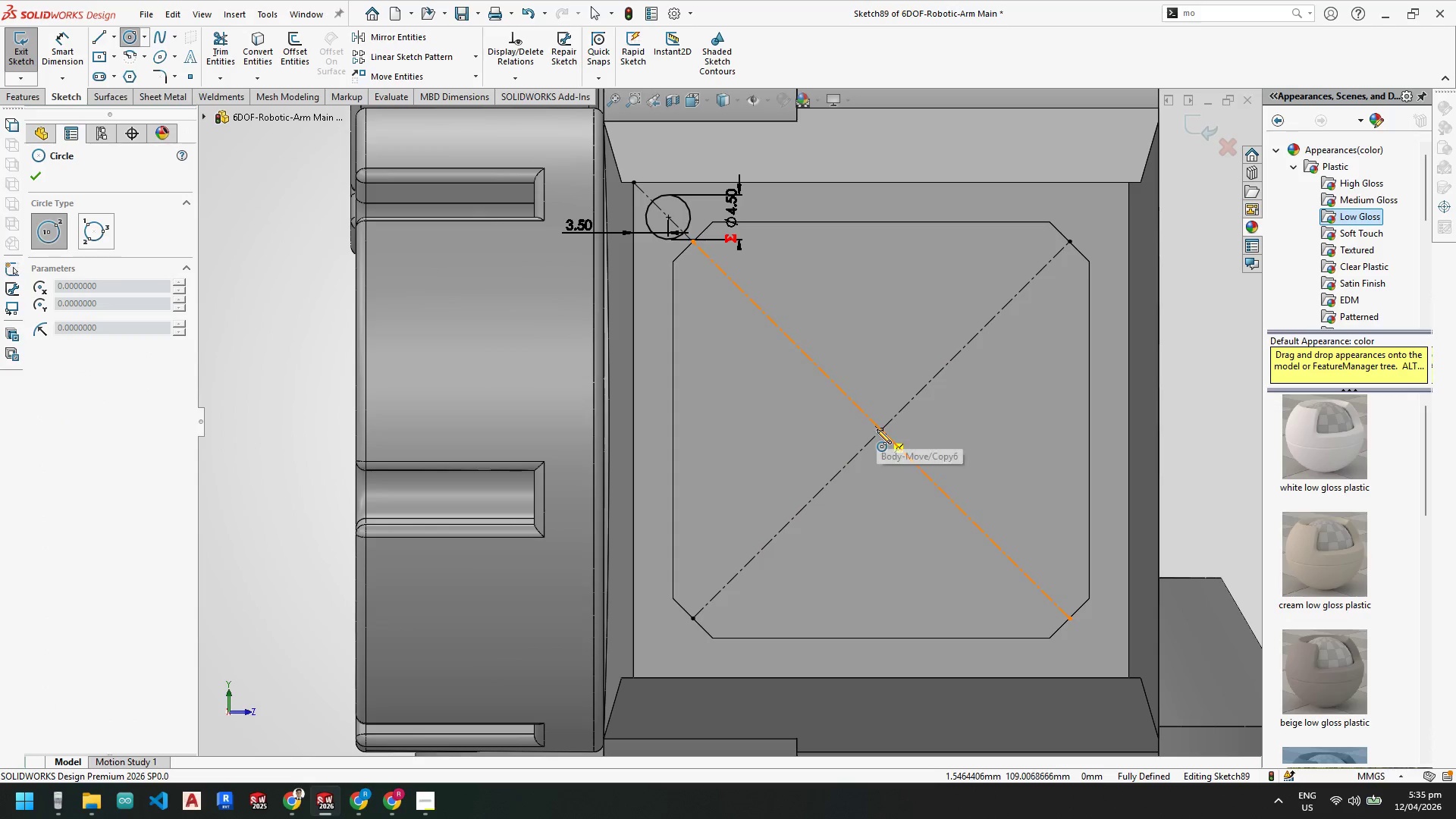 
left_click([881, 431])
 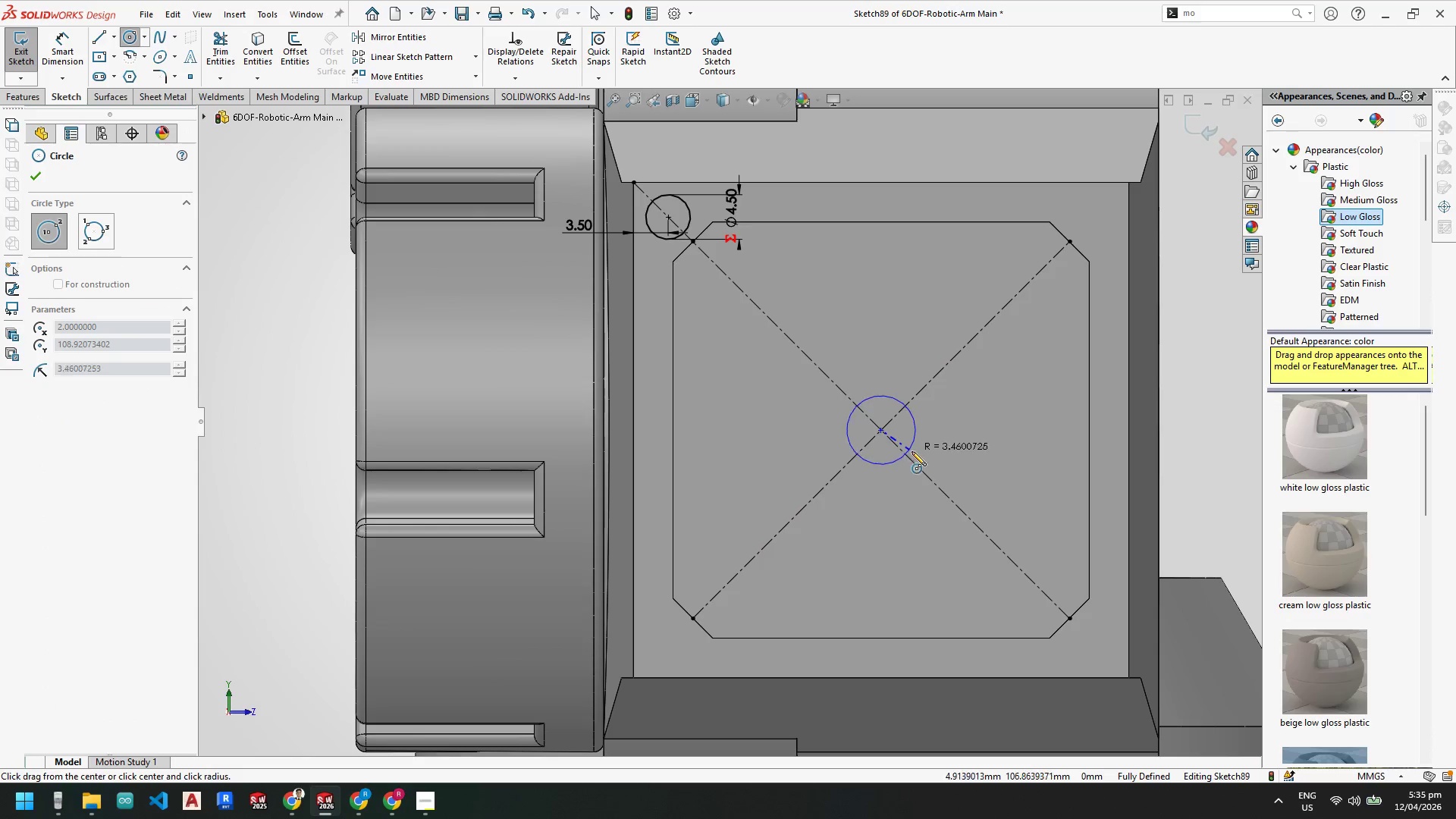 
left_click([919, 456])
 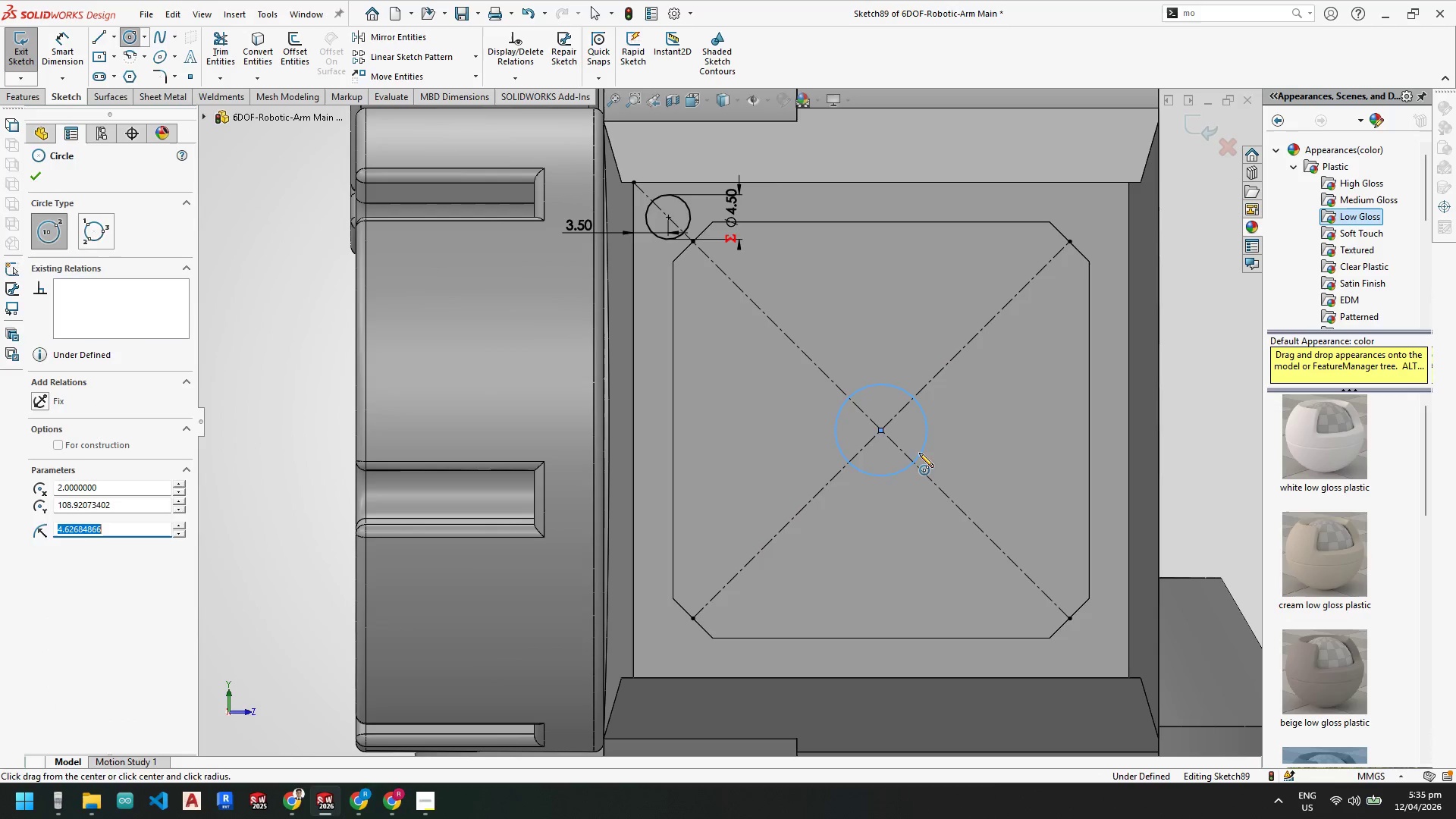 
key(Escape)
 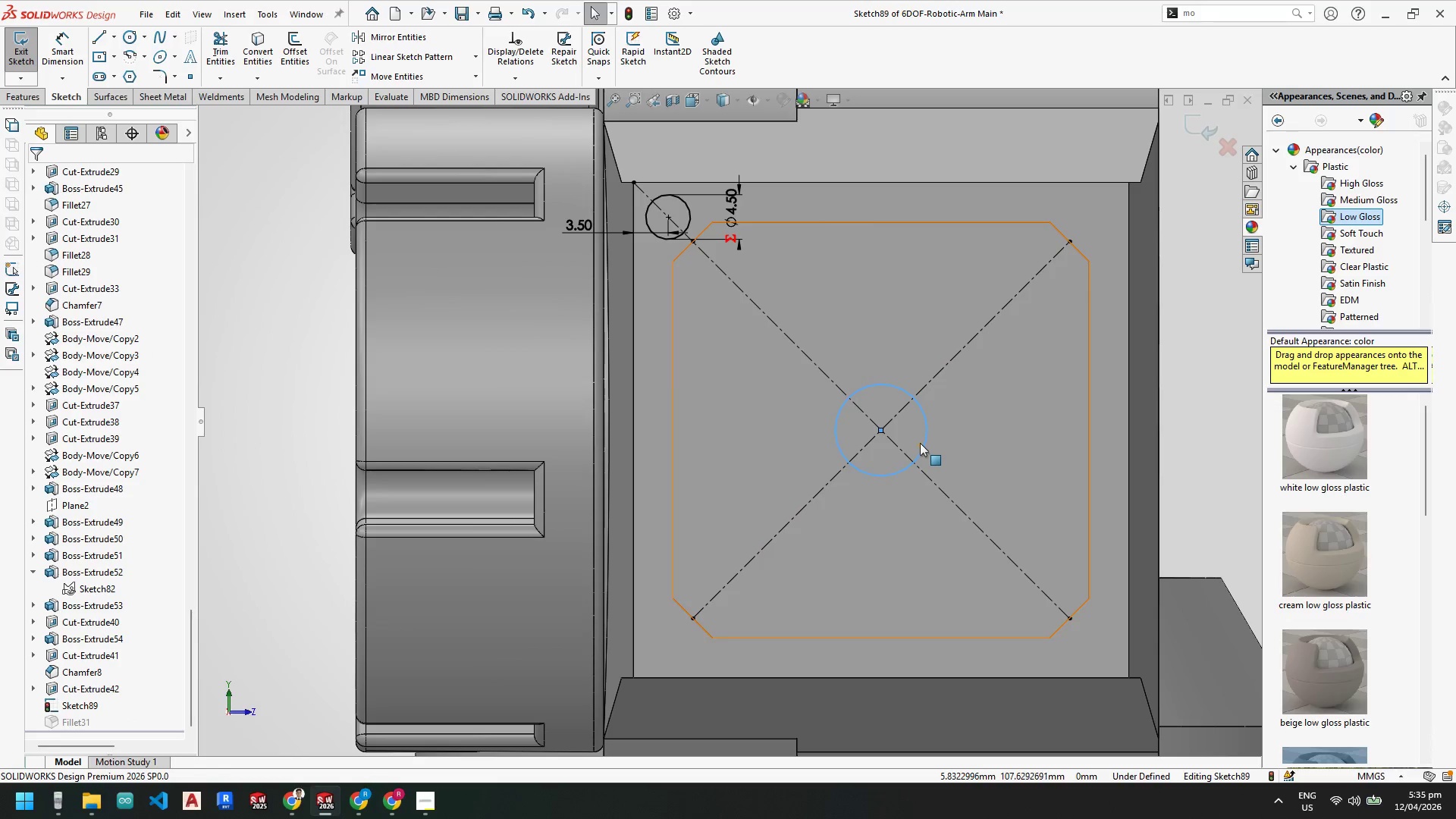 
right_click([921, 442])
 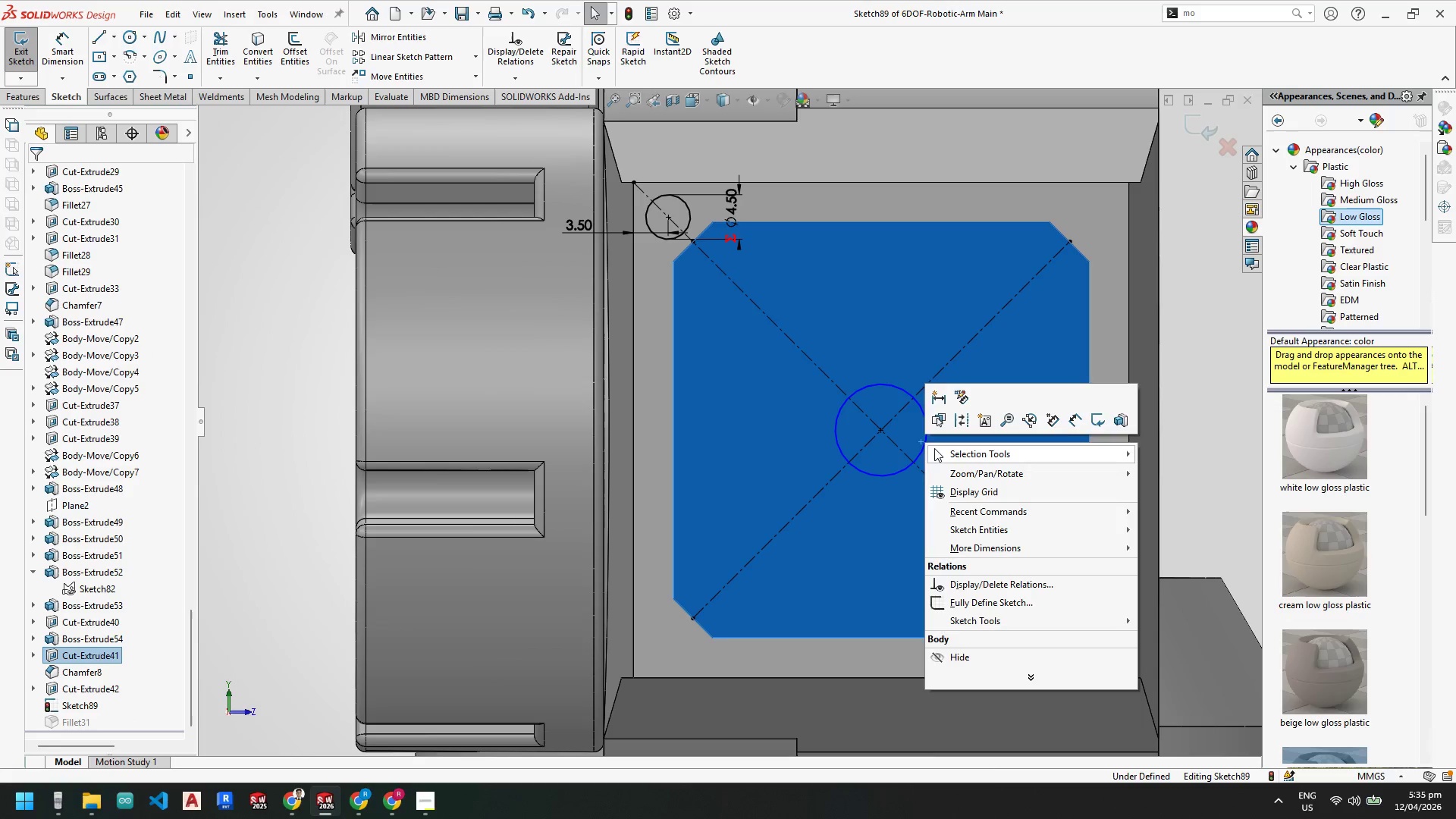 
key(Escape)
 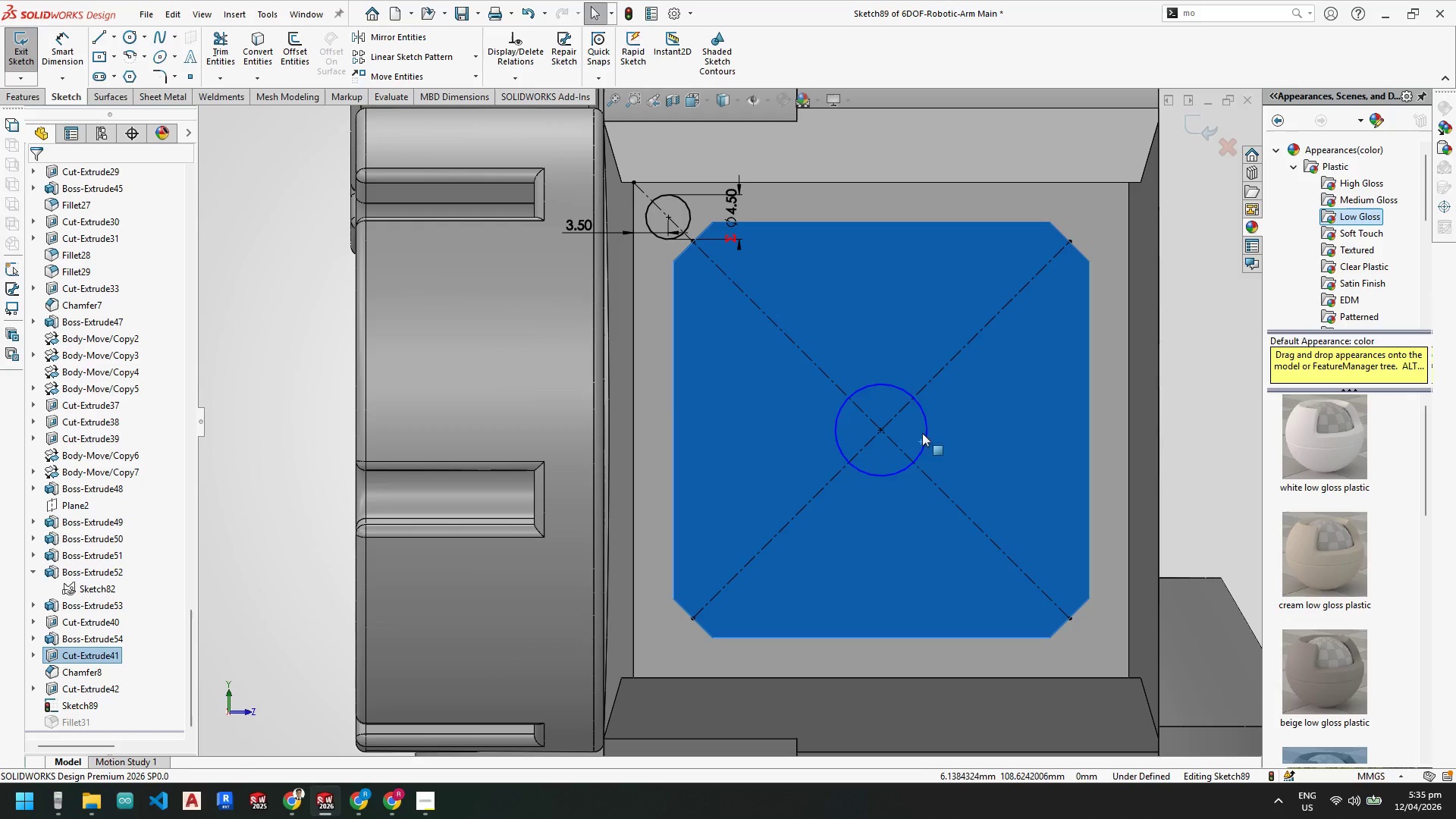 
right_click([924, 434])
 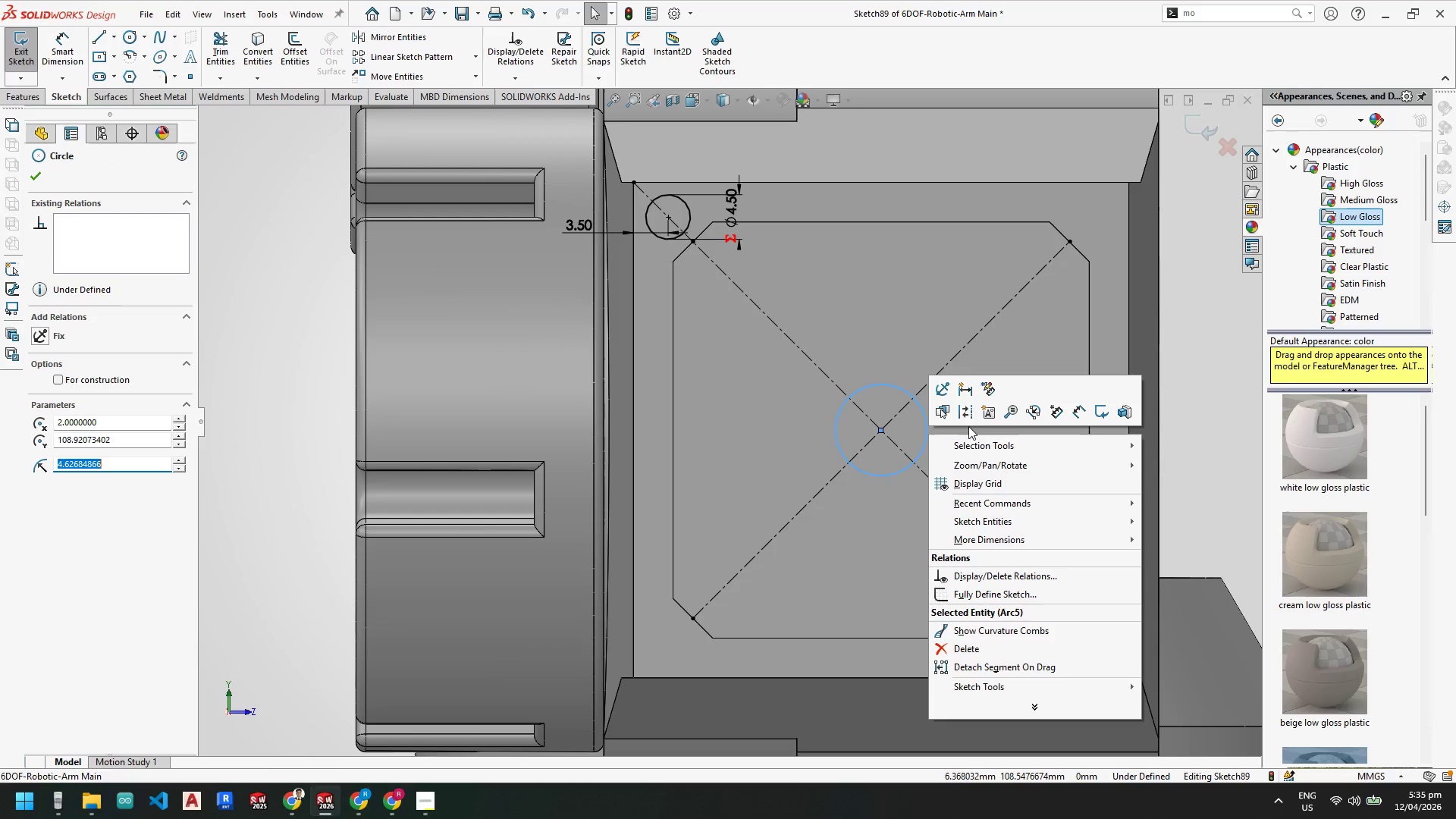 
left_click([966, 414])
 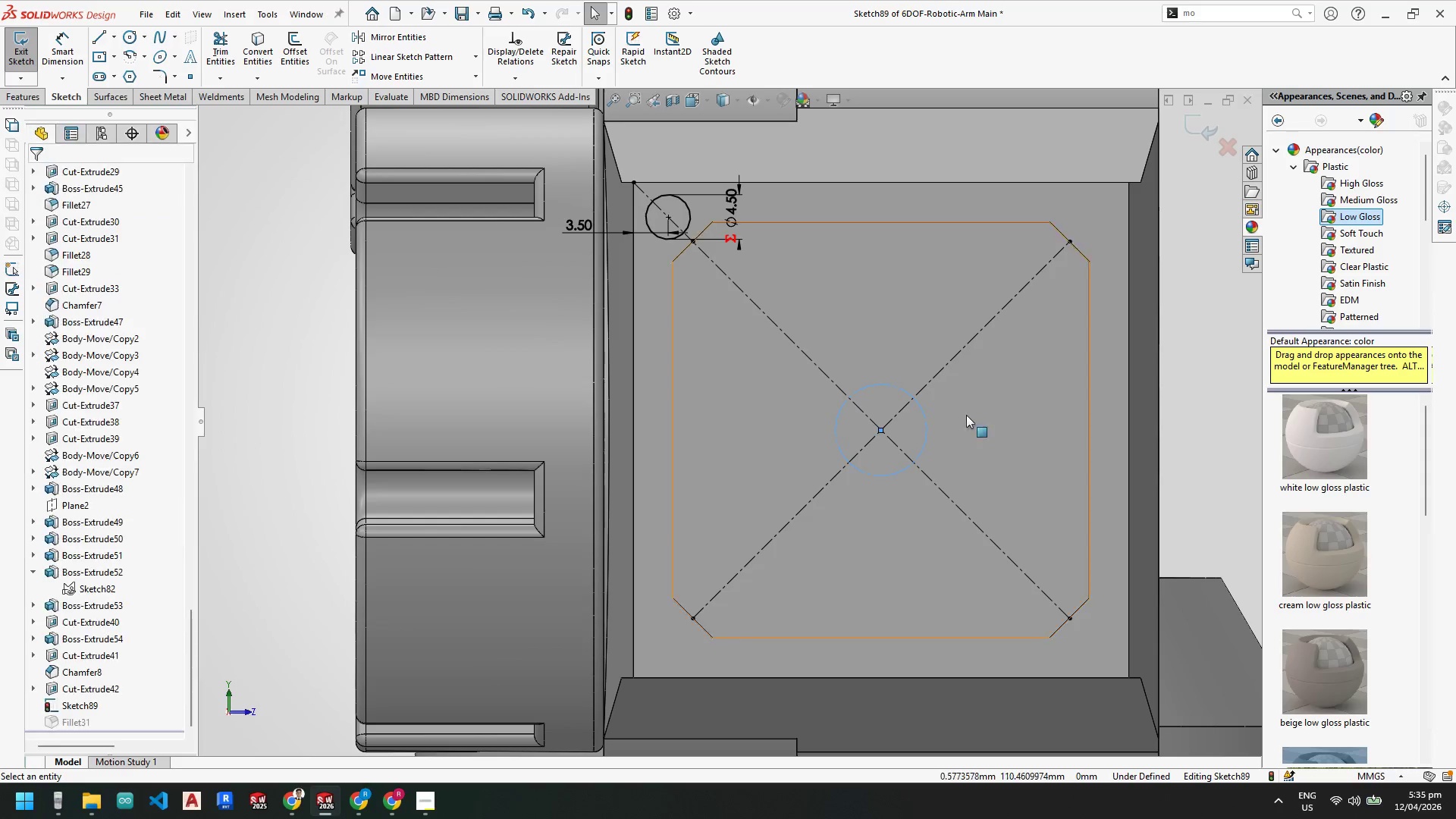 
key(Escape)
 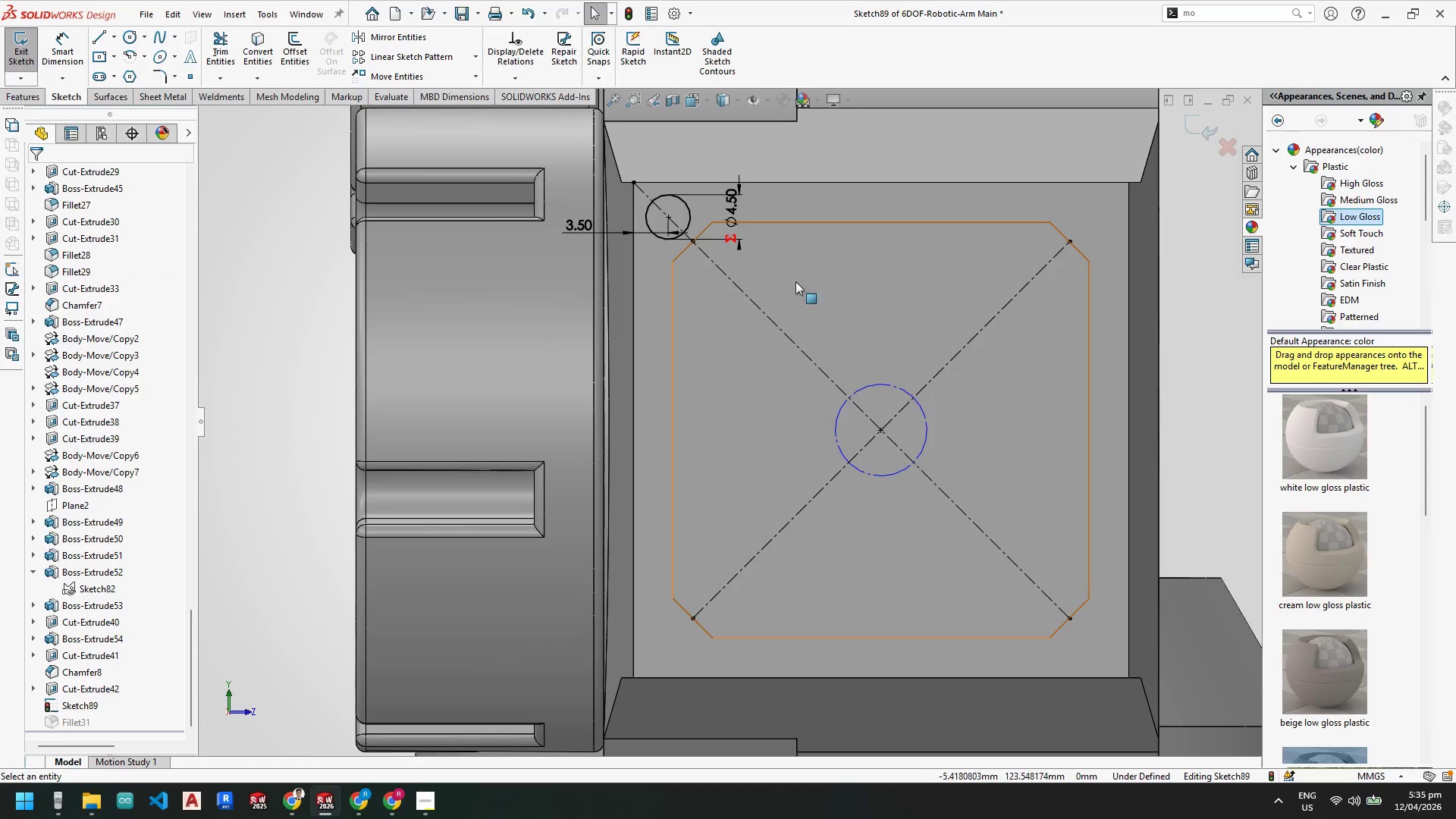 
key(Escape)
 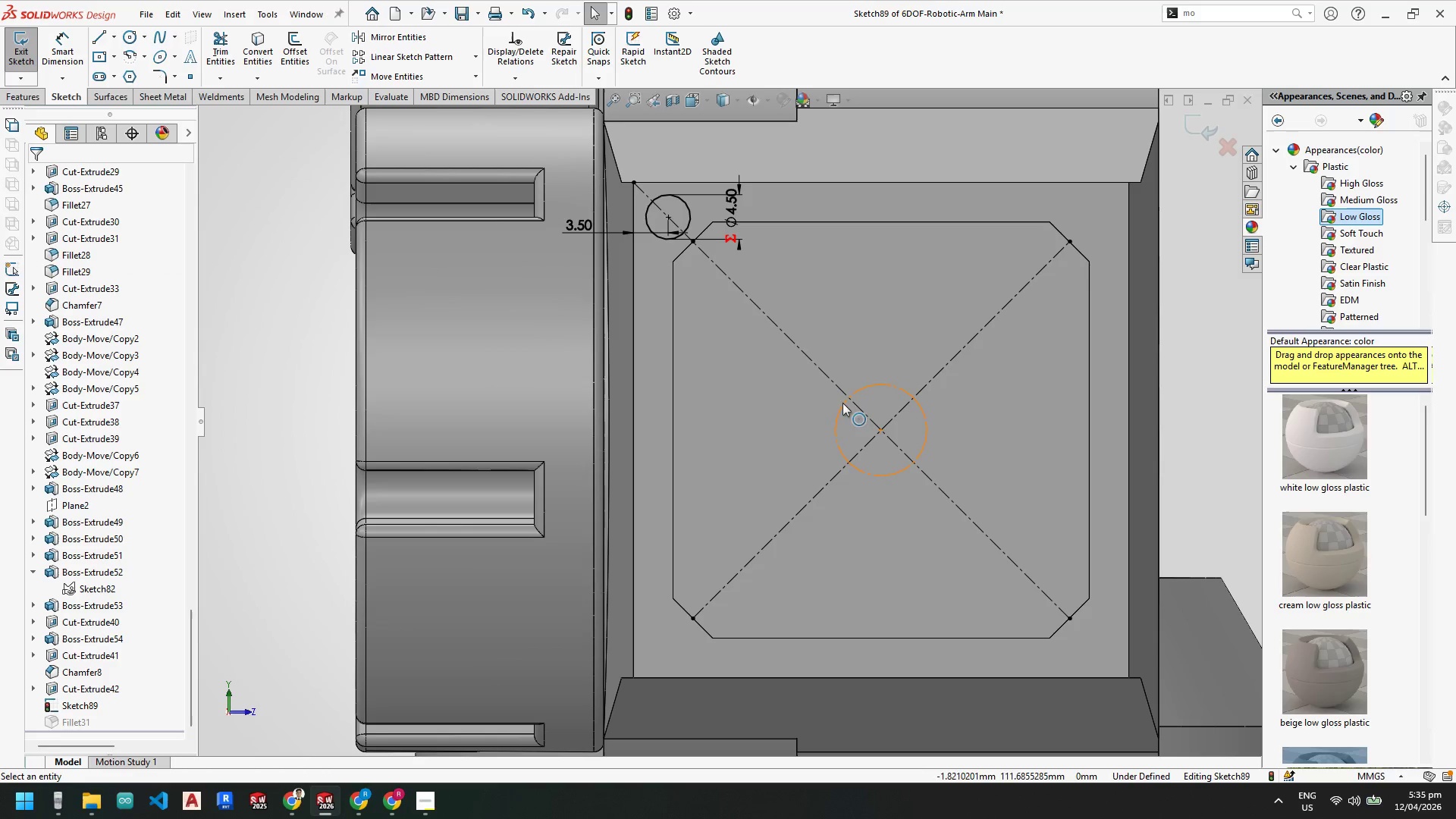 
left_click_drag(start_coordinate=[835, 419], to_coordinate=[677, 601])
 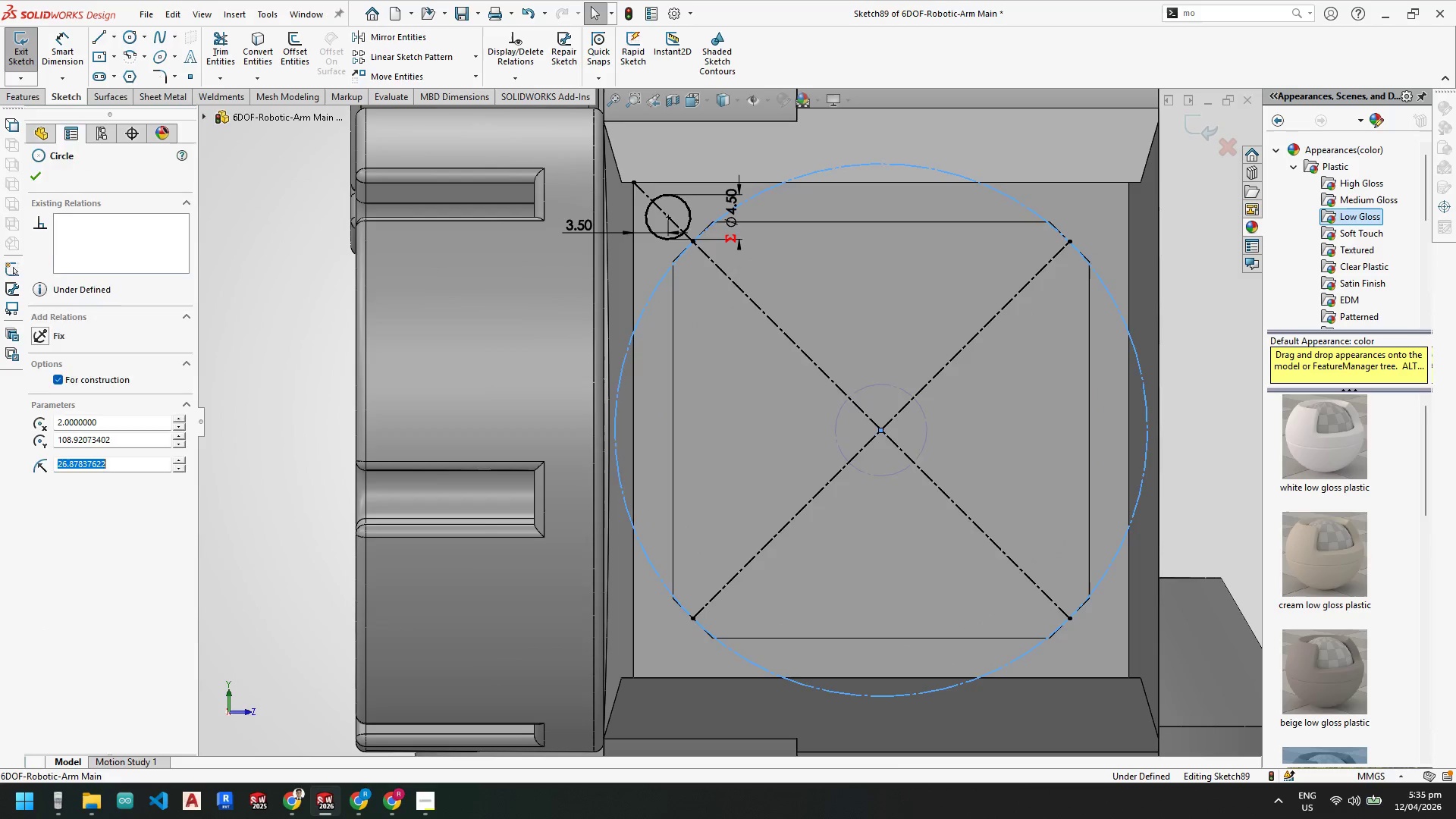 
key(Escape)
 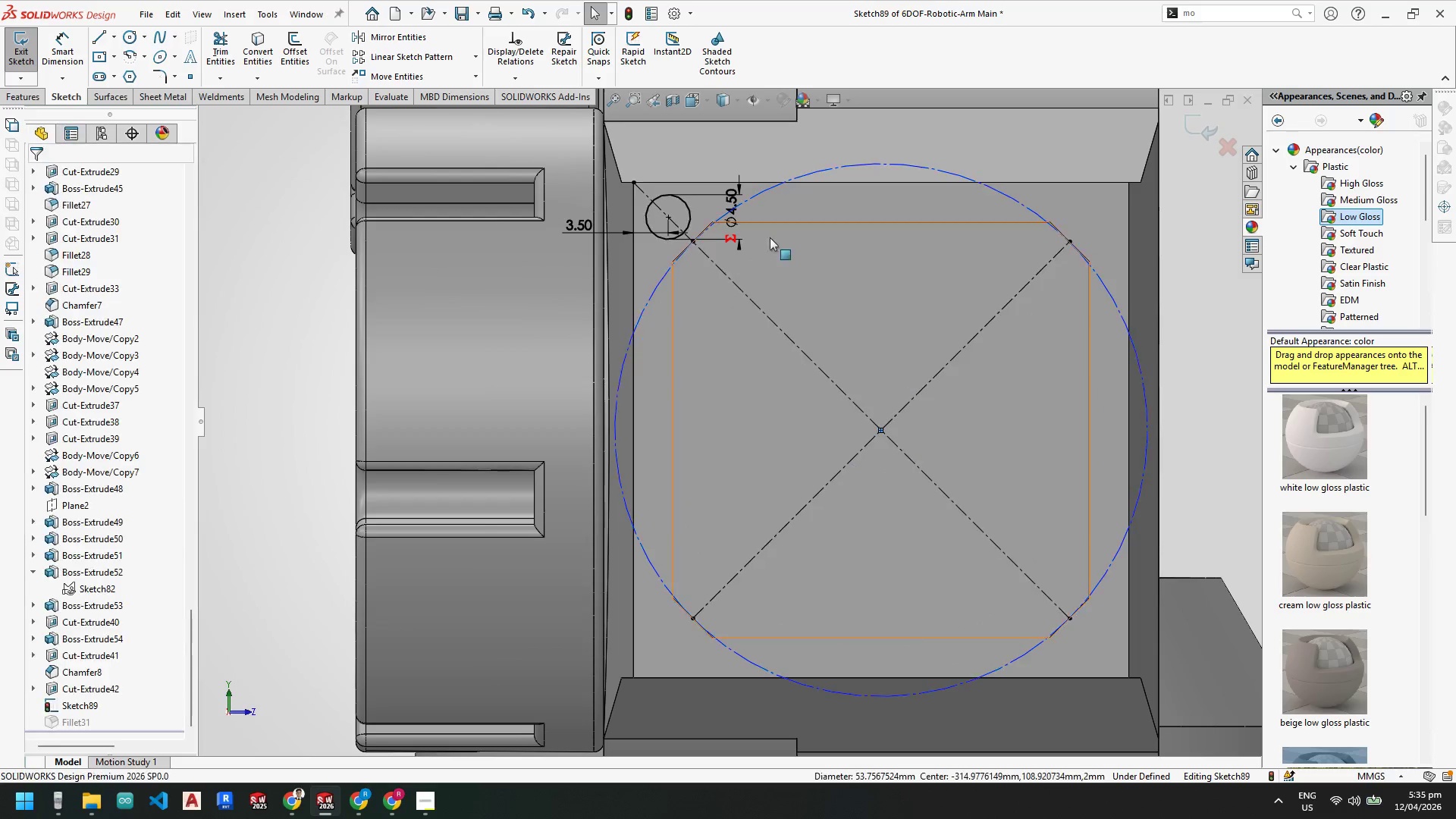 
key(Escape)
 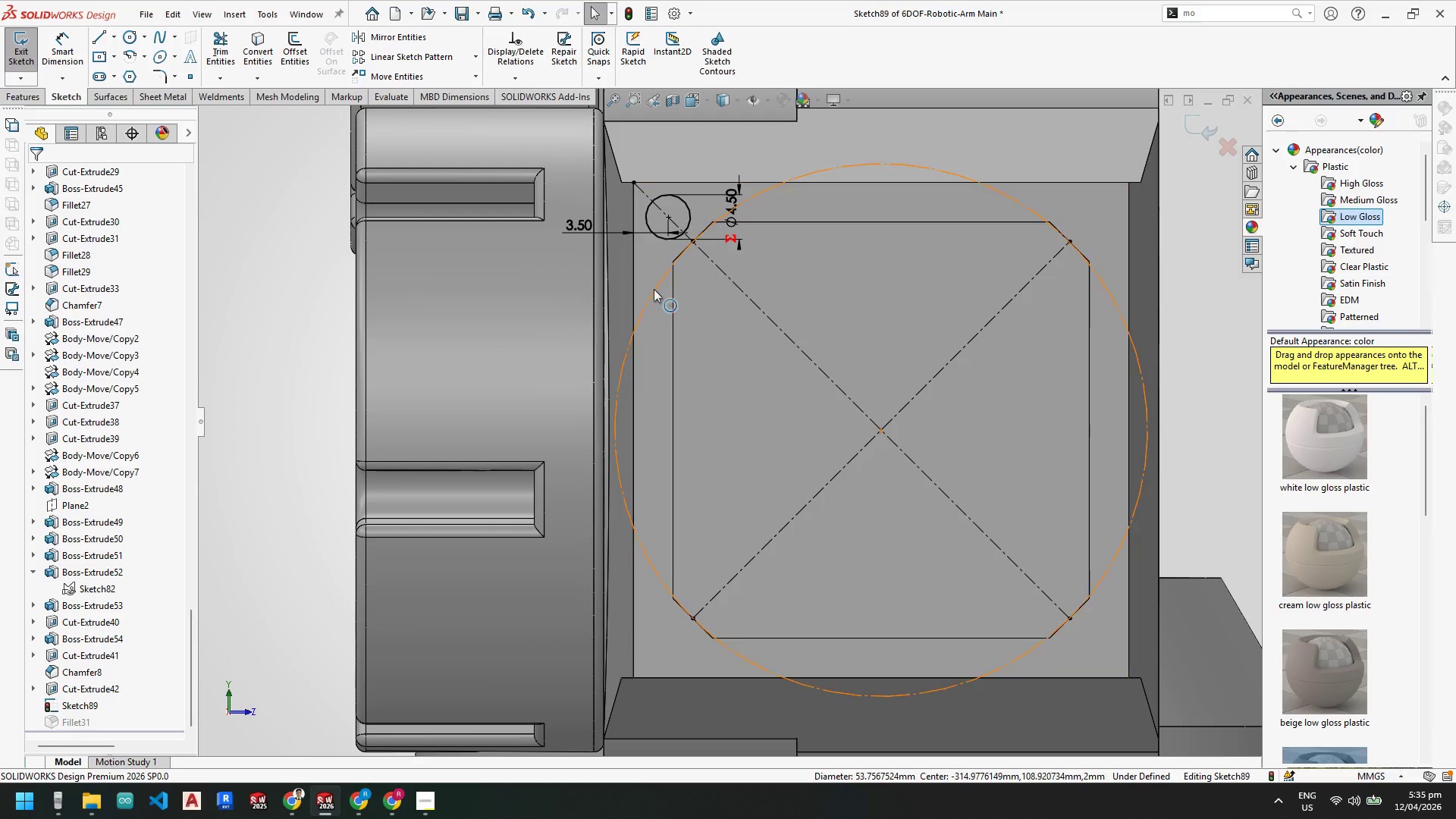 
left_click_drag(start_coordinate=[654, 290], to_coordinate=[626, 322])
 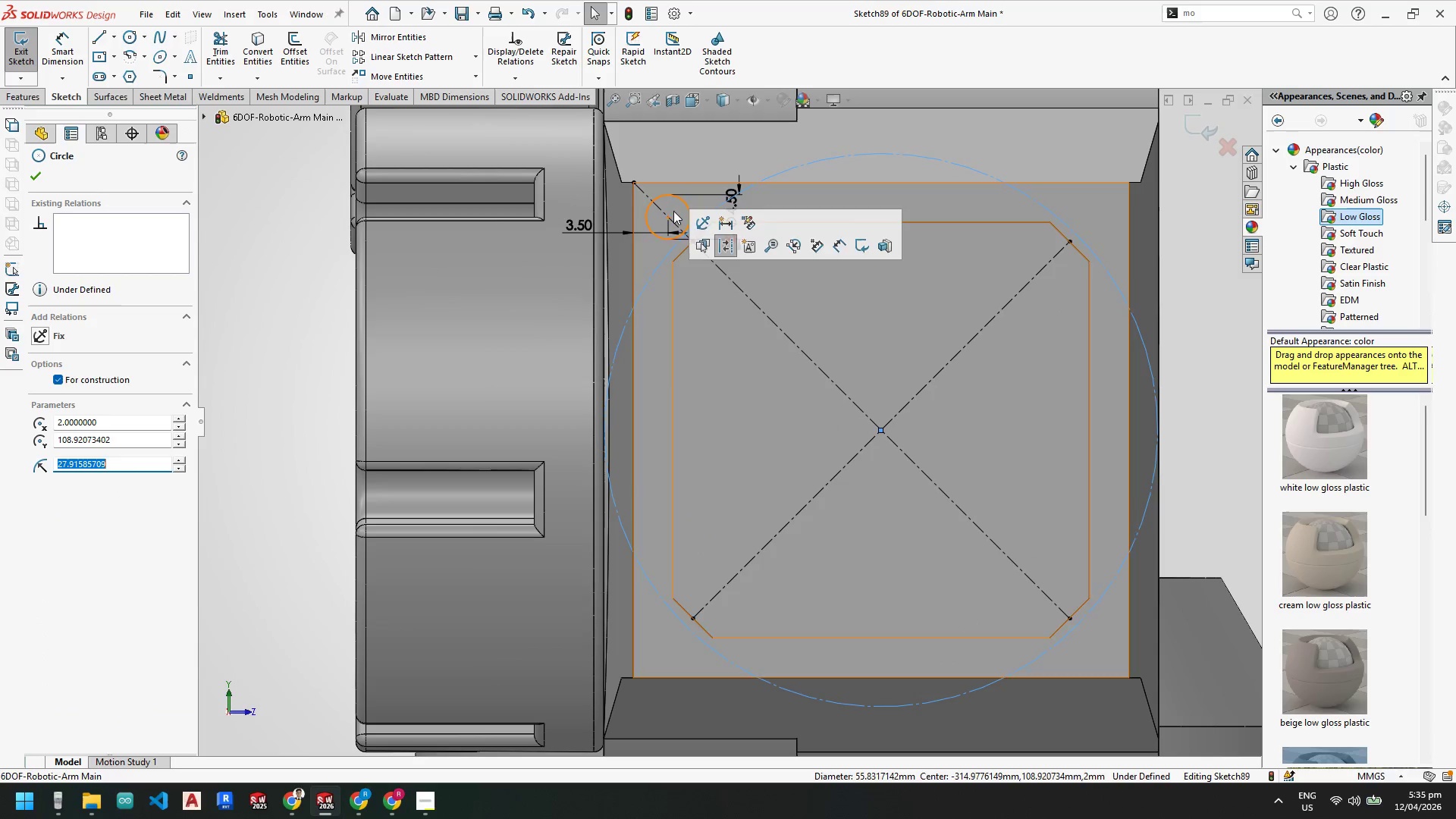 
hold_key(key=ControlLeft, duration=0.45)
left_click([667, 215])
 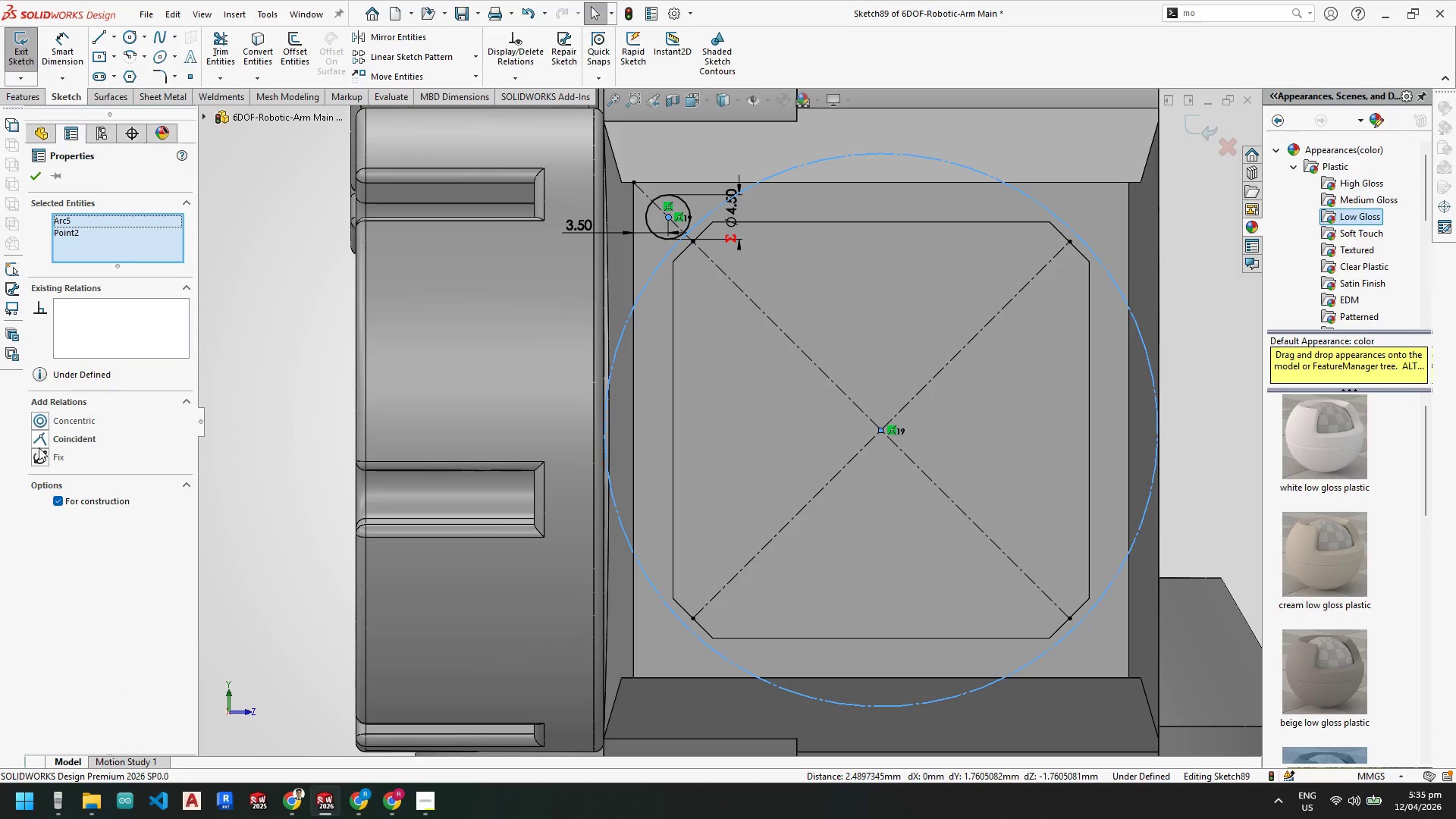 
left_click([38, 442])
 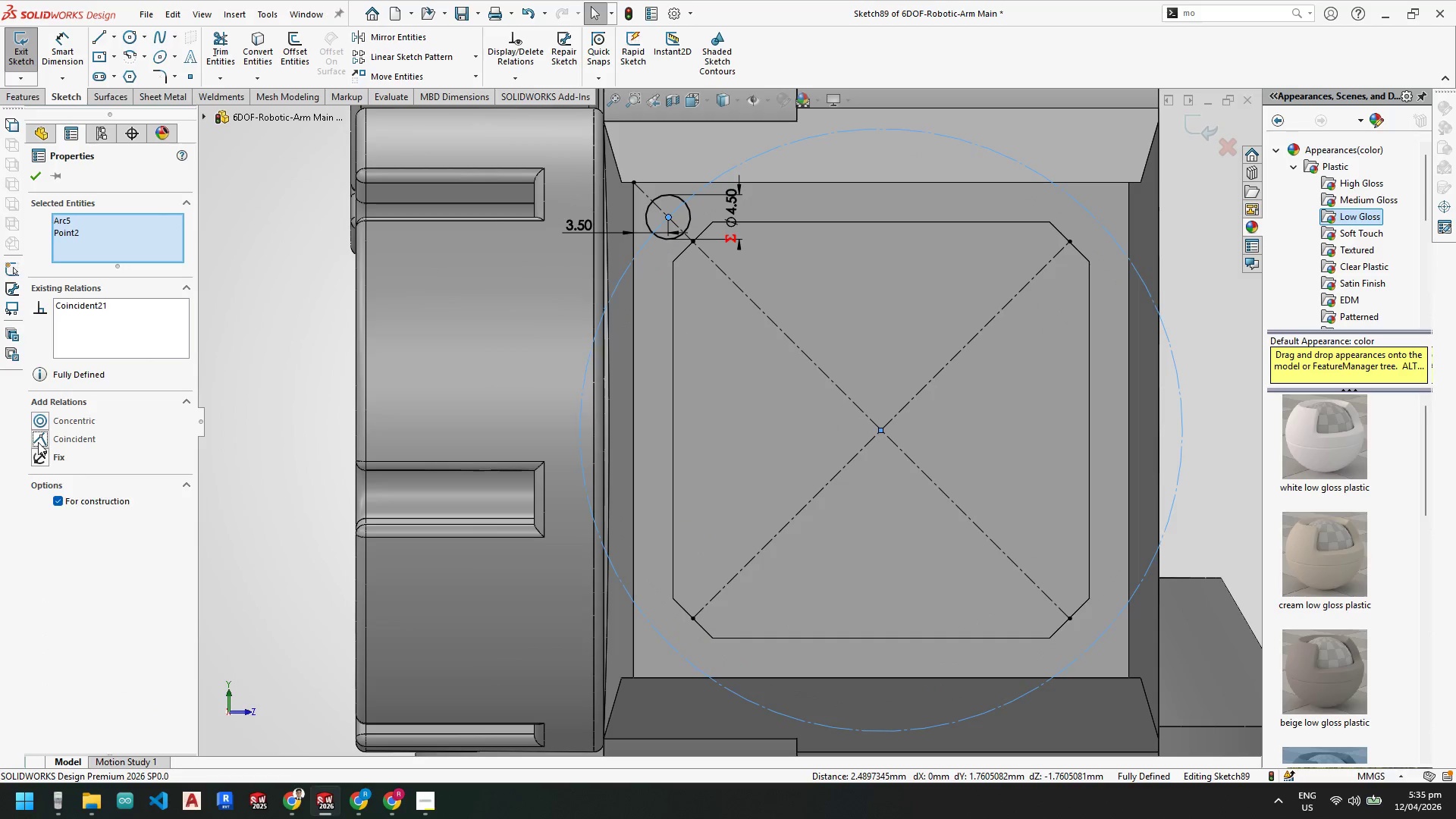 
key(Escape)
 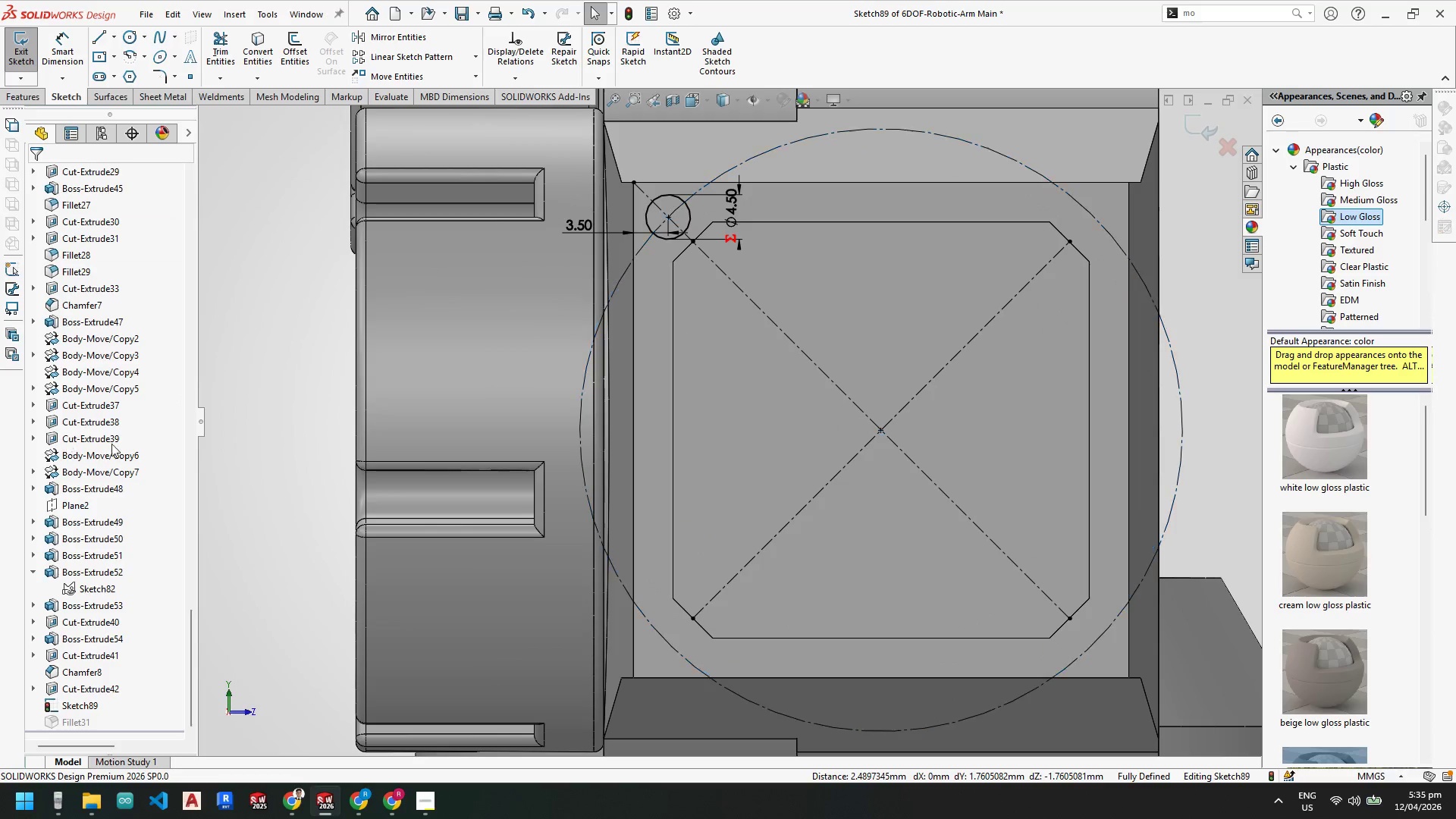 
key(Escape)
 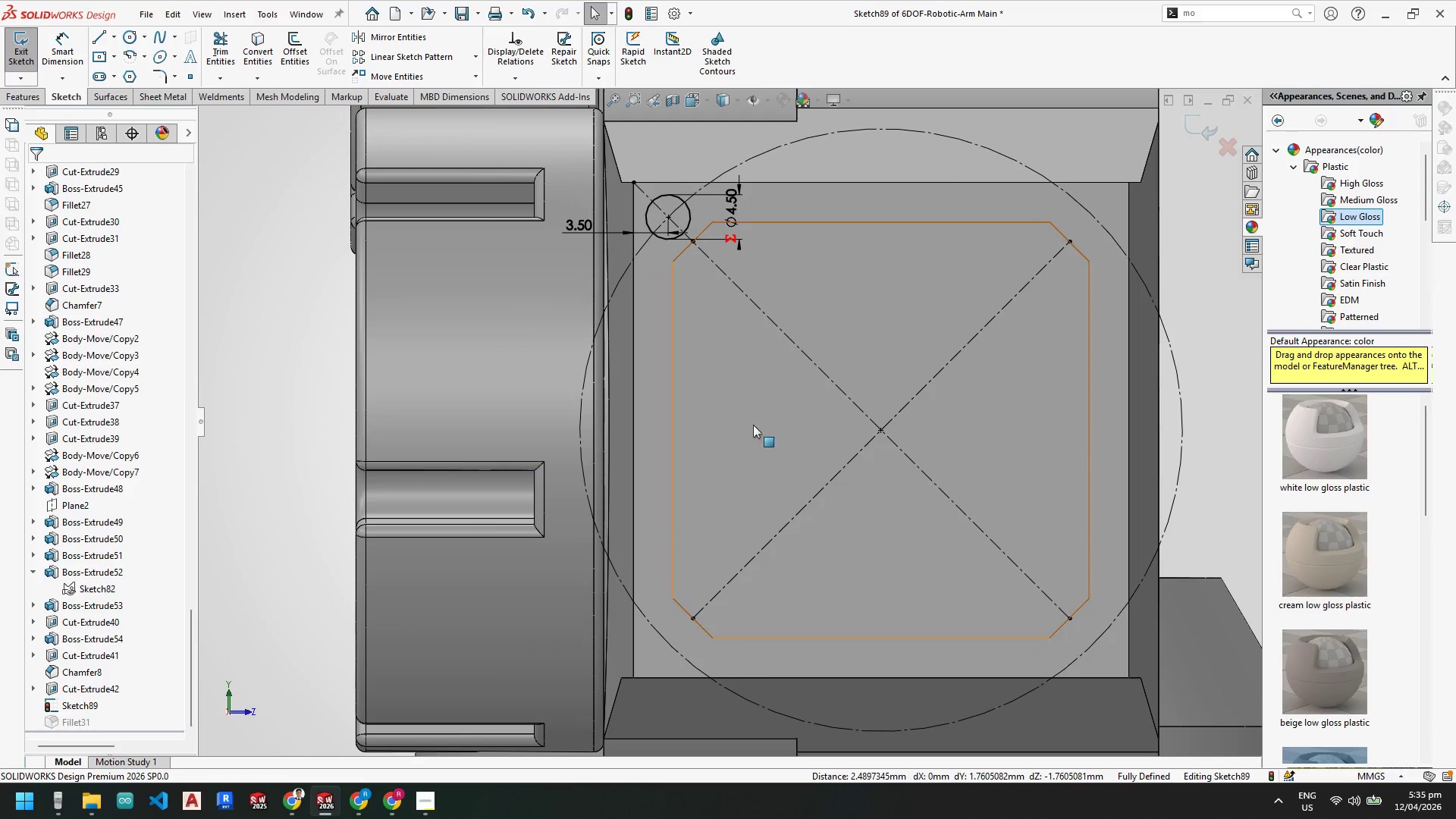 
key(Escape)
 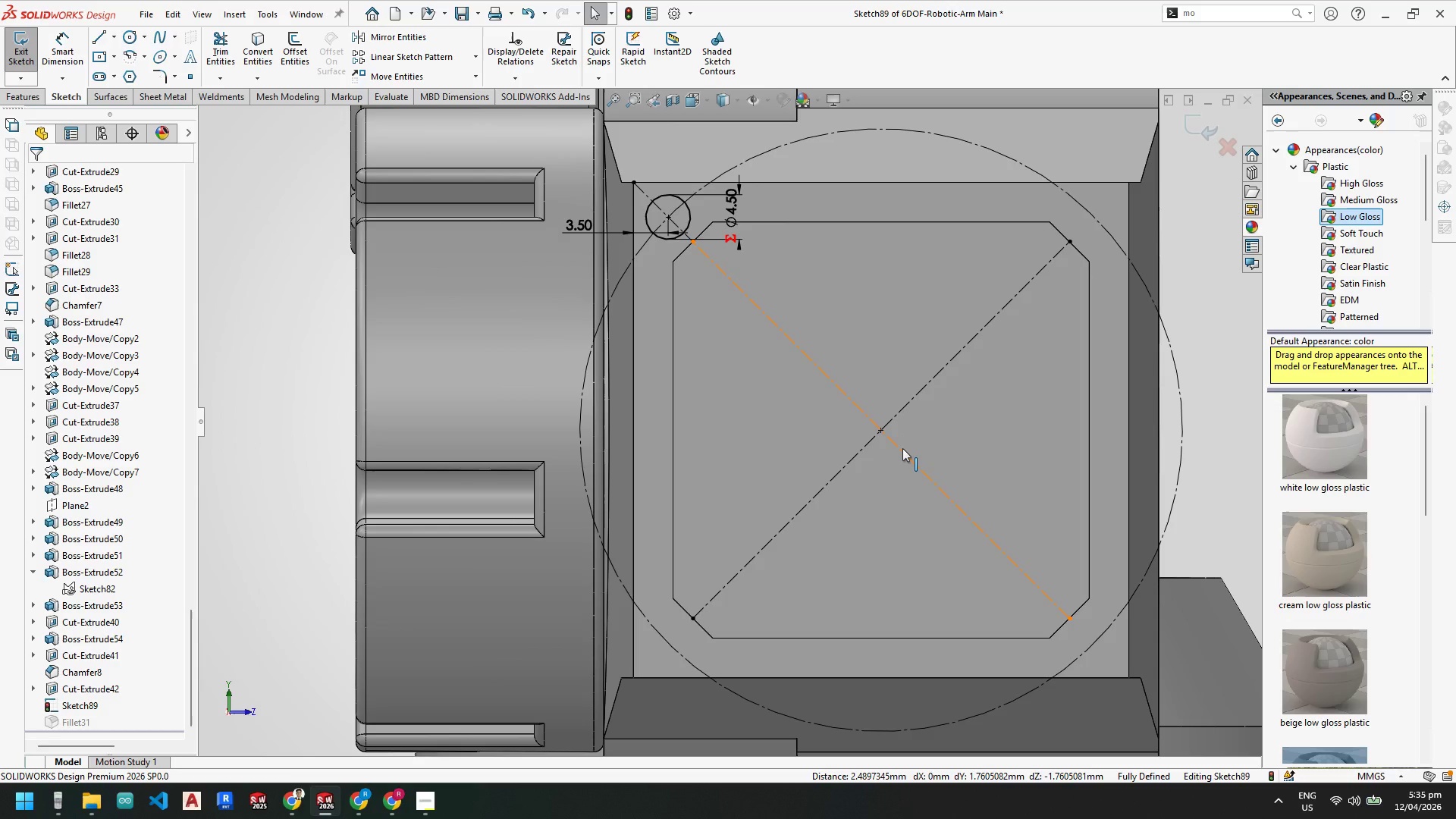 
left_click([903, 403])
 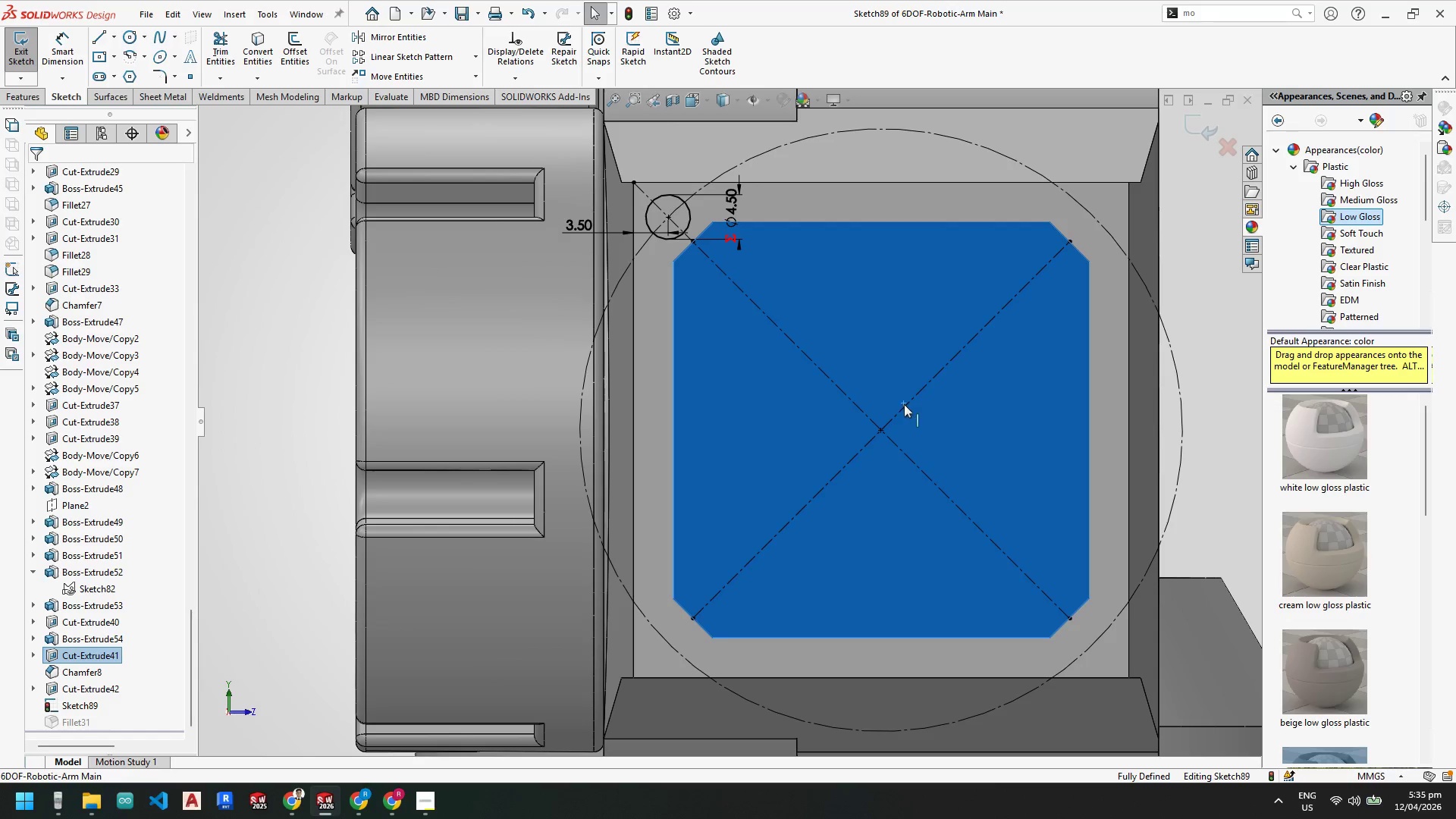 
key(Escape)
 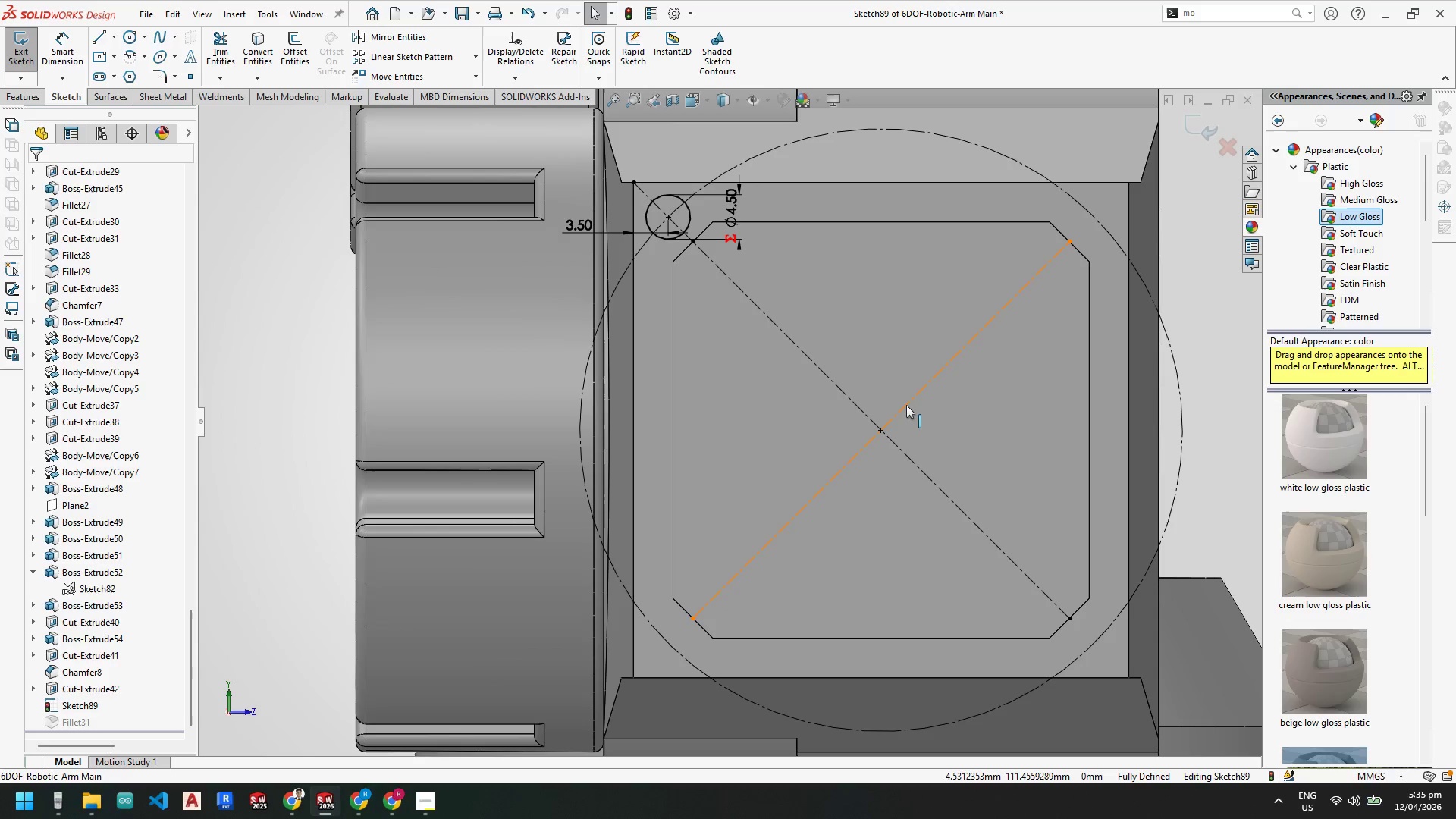 
left_click([906, 405])
 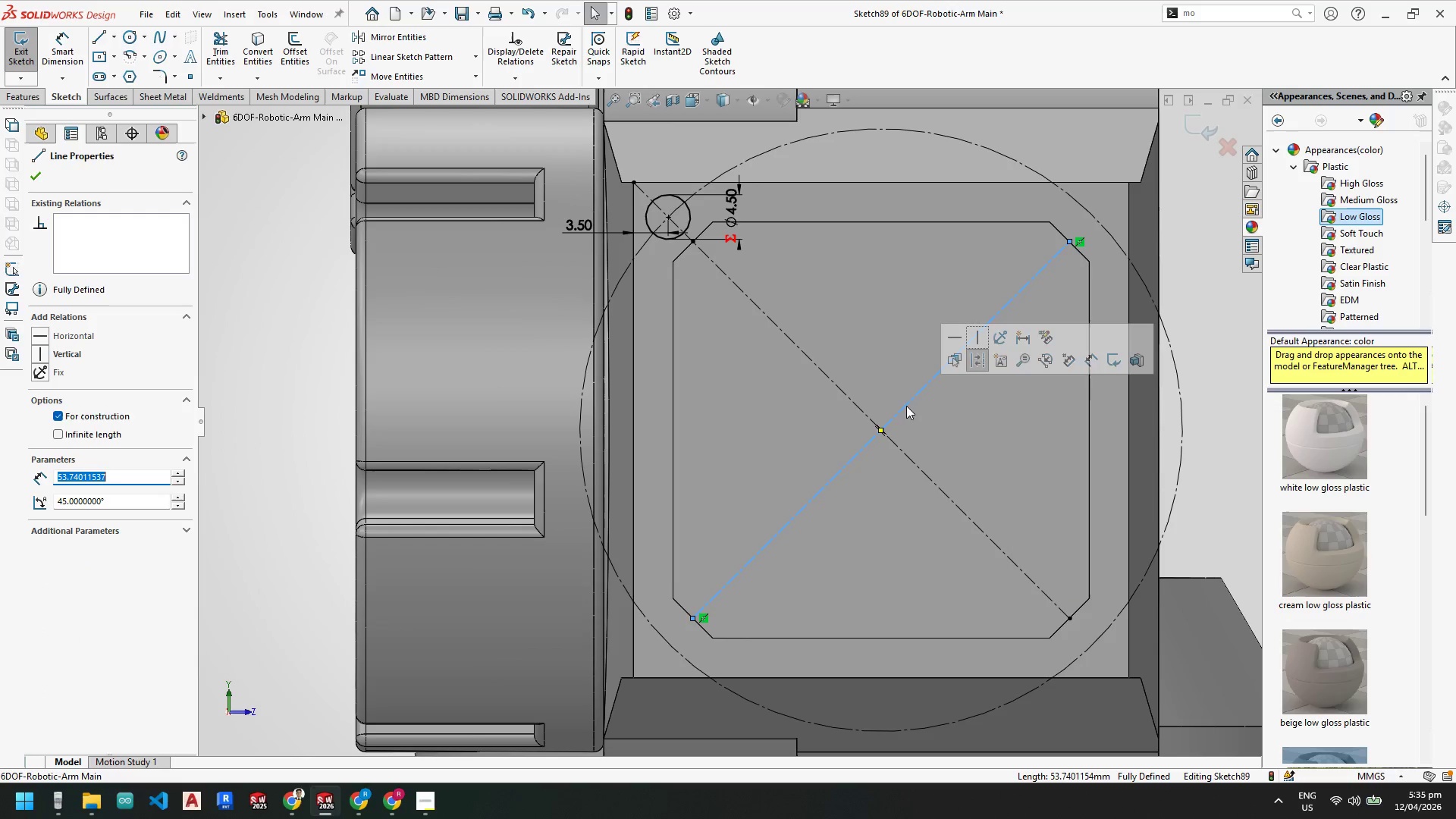 
key(Delete)
 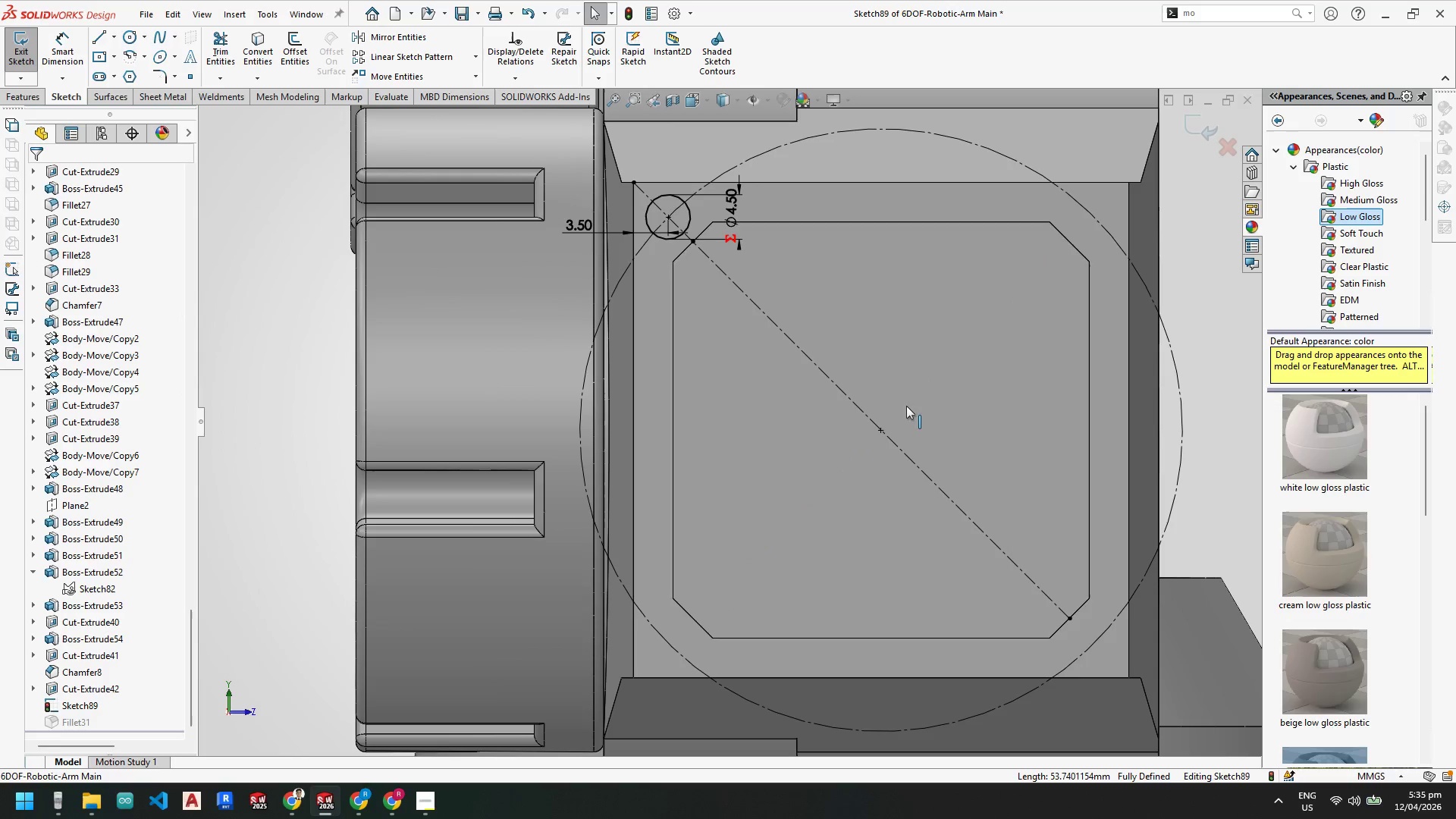 
key(Escape)
 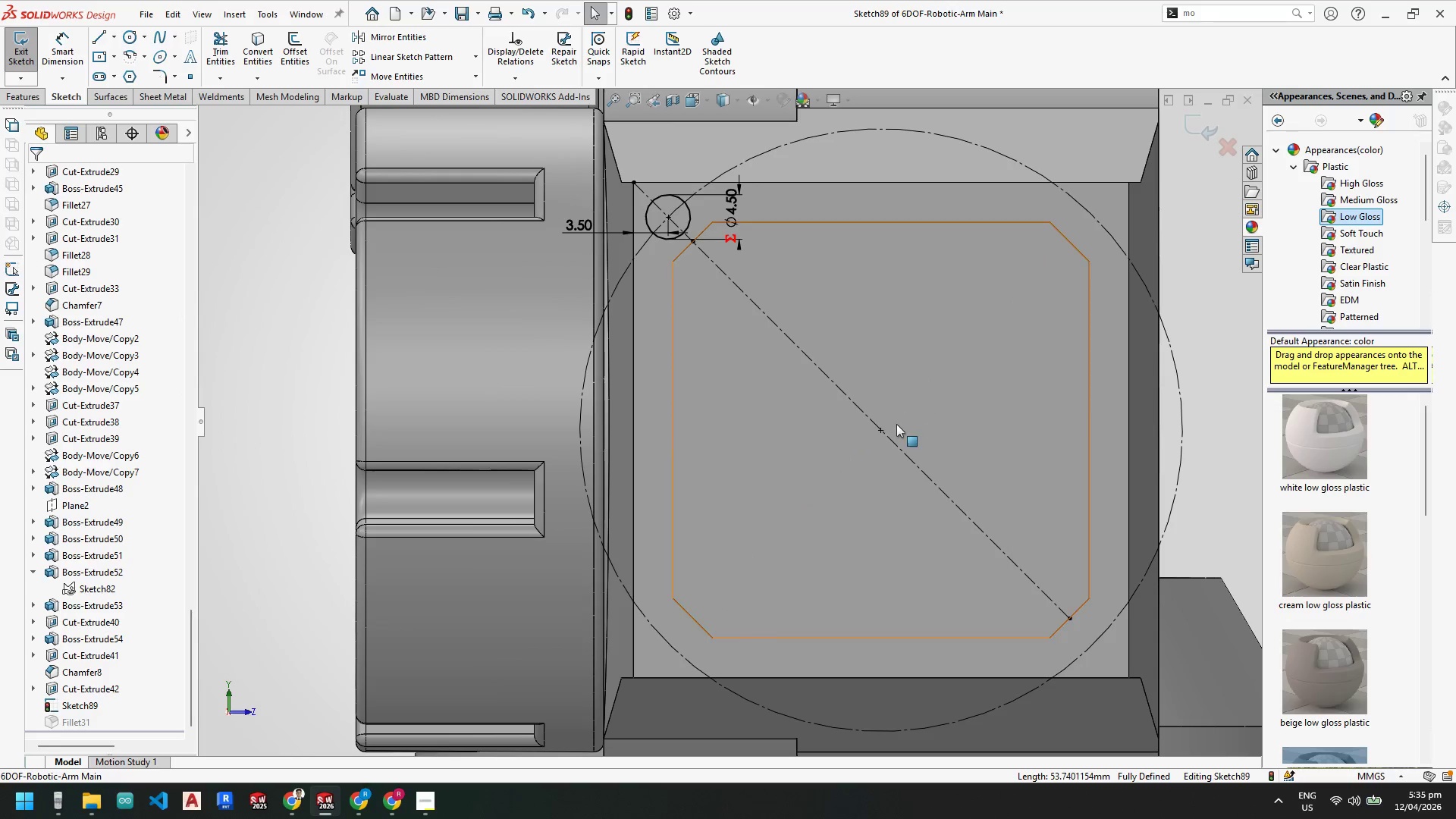 
key(Escape)
 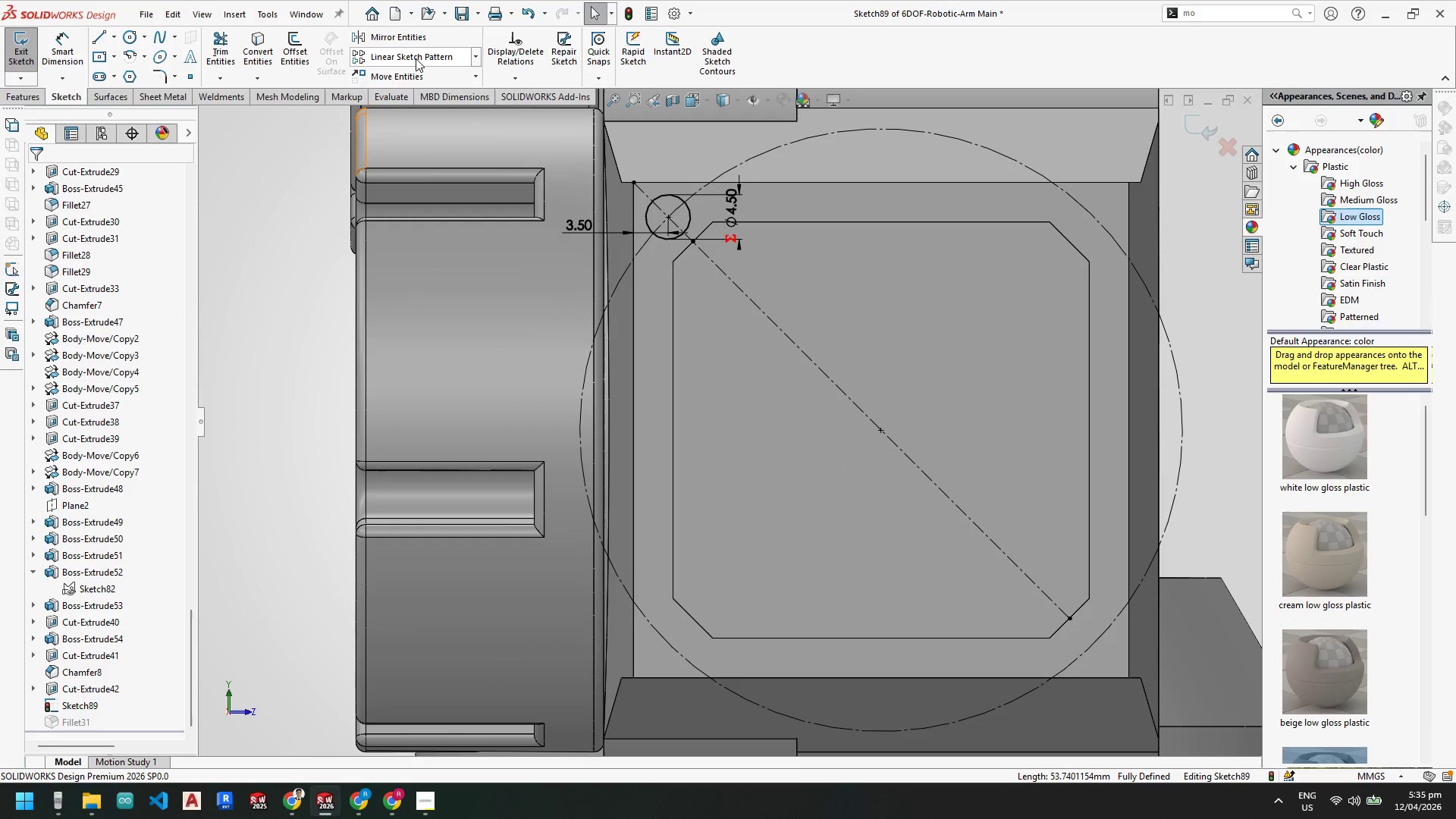 
key(Escape)
 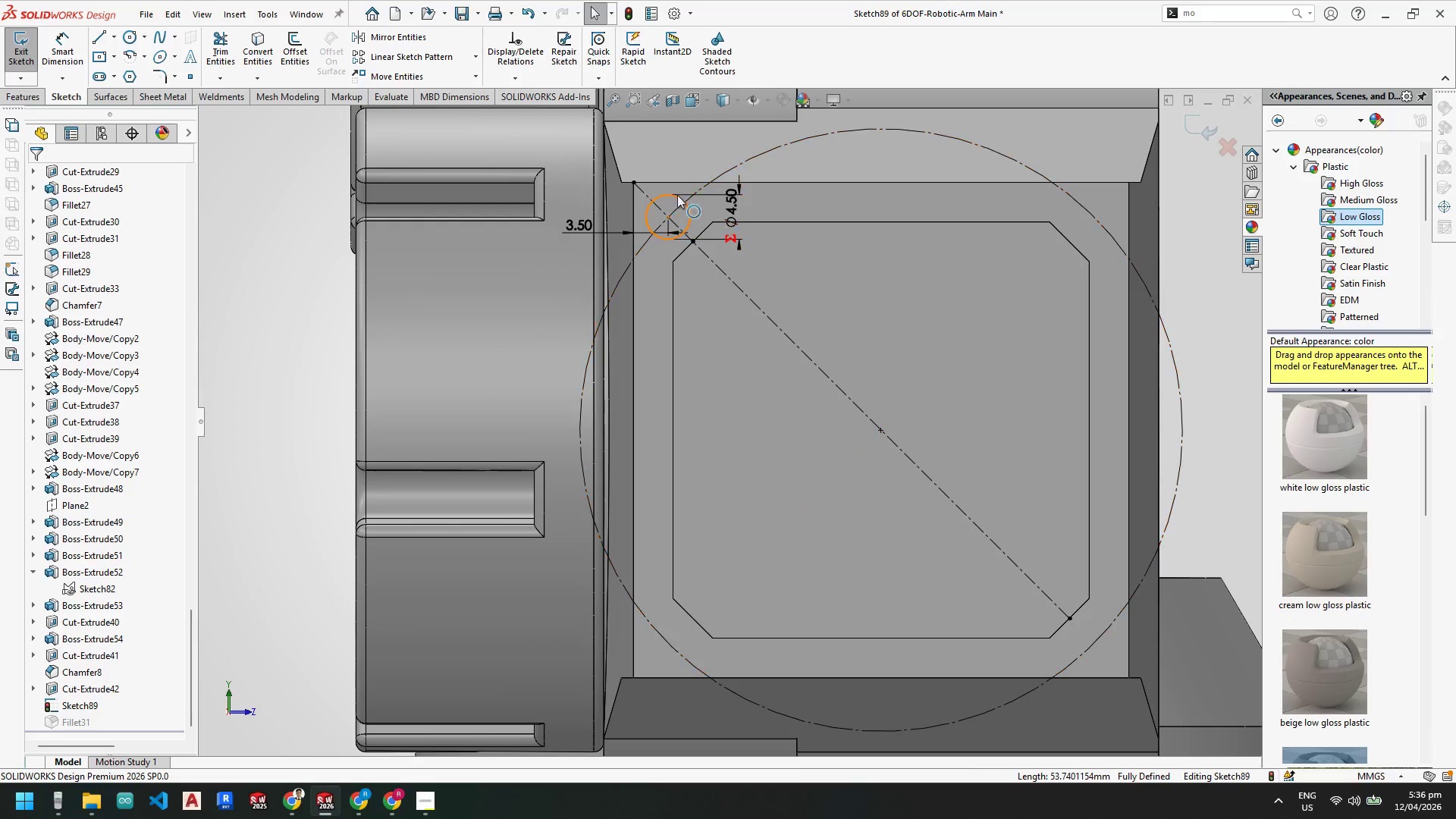 
left_click([678, 200])
 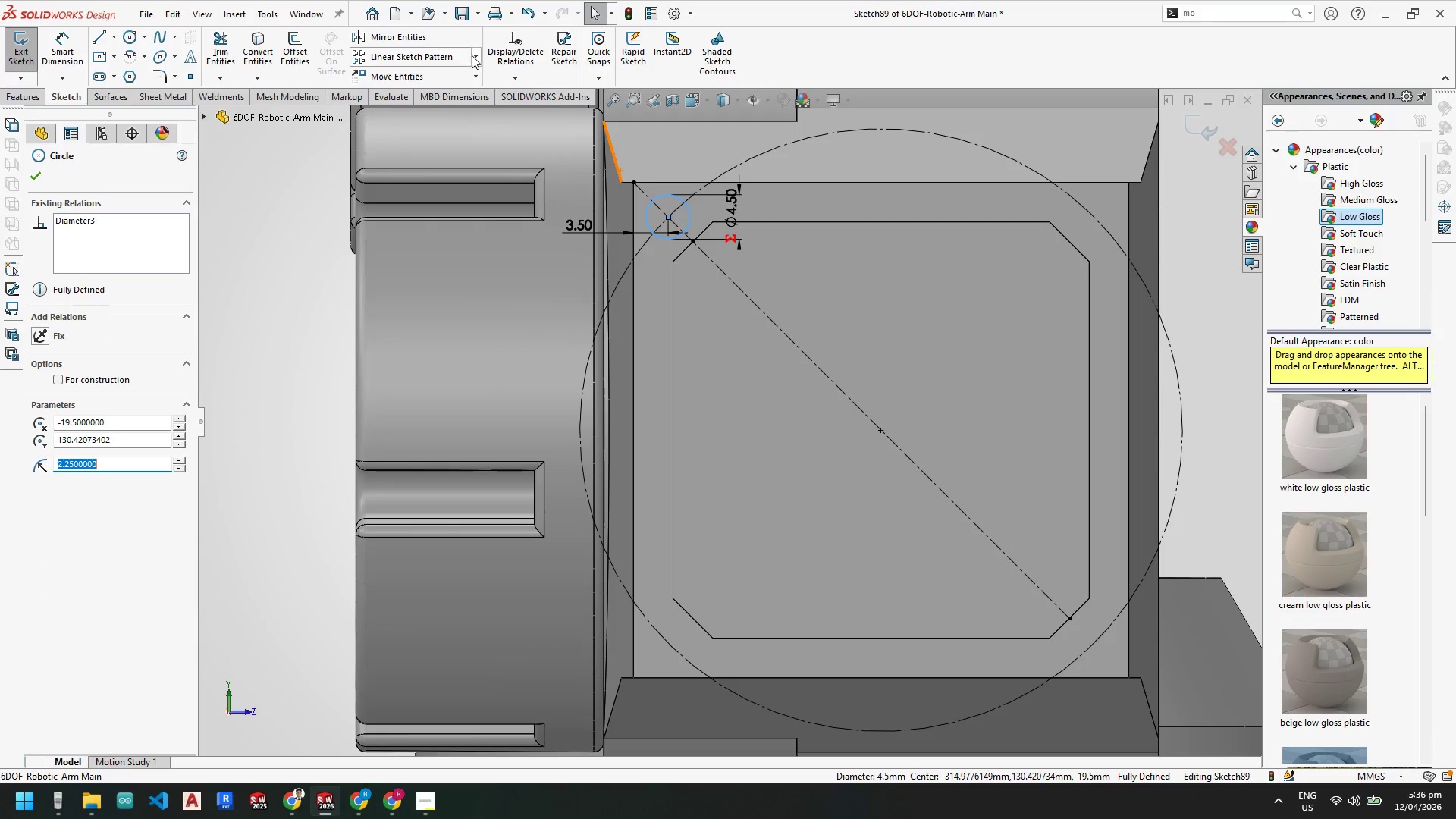 
left_click([476, 58])
 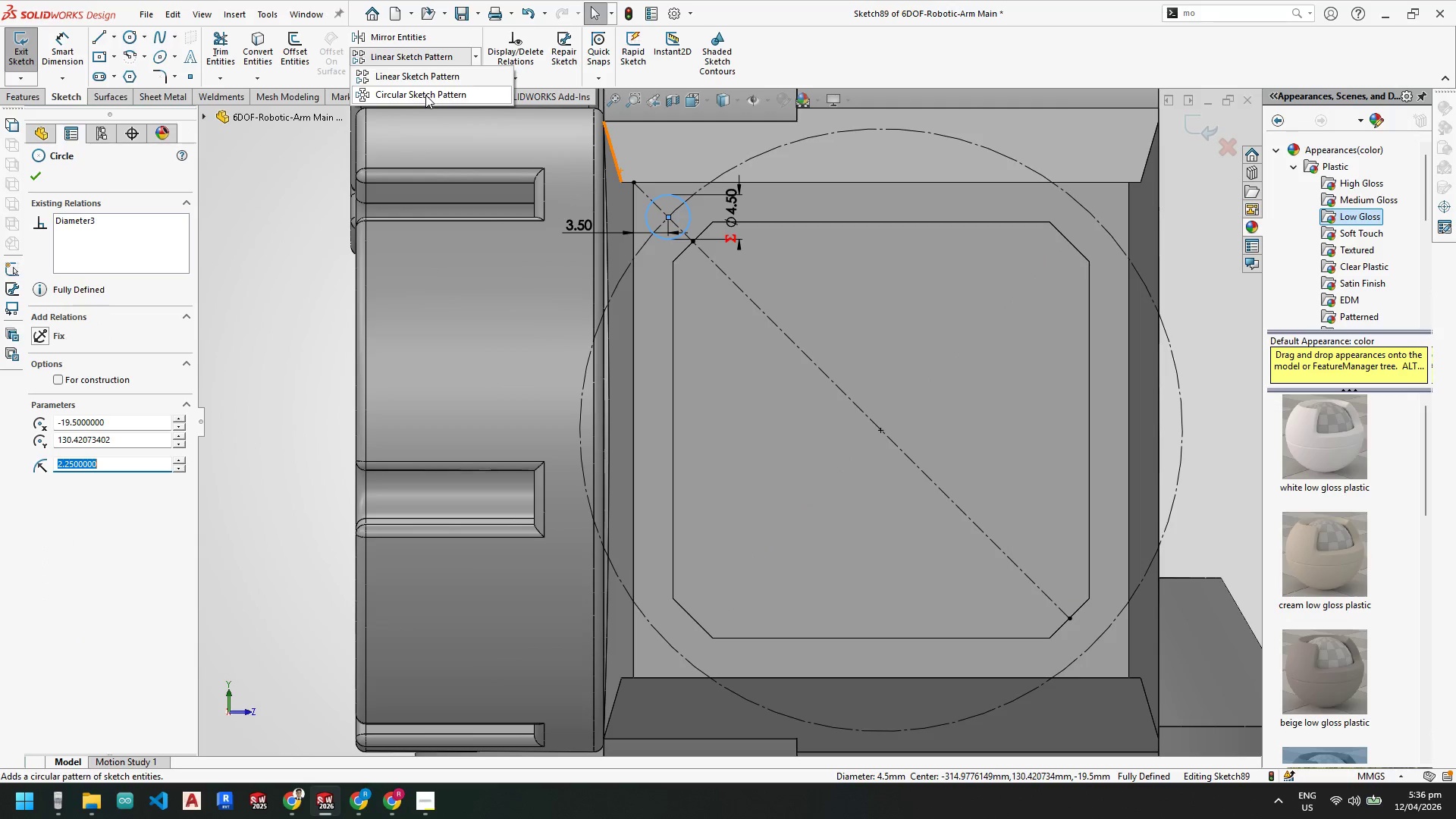 
left_click([425, 95])
 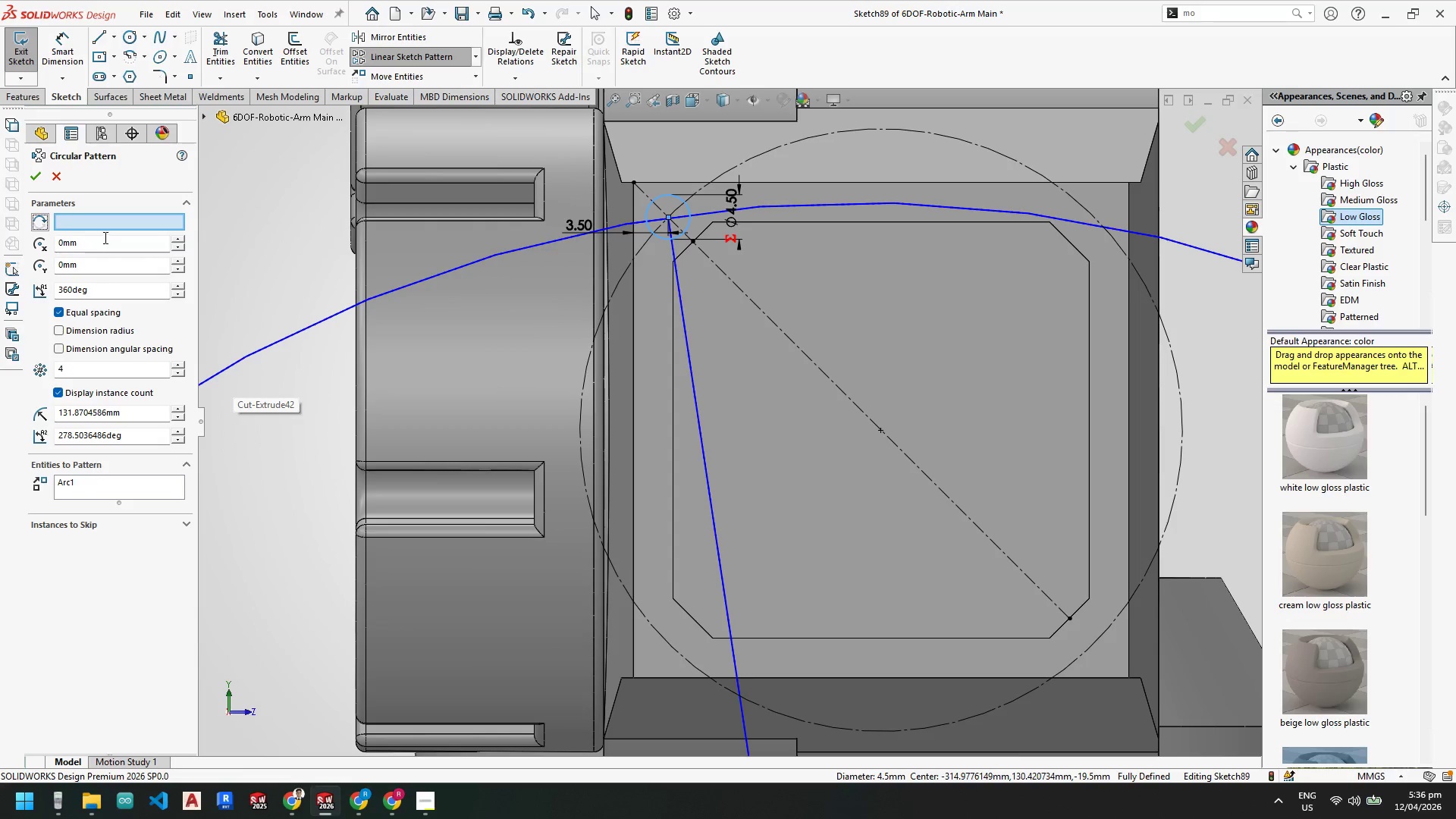 
left_click([104, 222])
 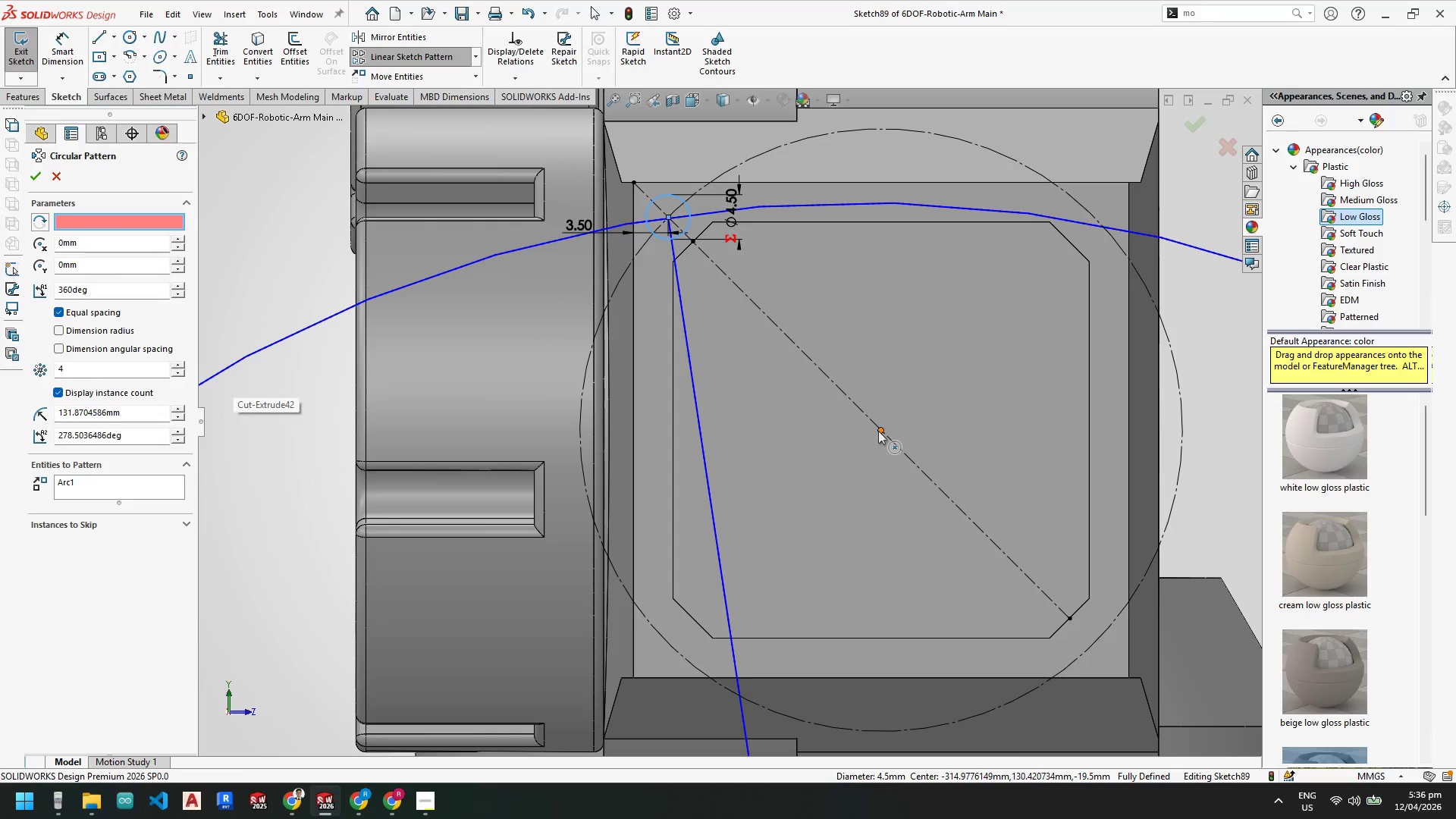 
left_click([878, 429])
 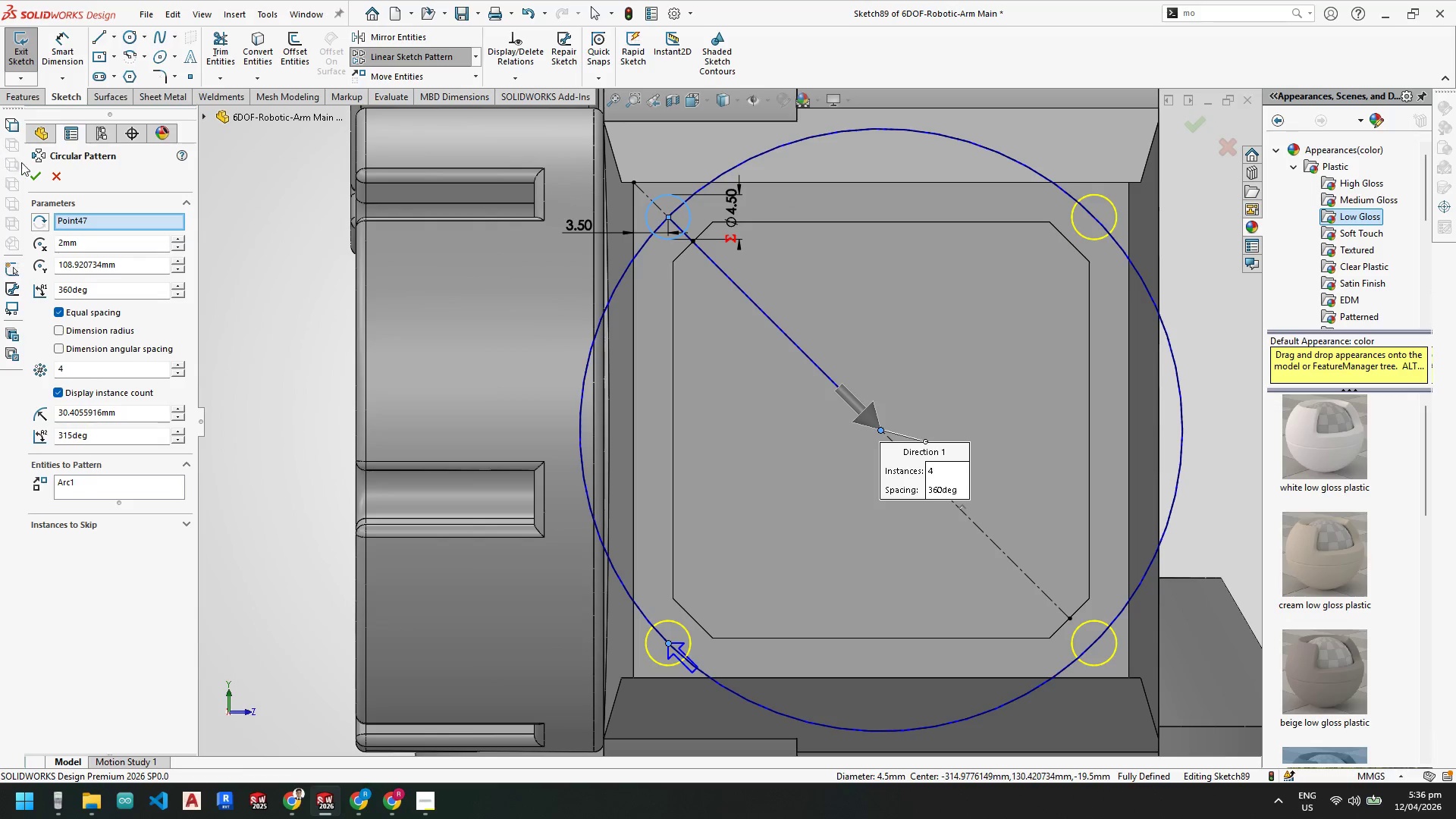 
left_click([34, 171])
 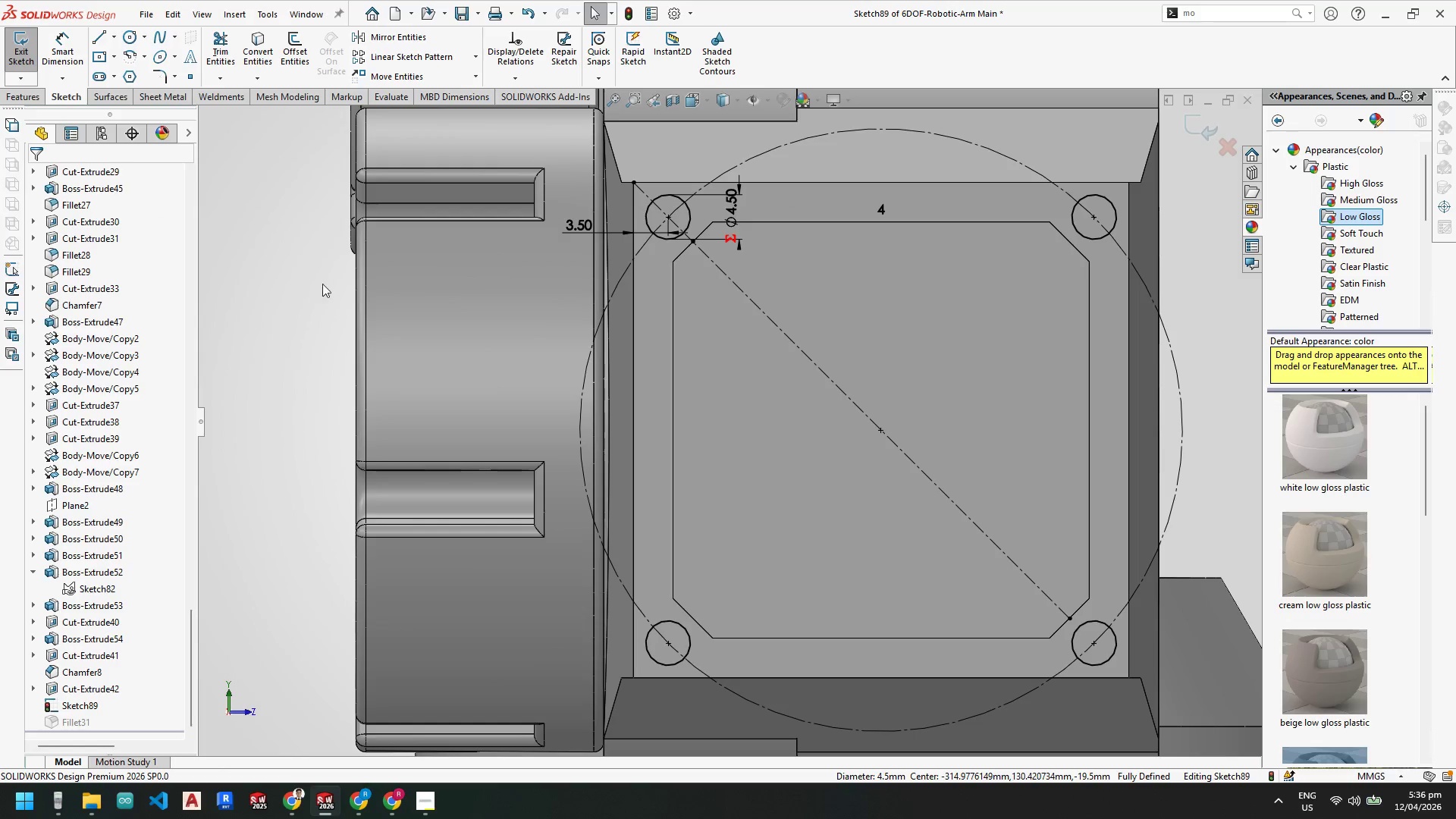 
scroll: coordinate [680, 444], scroll_direction: up, amount: 2.0
 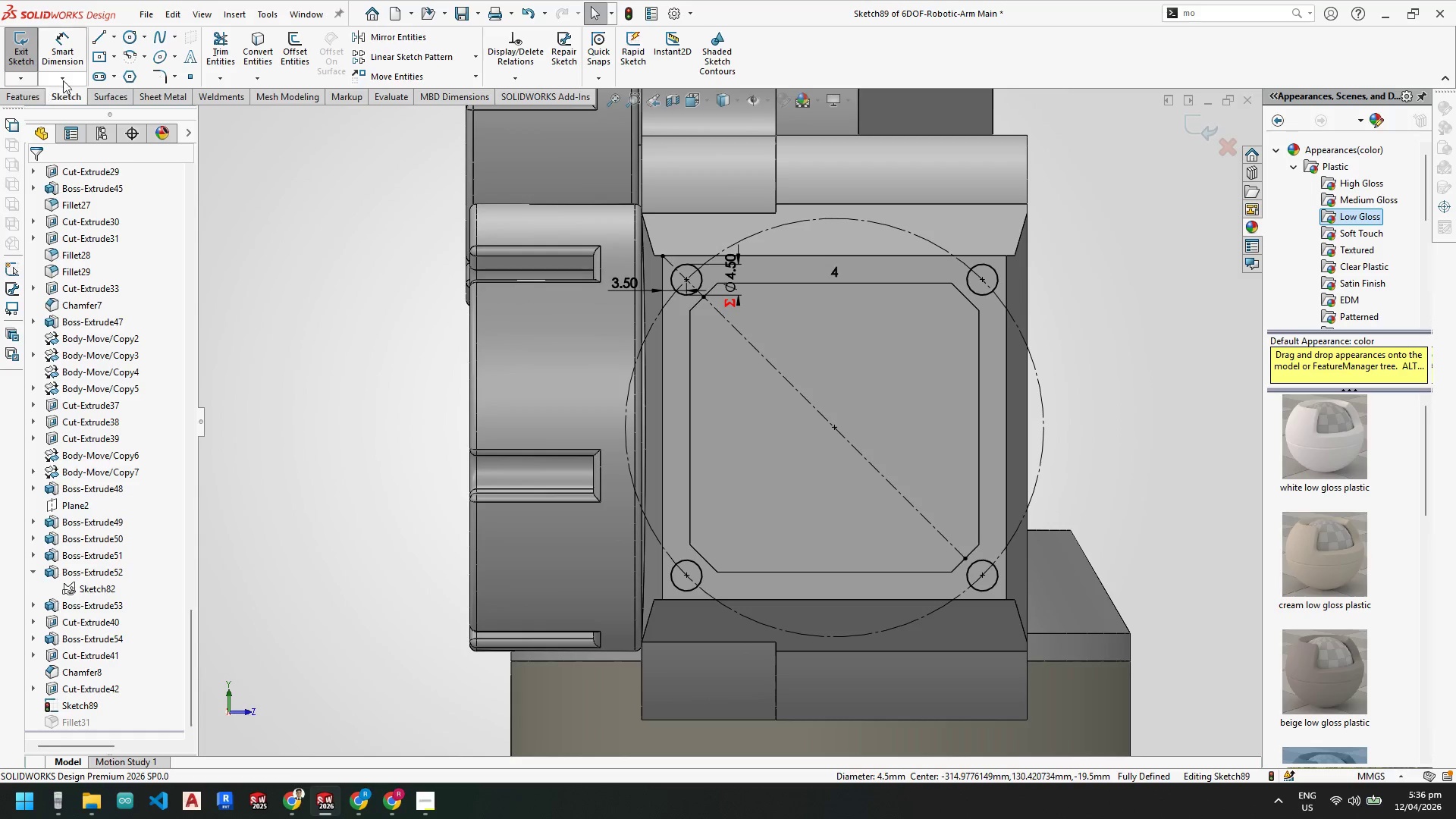 
left_click([27, 99])
 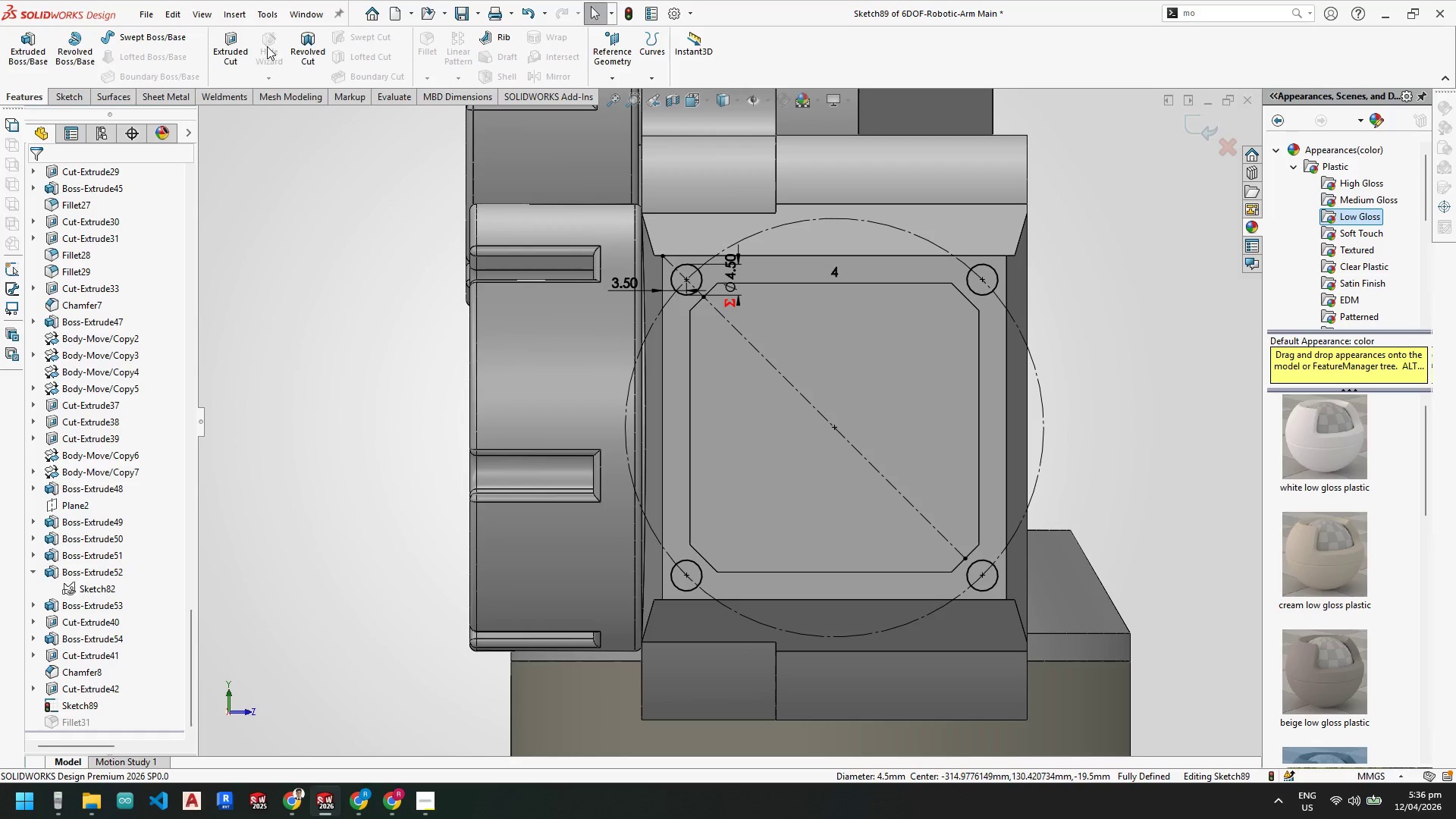 
left_click([243, 46])
 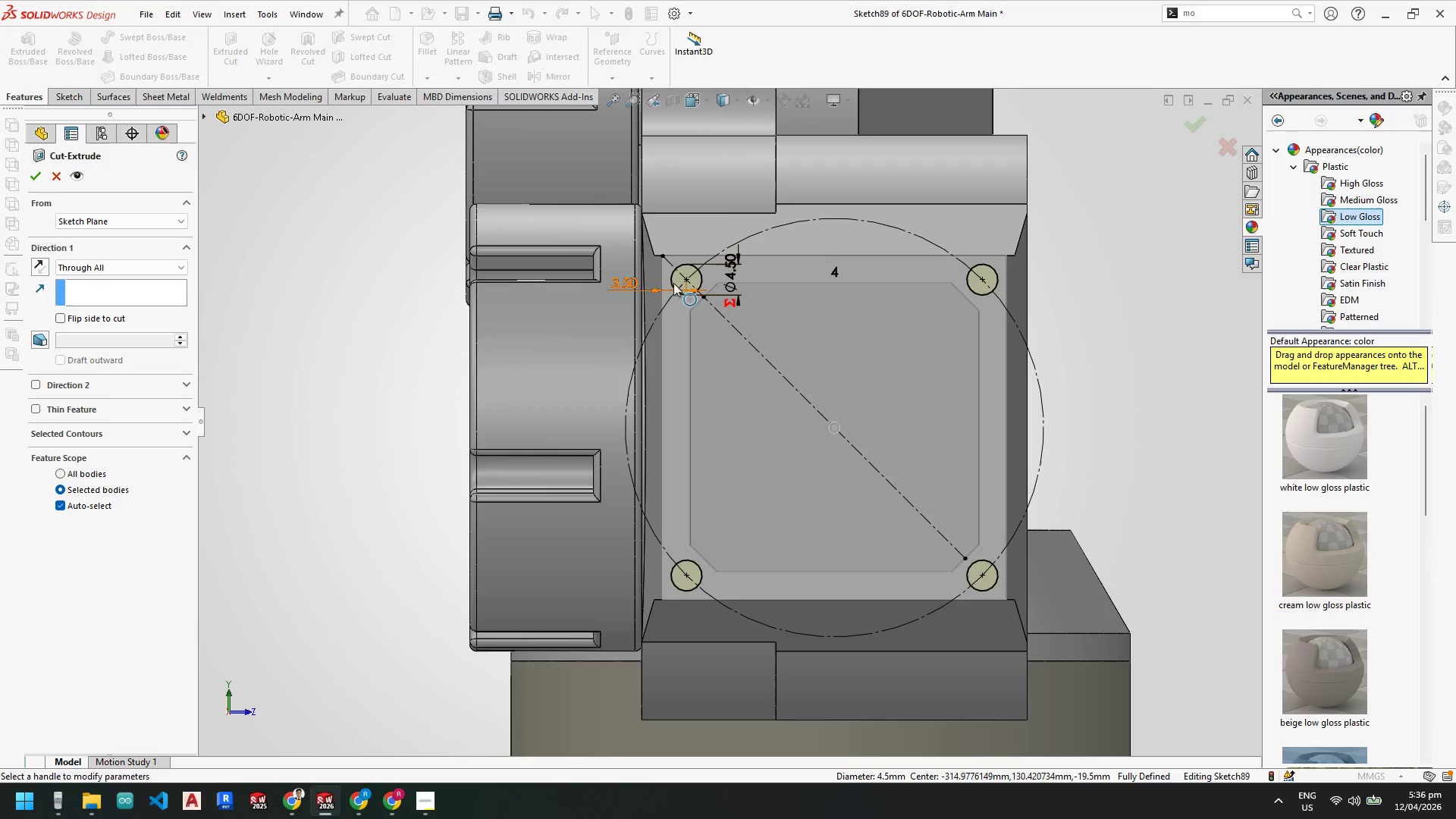 
scroll: coordinate [752, 302], scroll_direction: down, amount: 3.0
 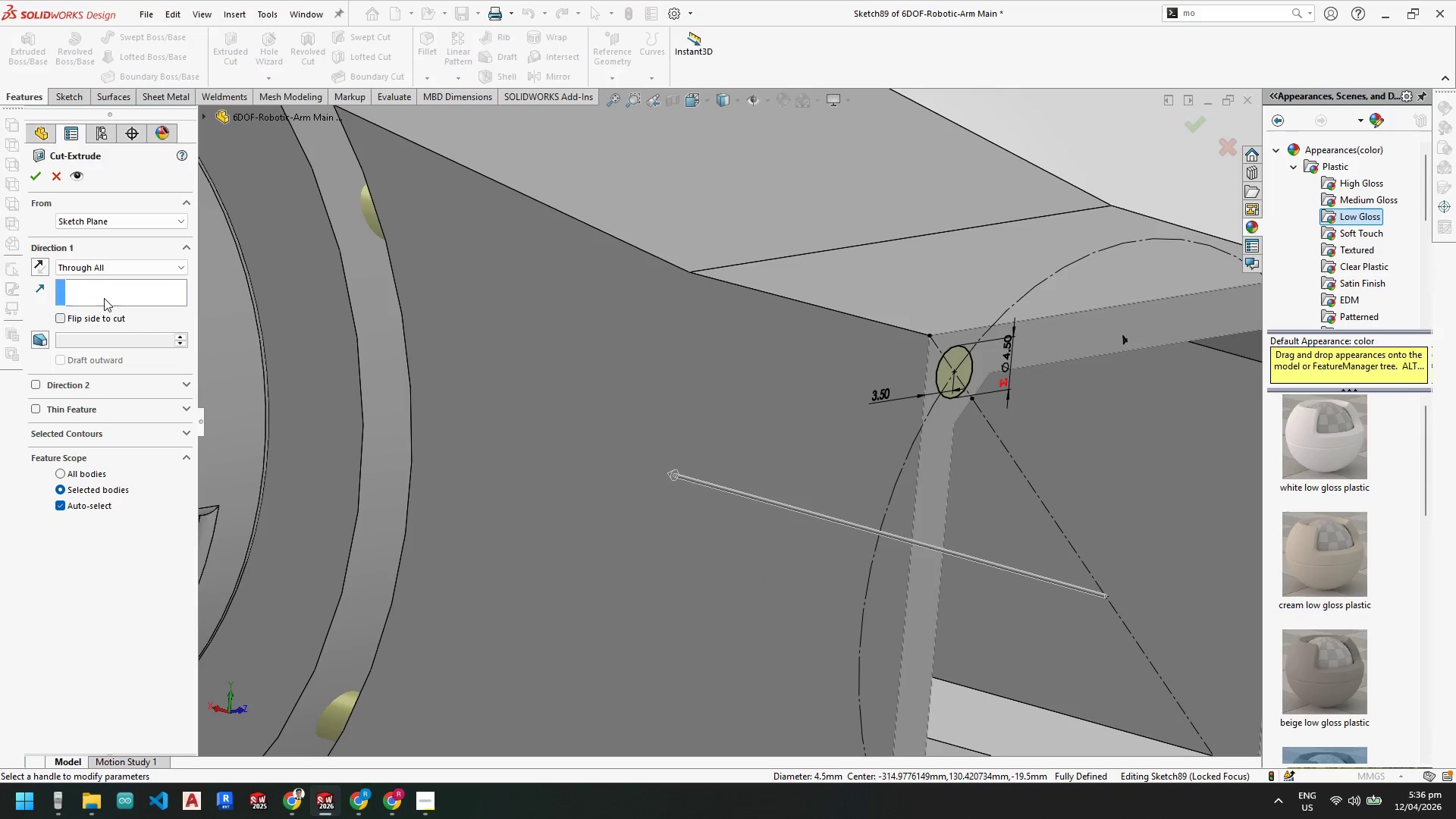 
left_click([106, 265])
 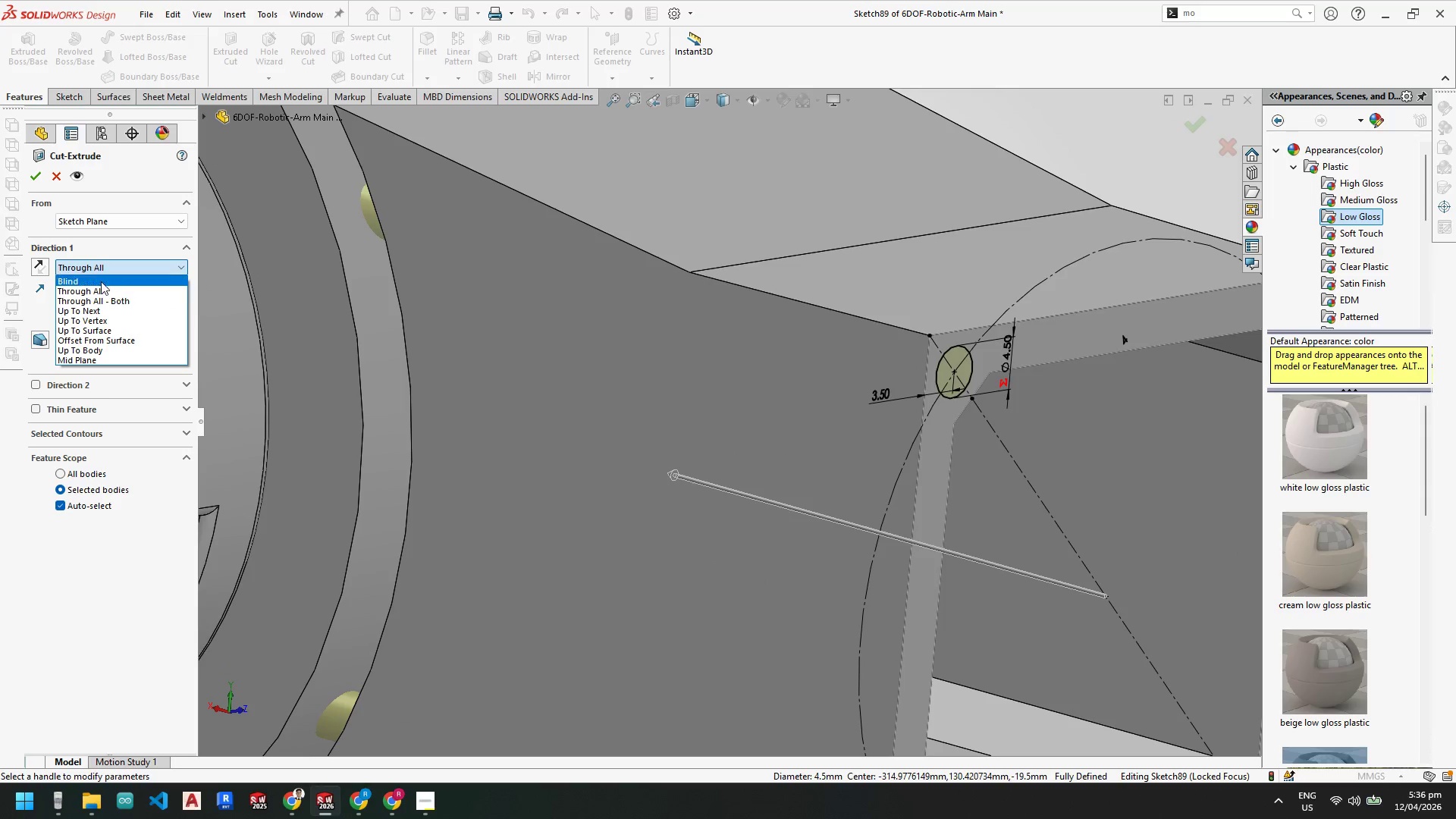 
left_click([100, 282])
 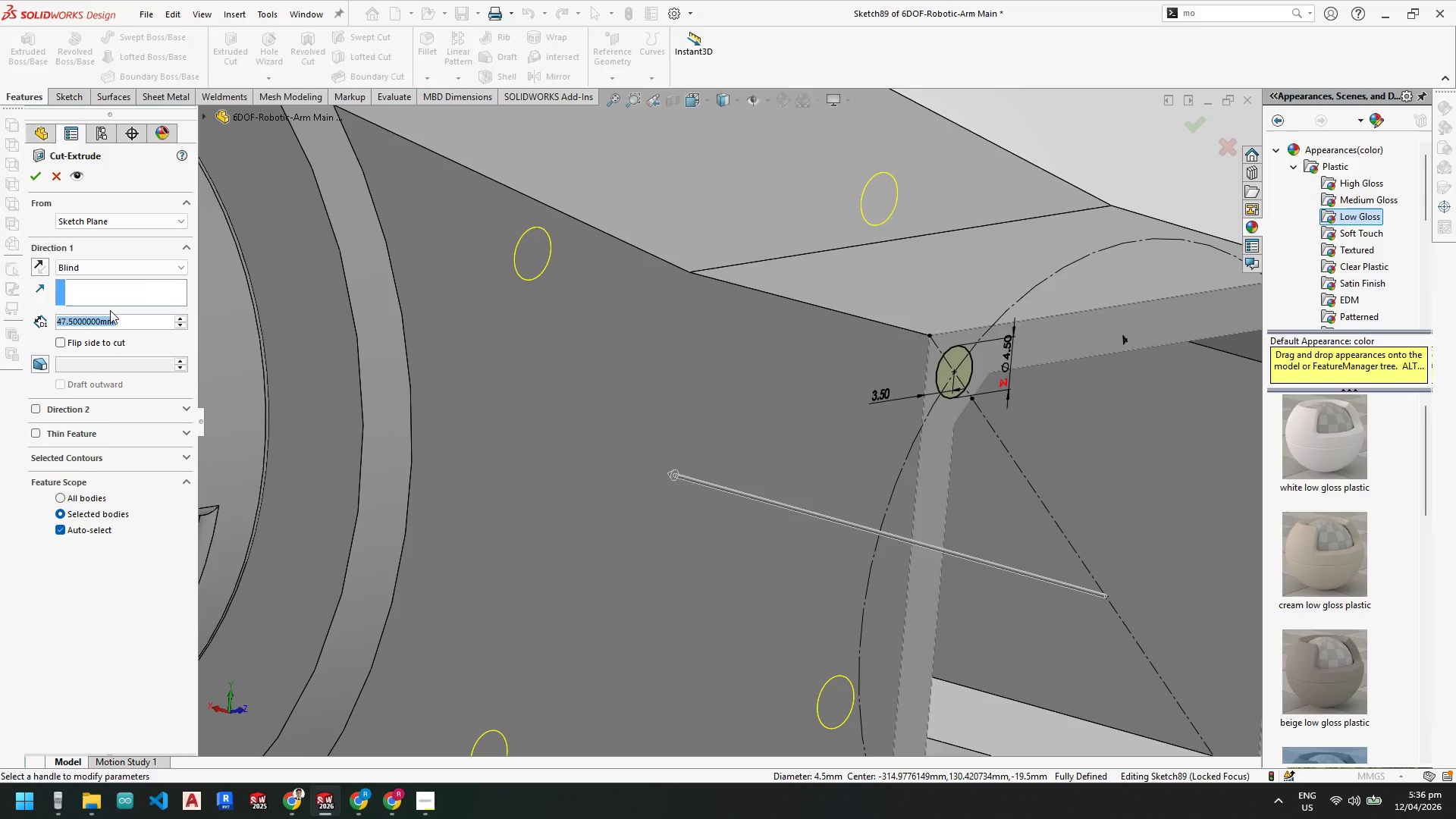 
key(Numpad8)
 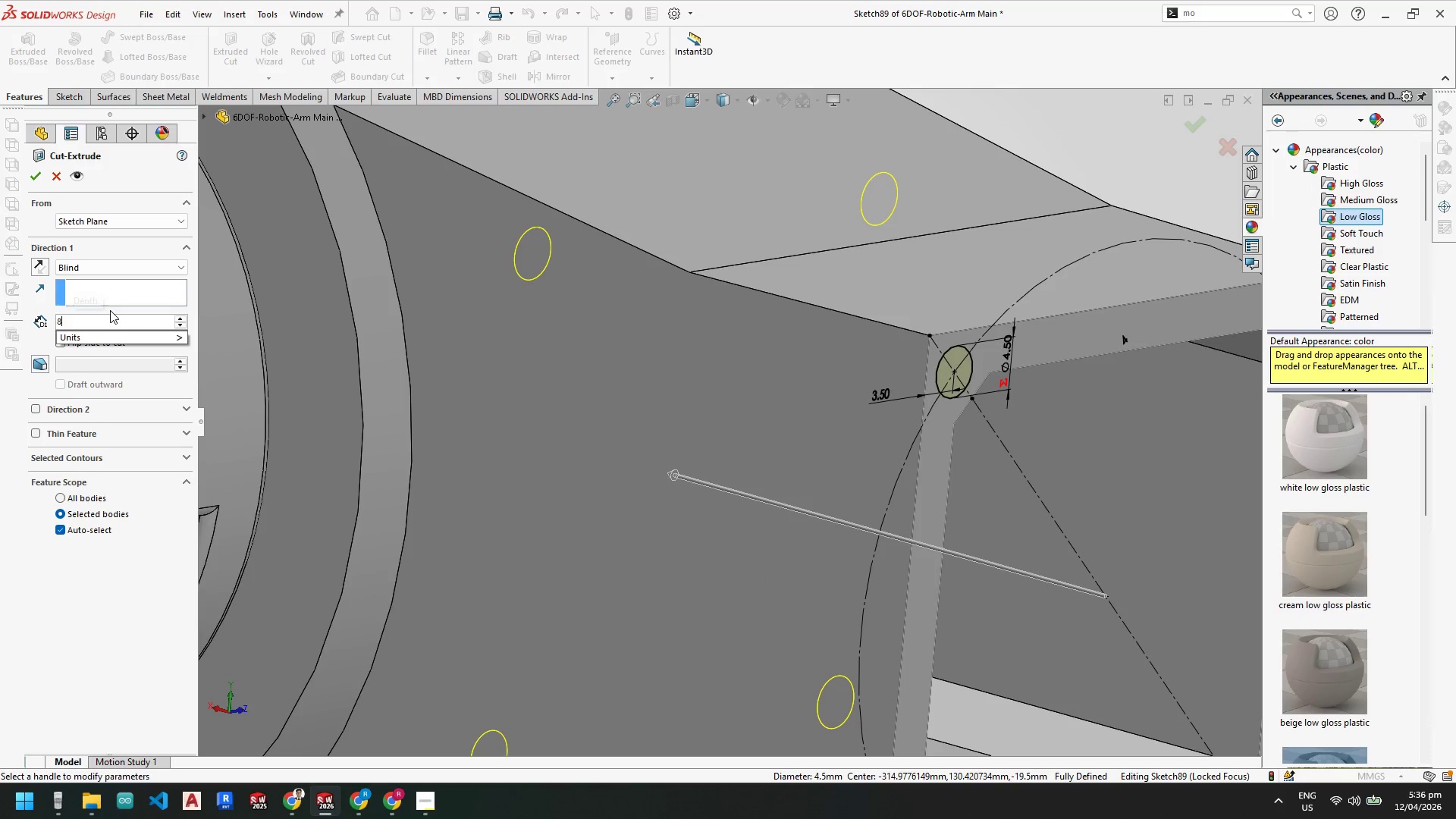 
key(NumpadEnter)
 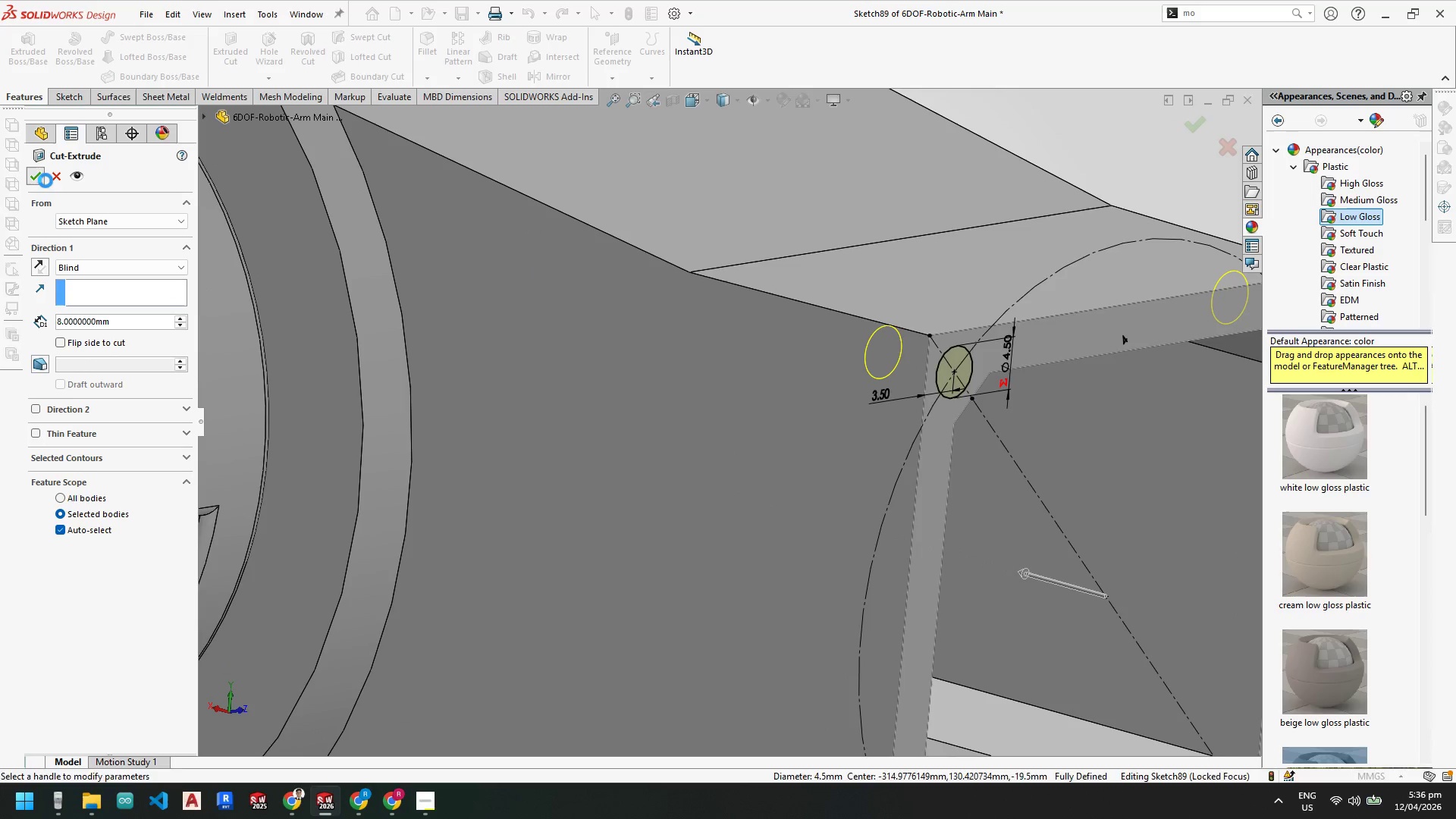 
scroll: coordinate [933, 400], scroll_direction: up, amount: 4.0
 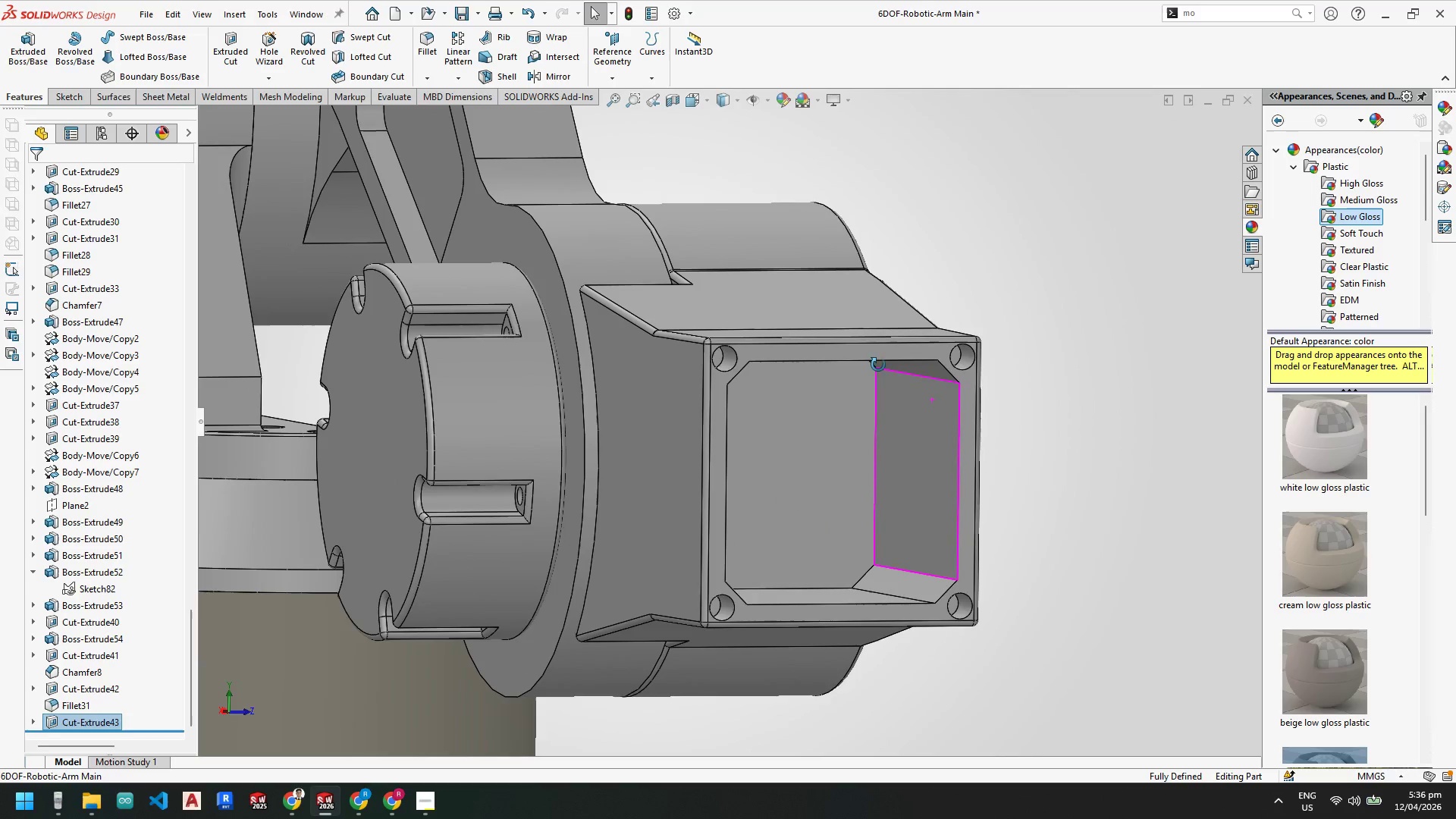 
scroll: coordinate [707, 366], scroll_direction: down, amount: 6.0
 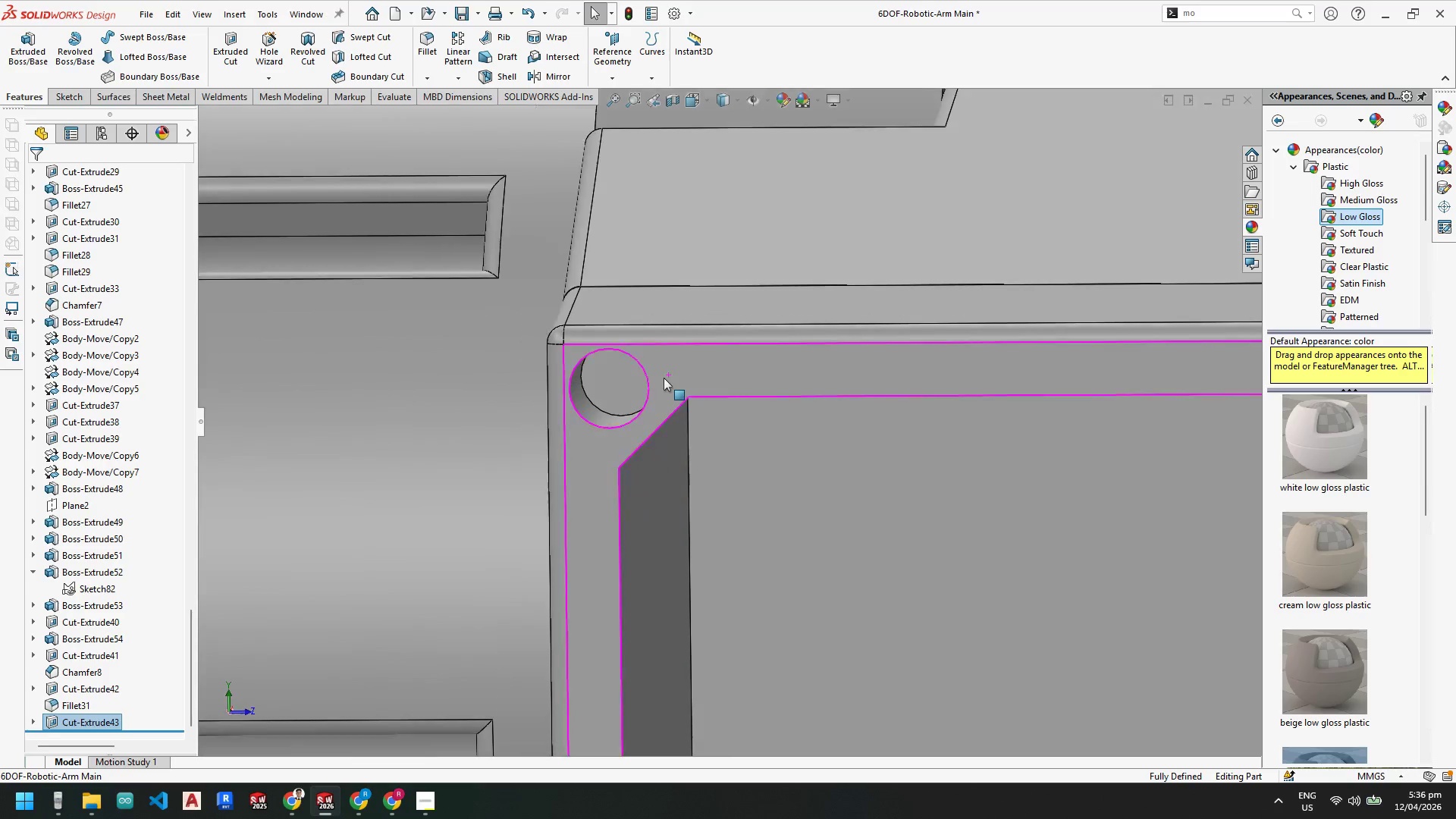 
scroll: coordinate [1010, 440], scroll_direction: up, amount: 8.0
 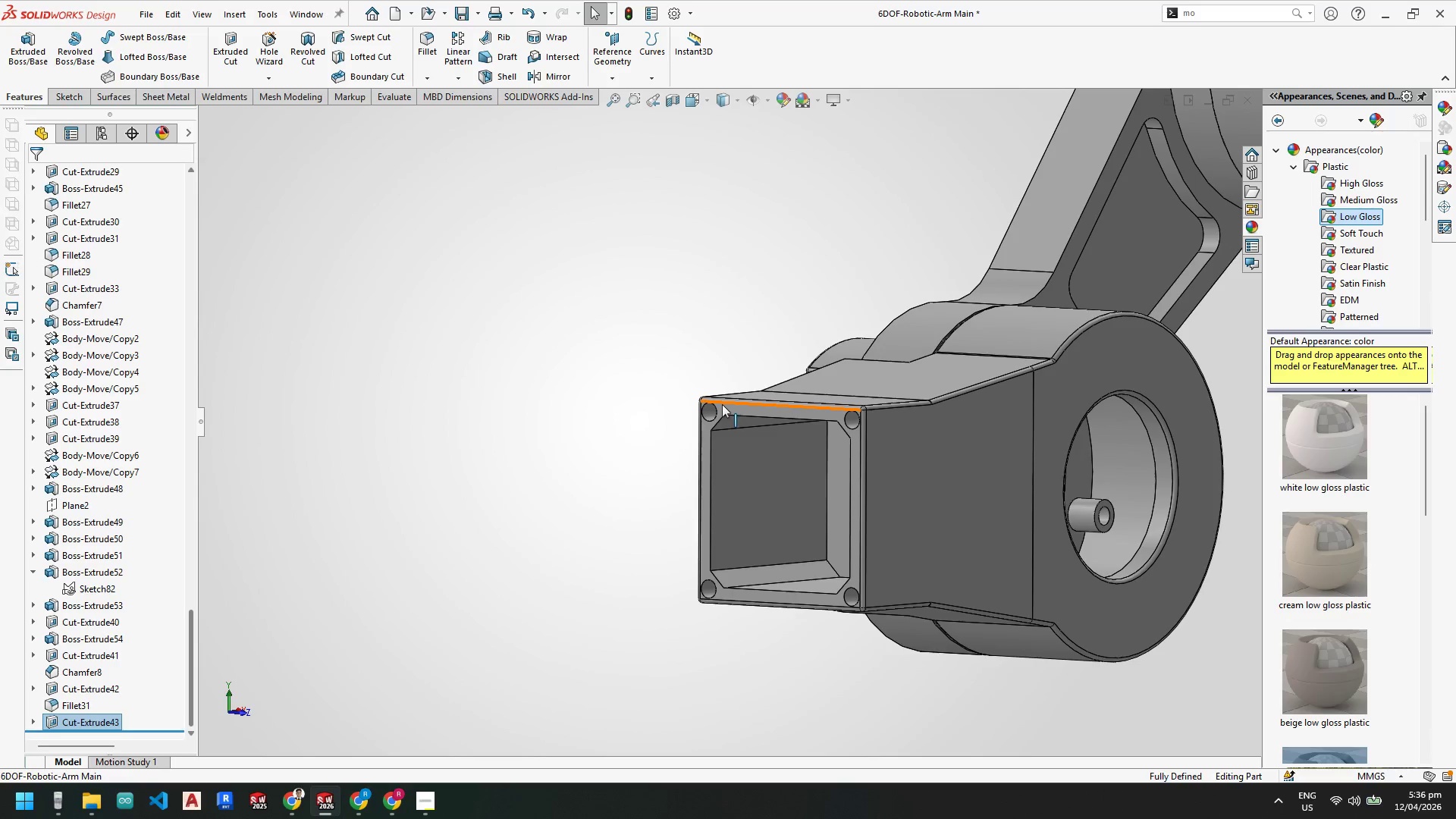 
scroll: coordinate [720, 407], scroll_direction: down, amount: 3.0
 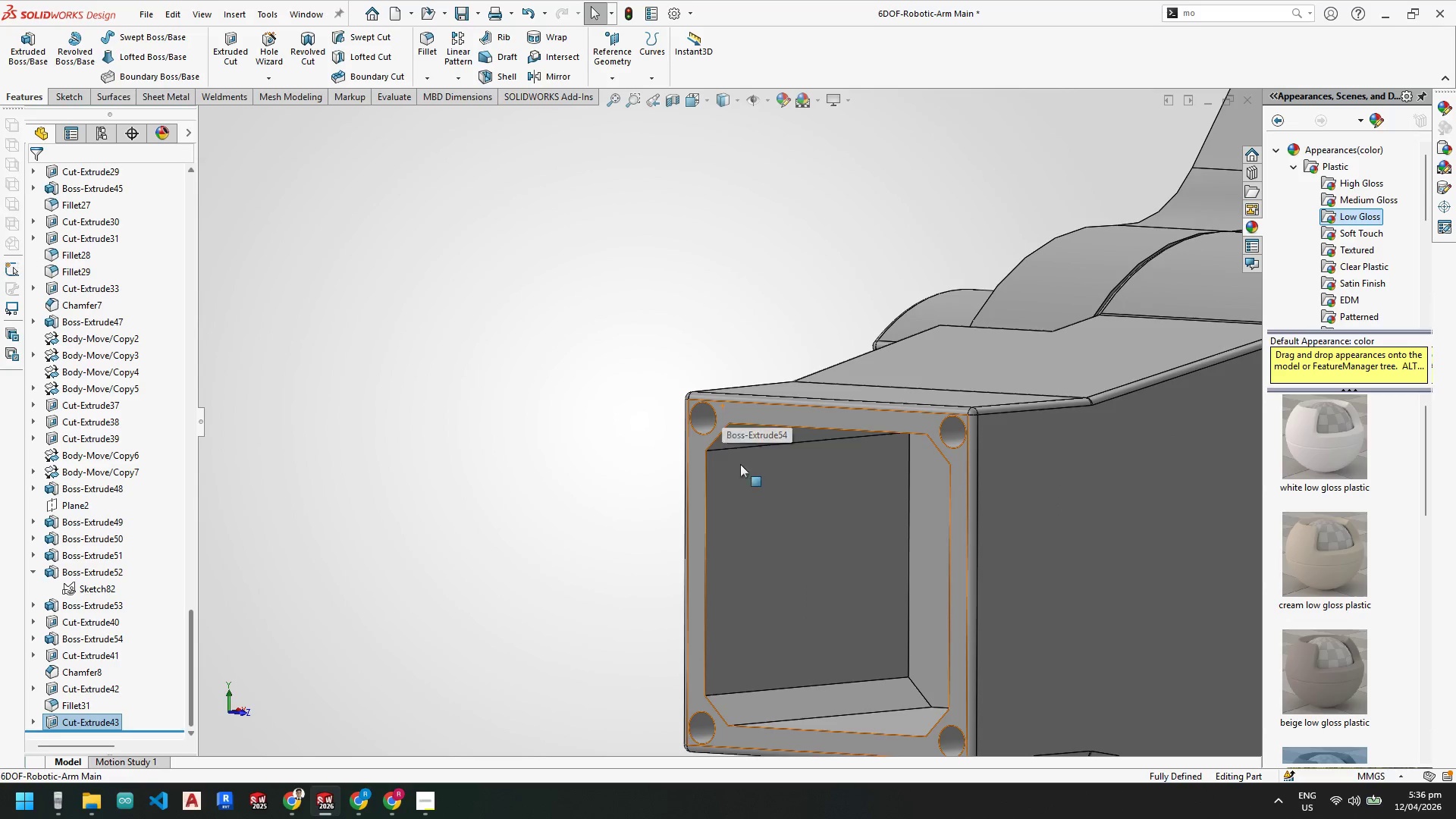 
scroll: coordinate [894, 383], scroll_direction: up, amount: 7.0
 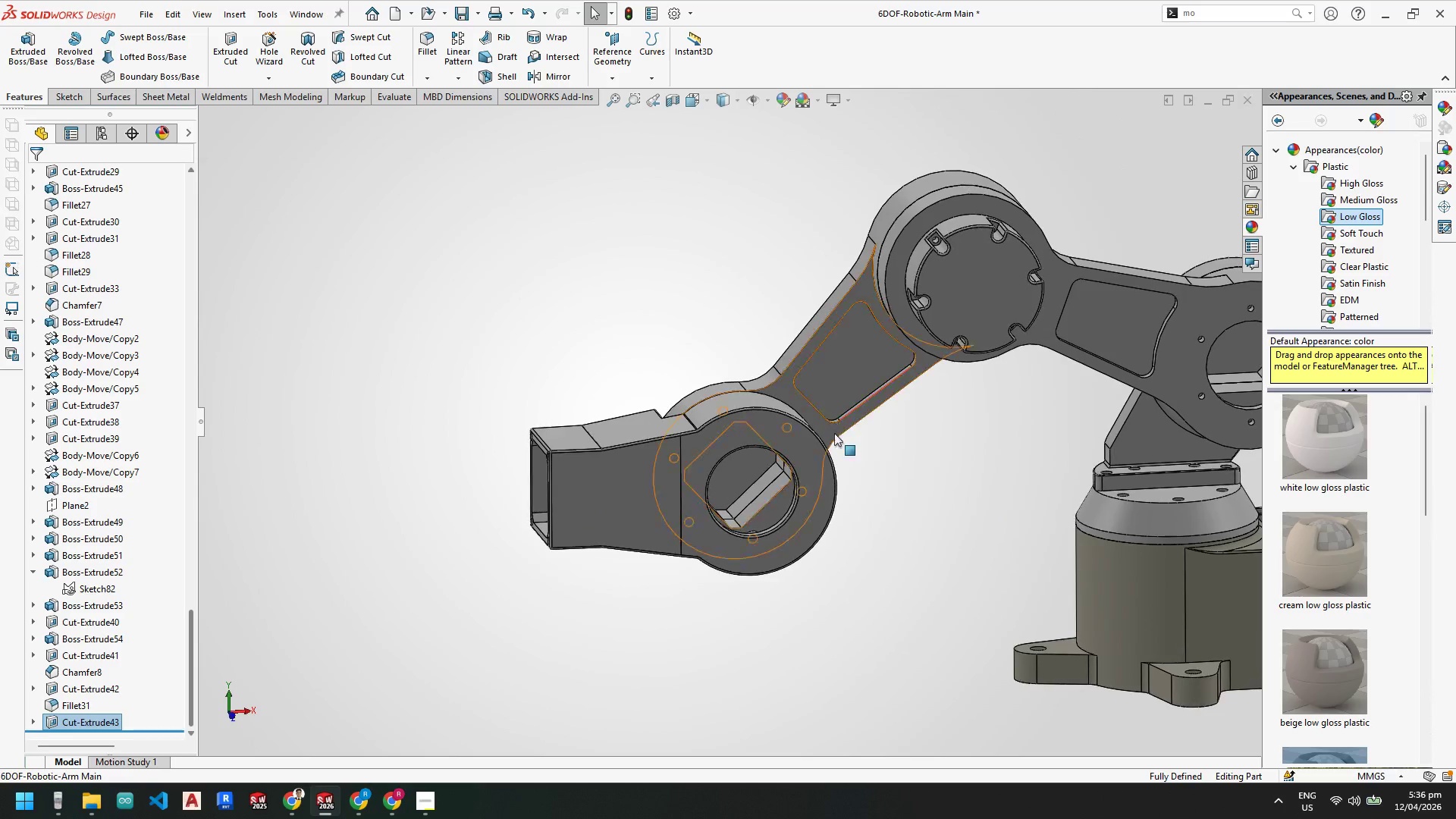 
scroll: coordinate [846, 457], scroll_direction: none, amount: 0.0
 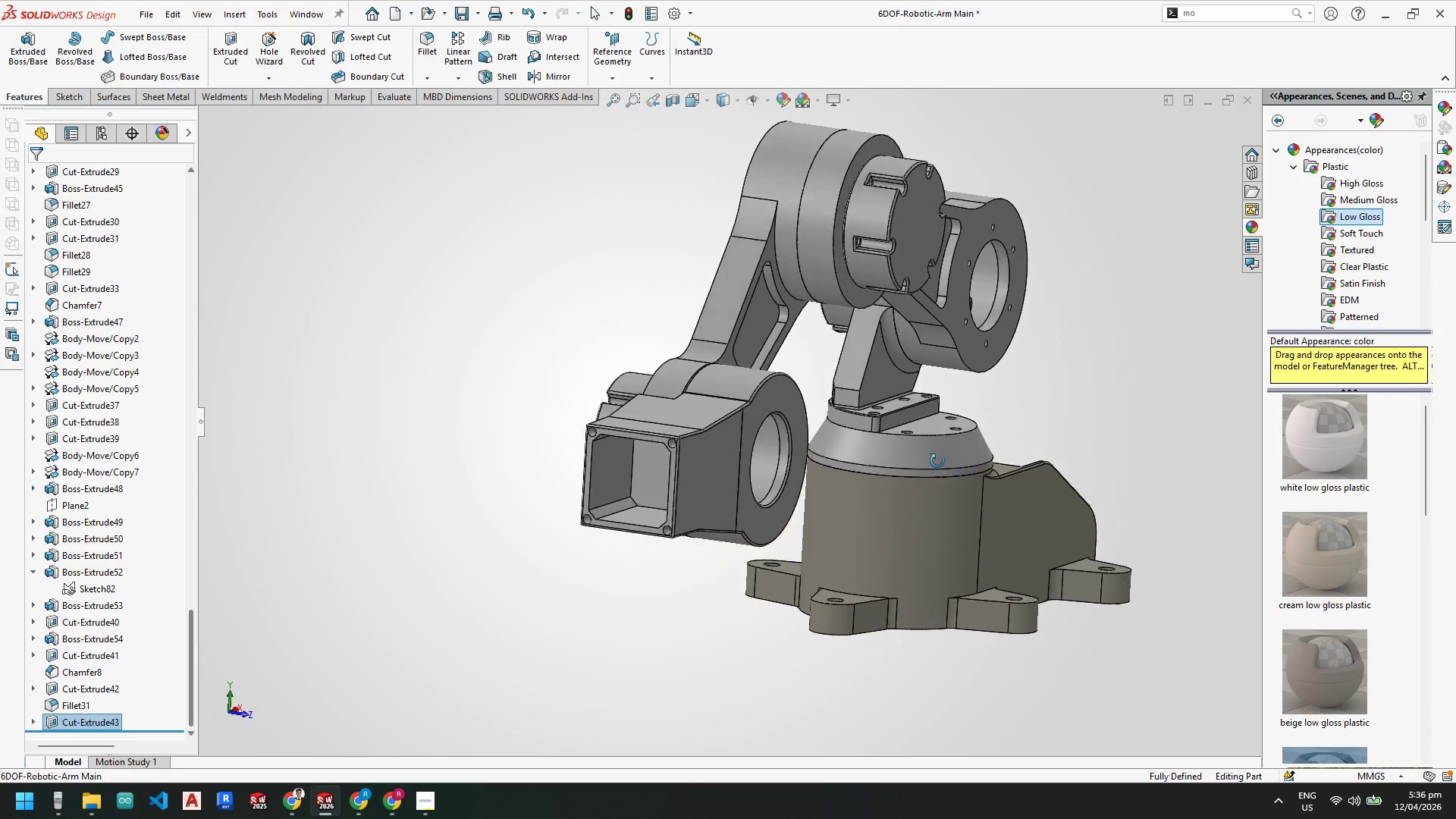 
scroll: coordinate [796, 440], scroll_direction: down, amount: 3.0
 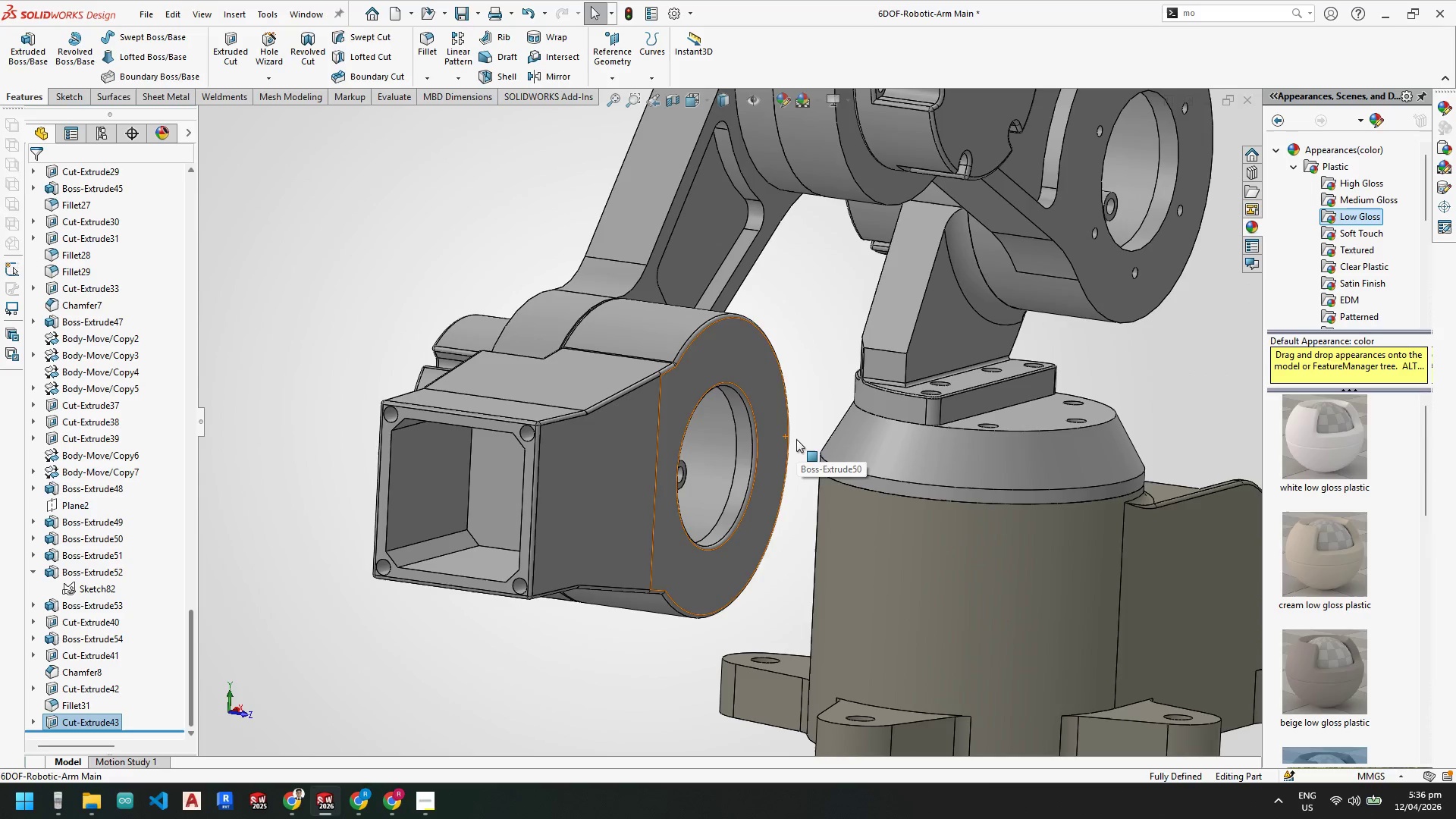 
scroll: coordinate [588, 408], scroll_direction: up, amount: 5.0
 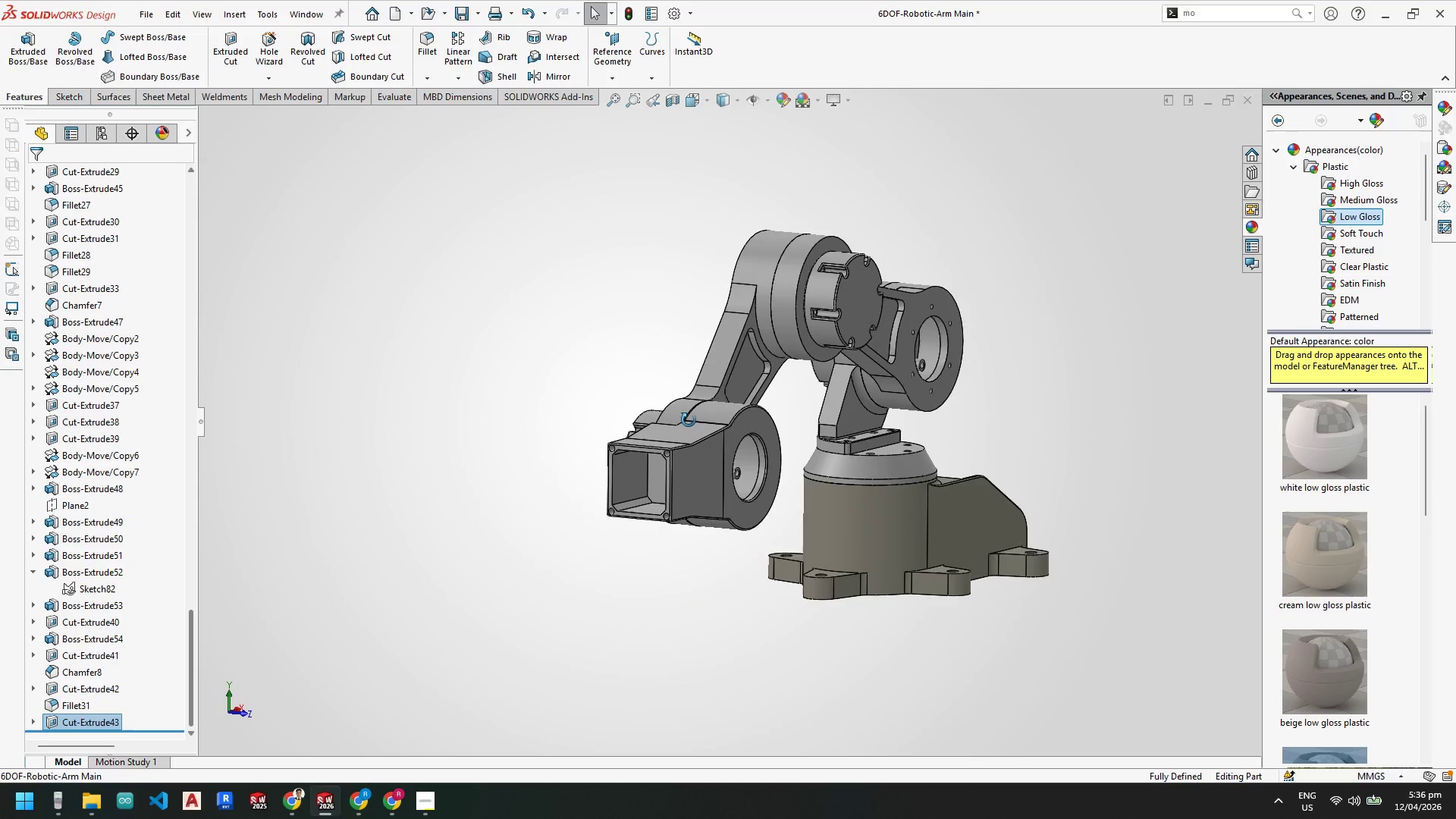 
scroll: coordinate [750, 446], scroll_direction: none, amount: 0.0
 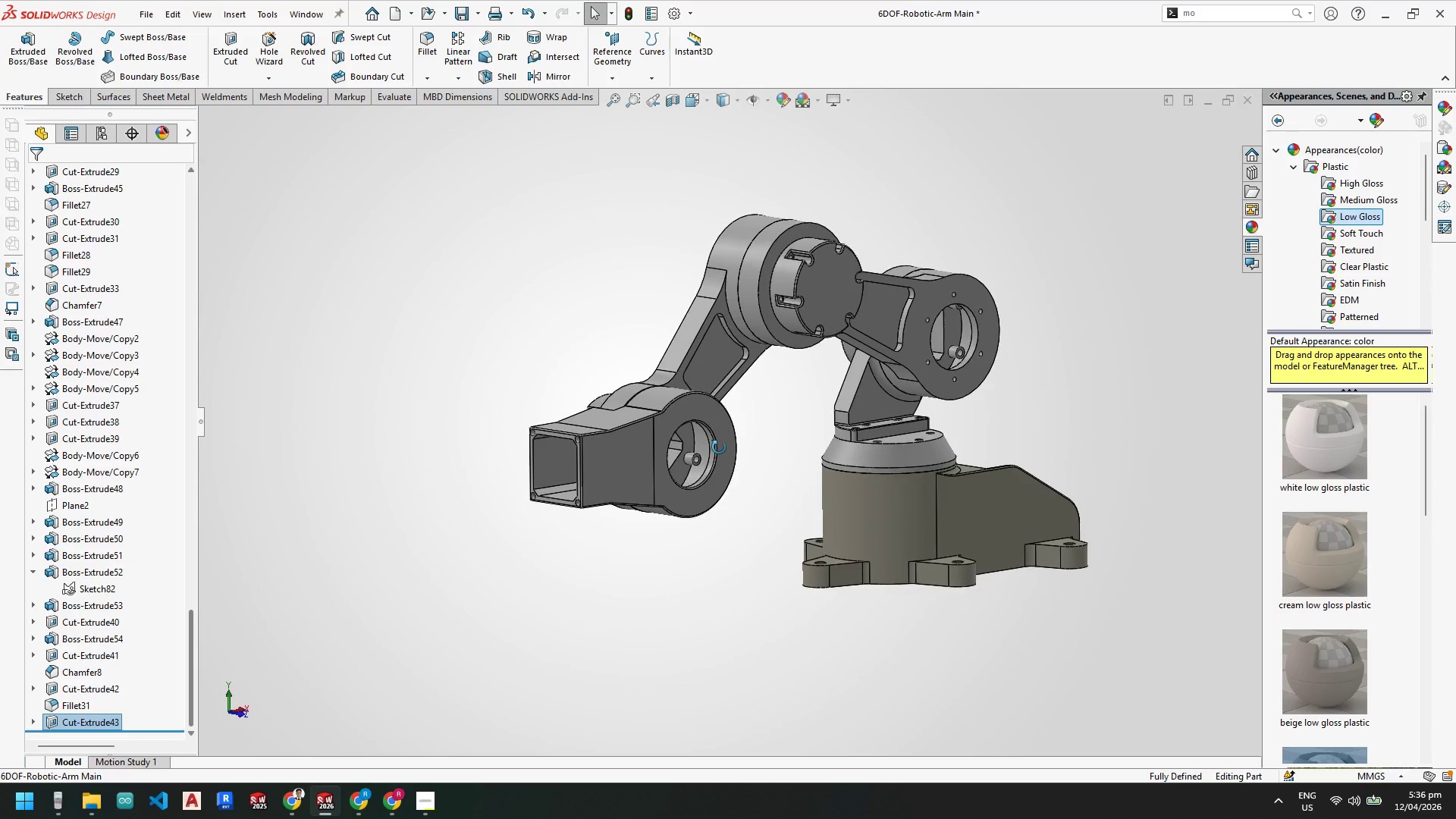 
scroll: coordinate [711, 366], scroll_direction: down, amount: 2.0
 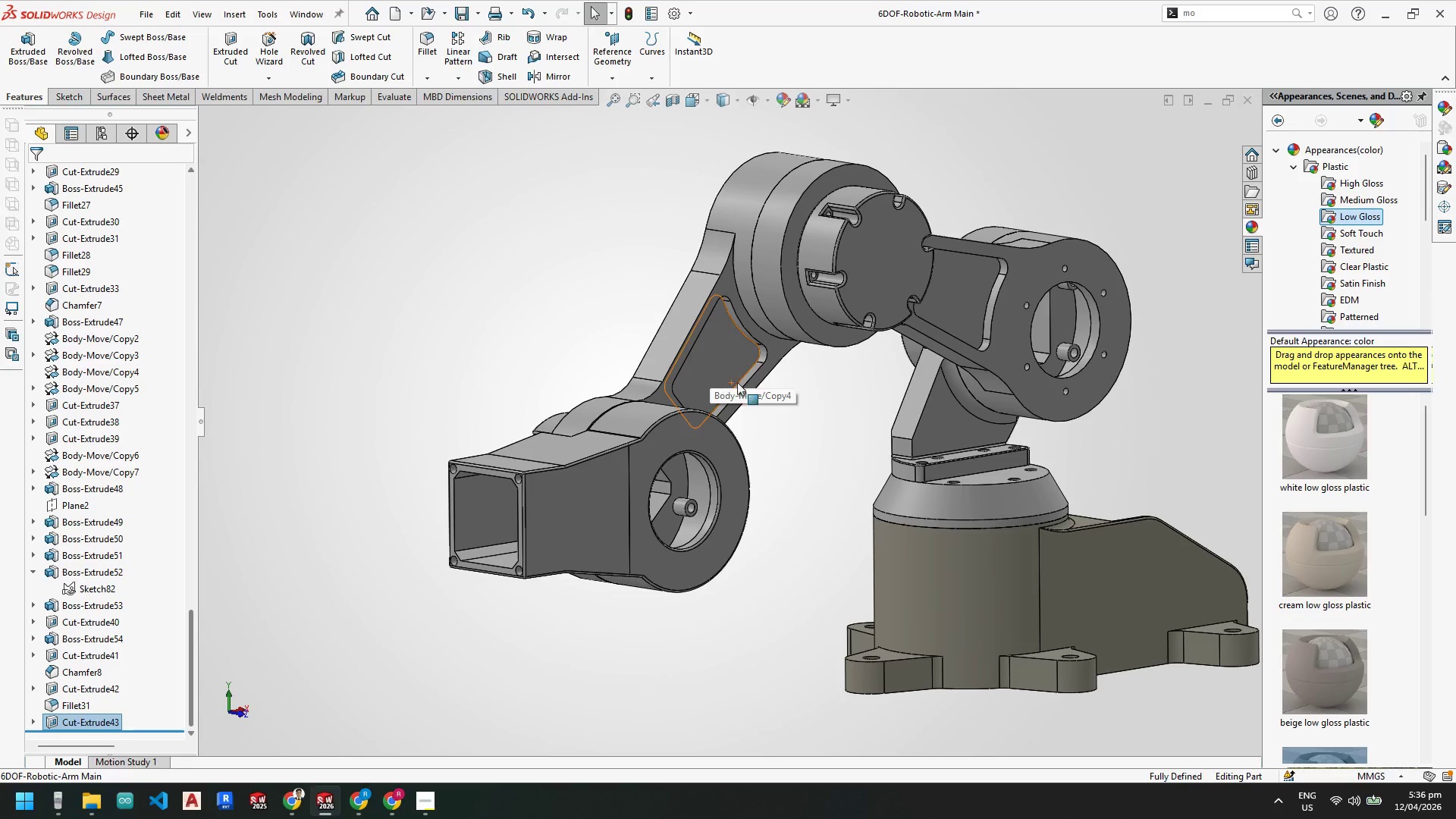 
scroll: coordinate [1034, 363], scroll_direction: up, amount: 2.0
 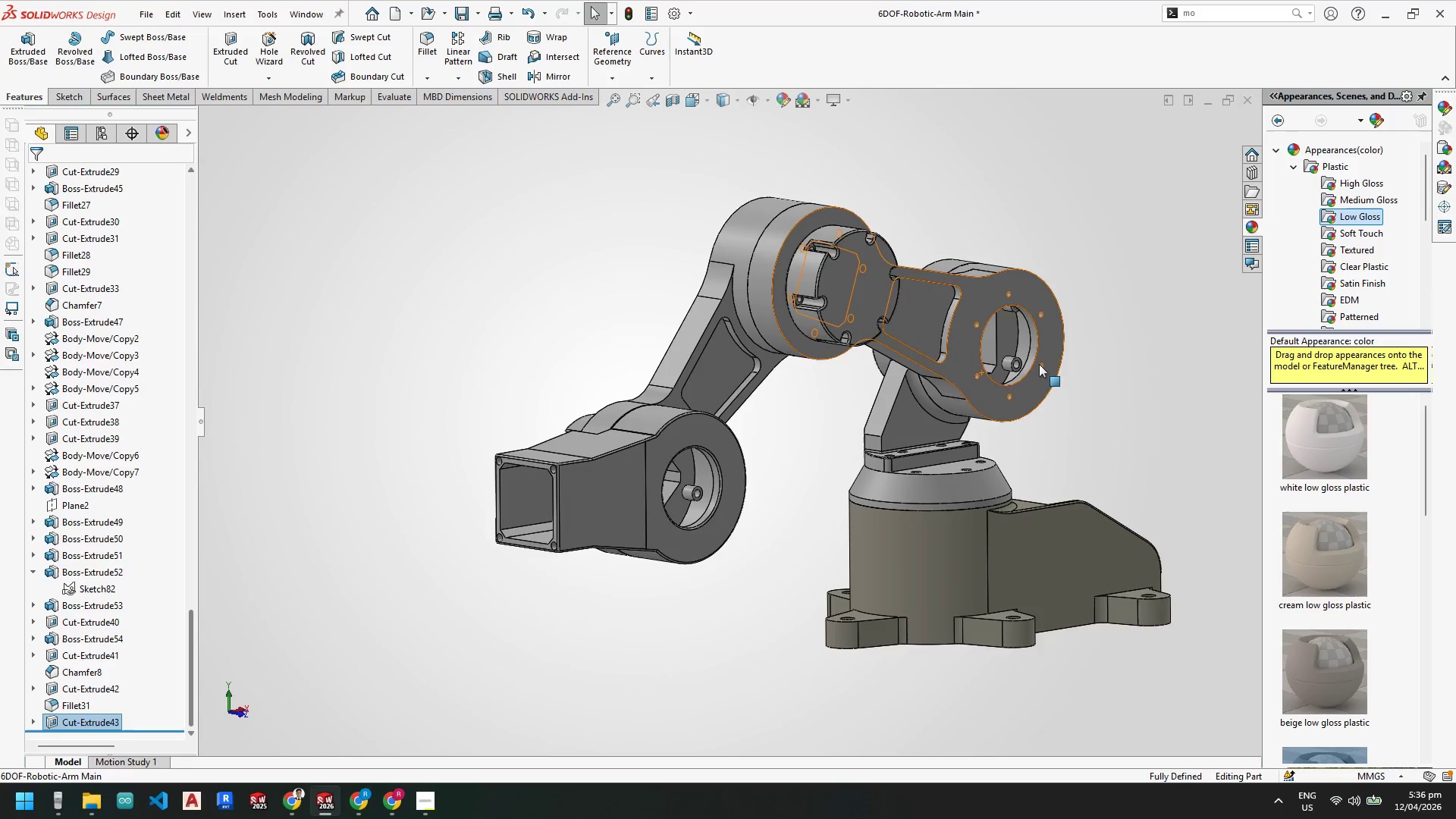 
scroll: coordinate [463, 506], scroll_direction: down, amount: 3.0